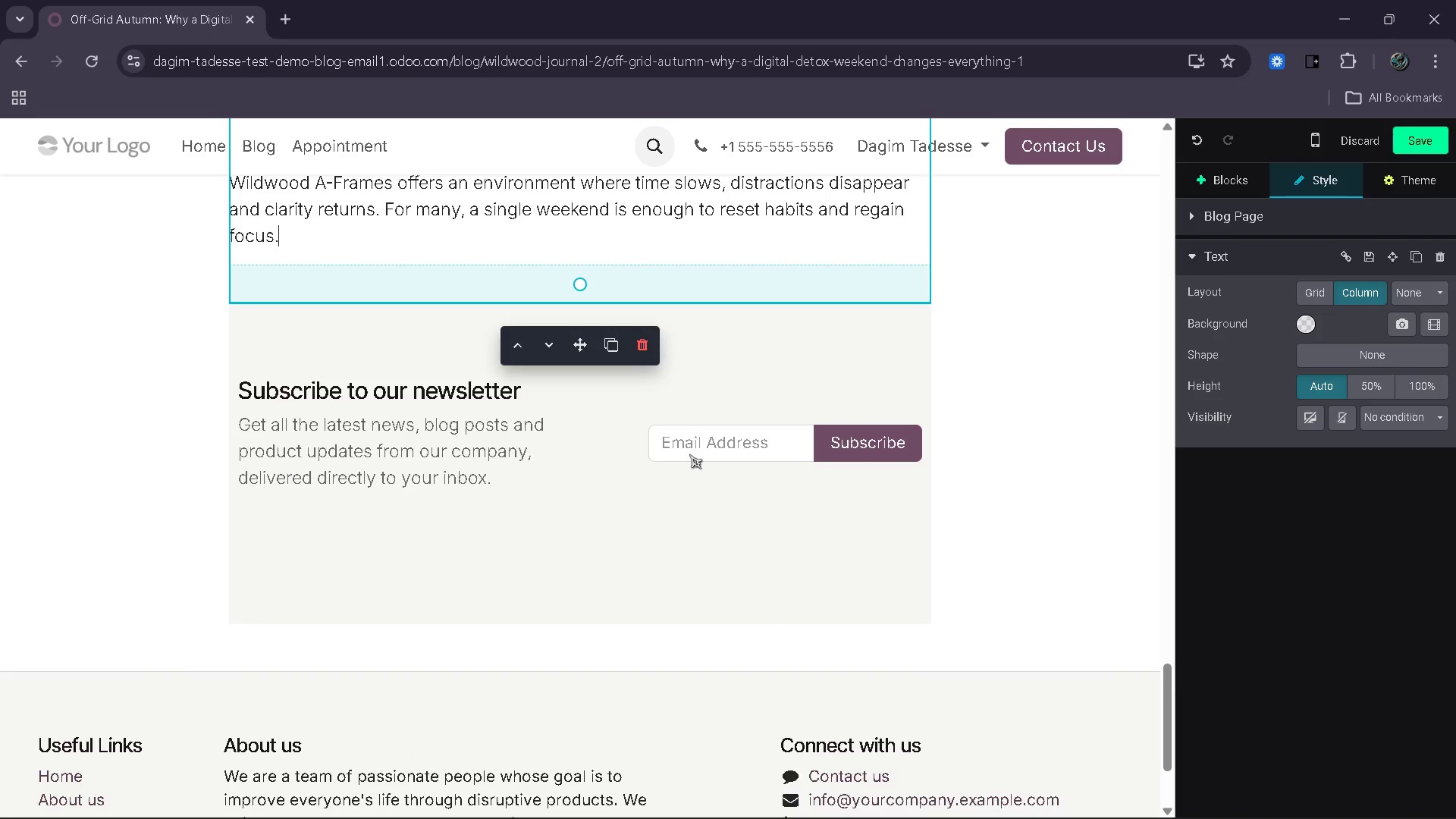 
wait(6.03)
 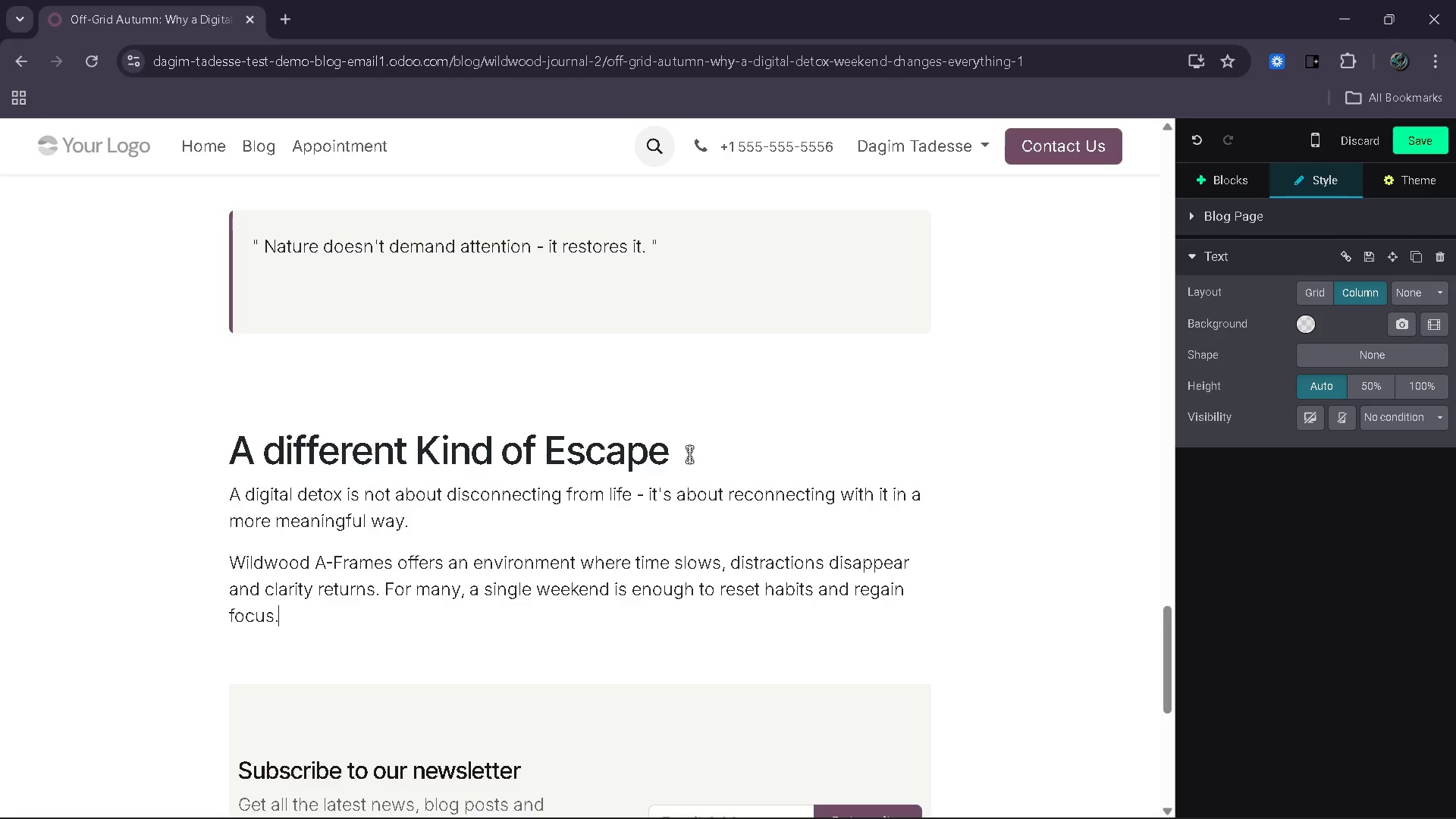 
left_click_drag(start_coordinate=[544, 390], to_coordinate=[239, 384])
 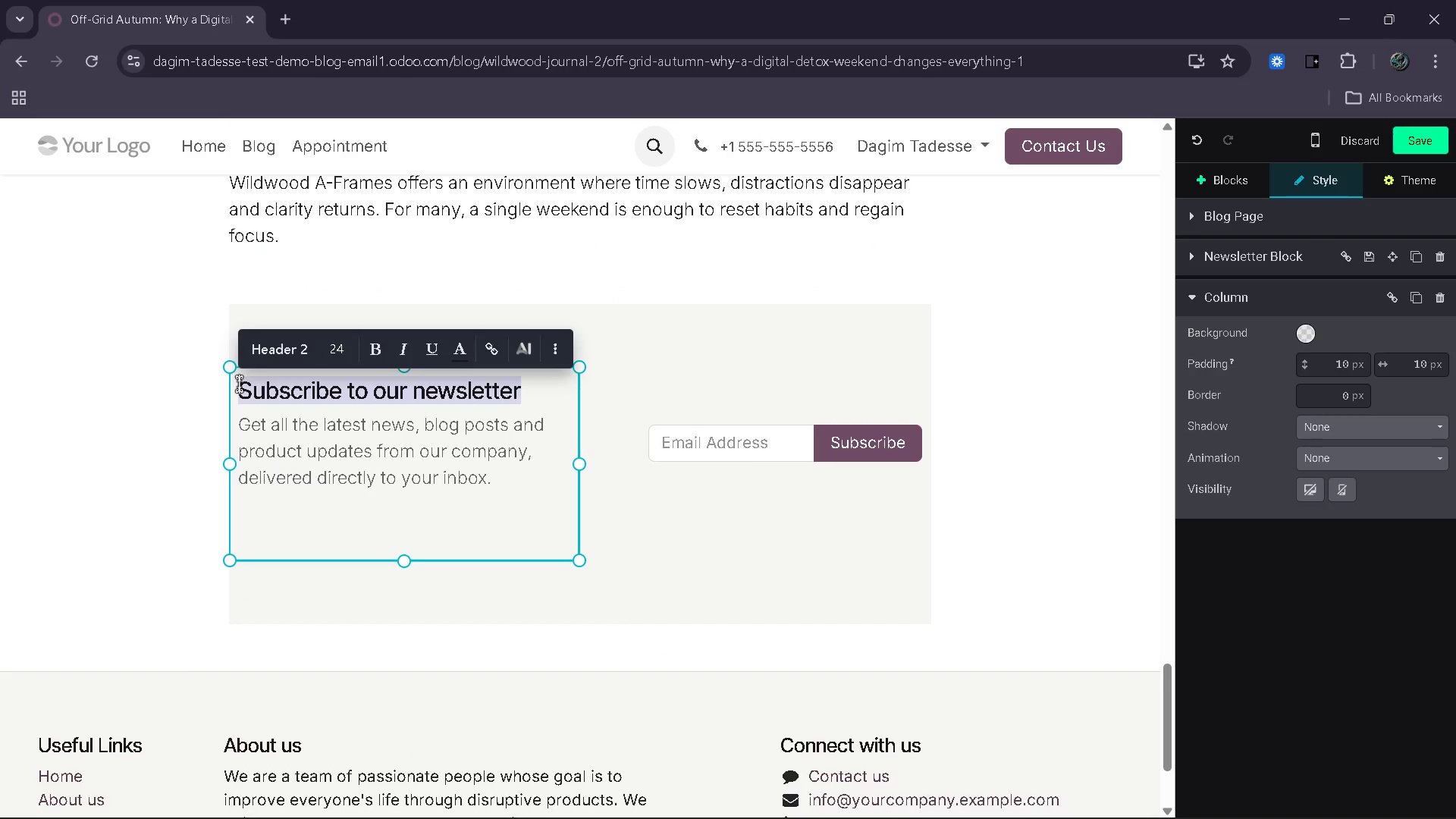 
type(Join the Wild )
key(Backspace)
type(wood Insider List)
 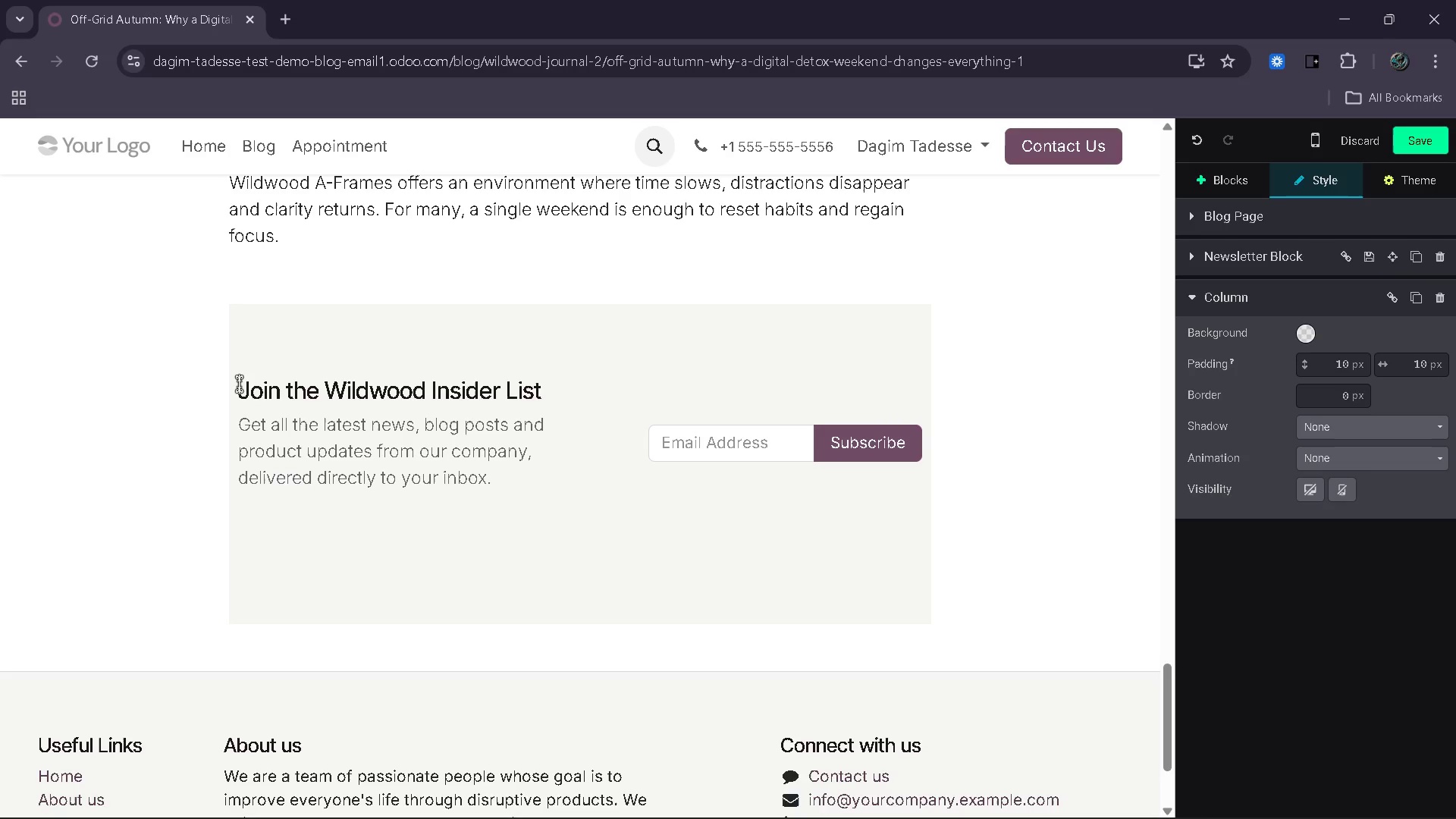 
left_click_drag(start_coordinate=[485, 453], to_coordinate=[240, 399])
 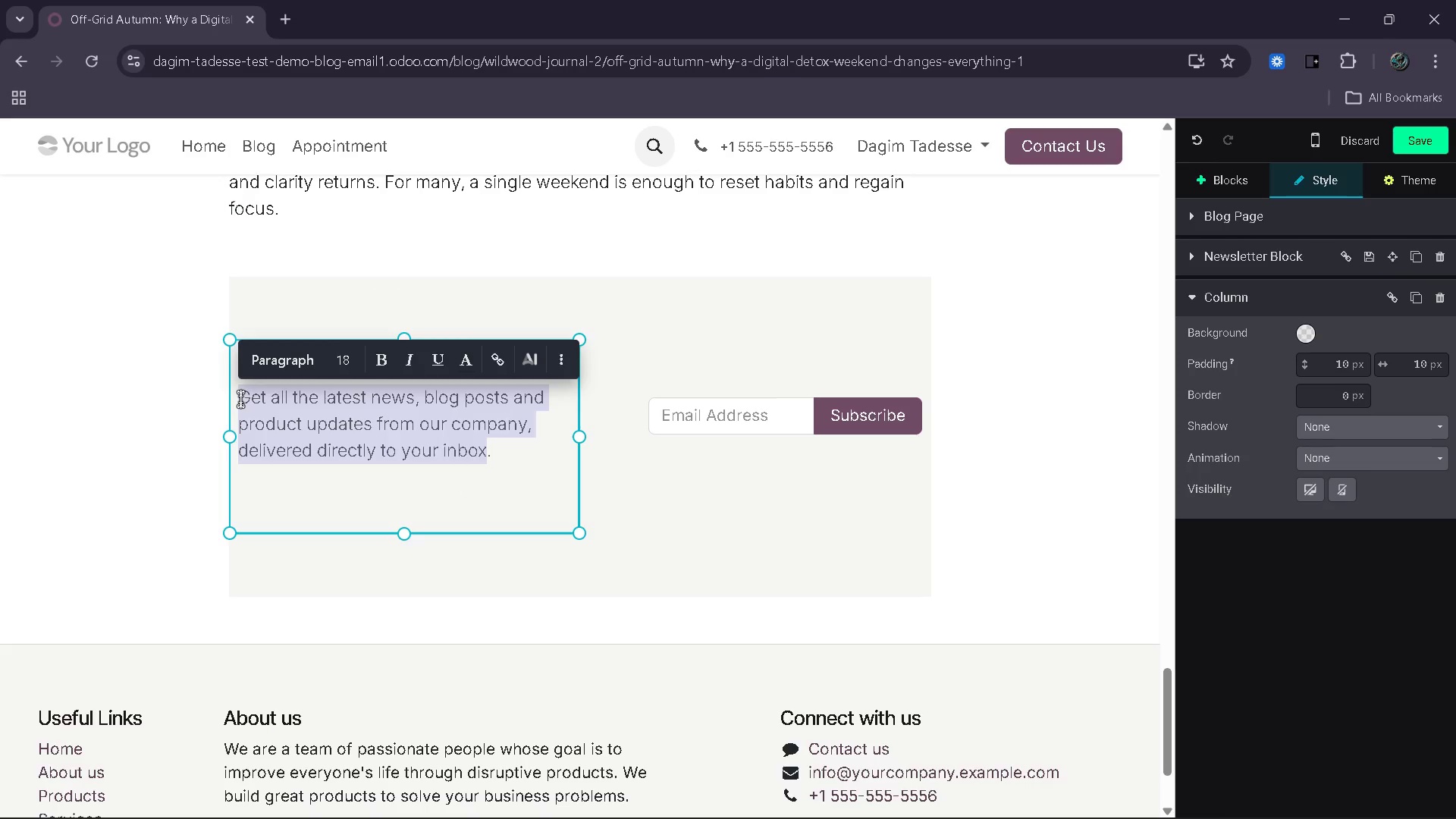 
type(Get e)
 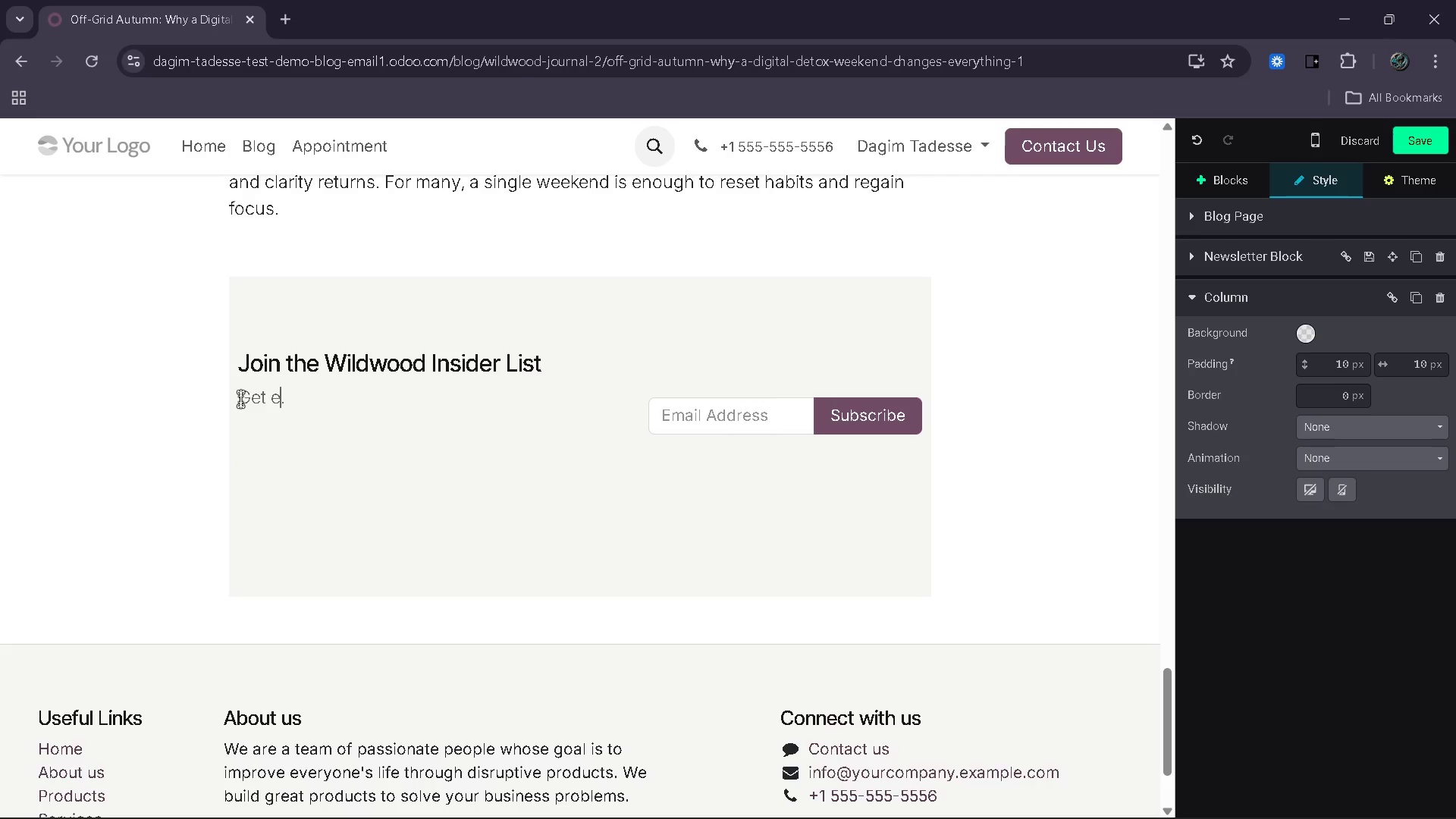 
type(xlu)
key(Backspace)
key(Backspace)
type(xlusive )
 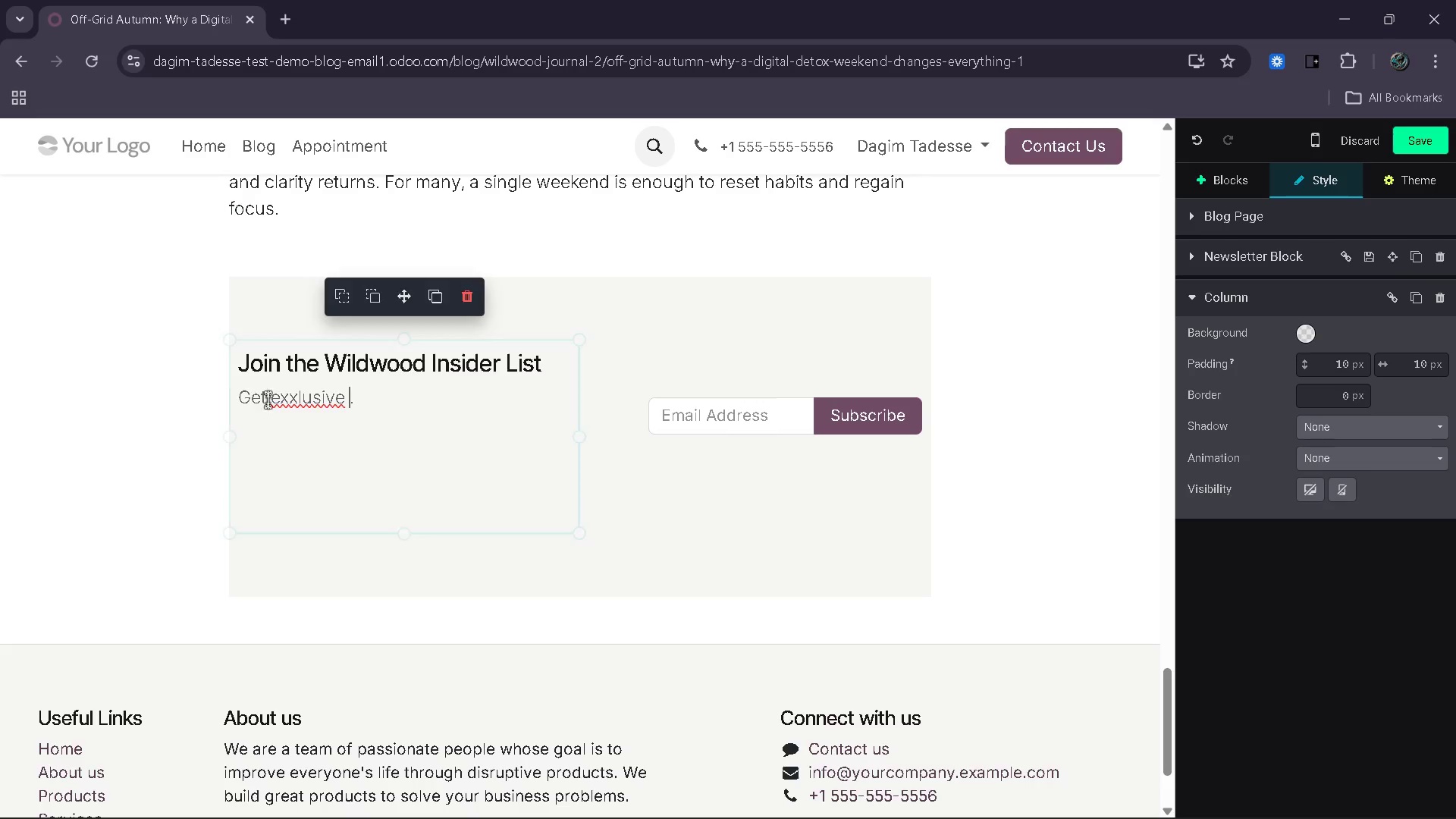 
left_click([290, 400])
 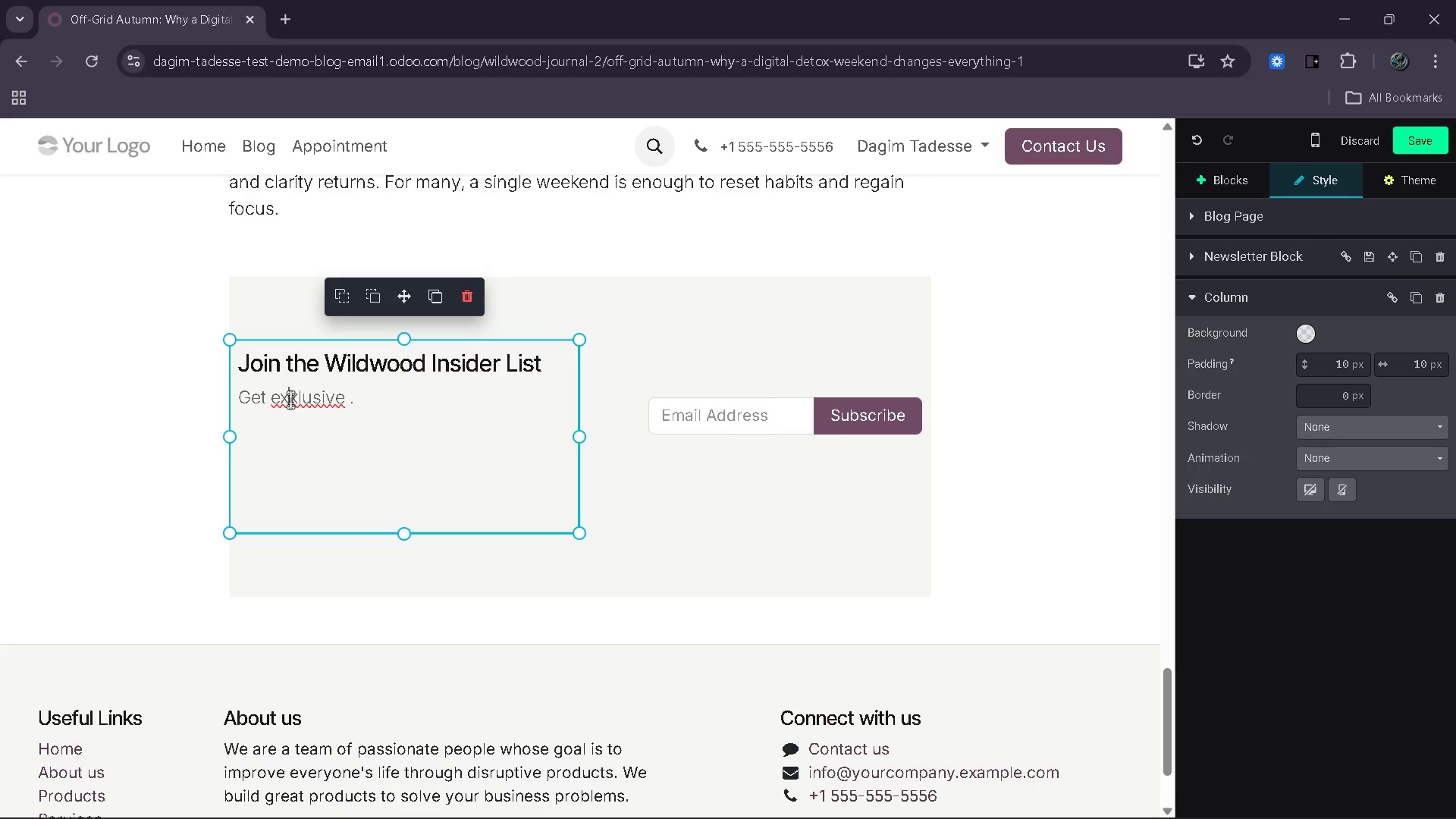 
key(Backspace)
 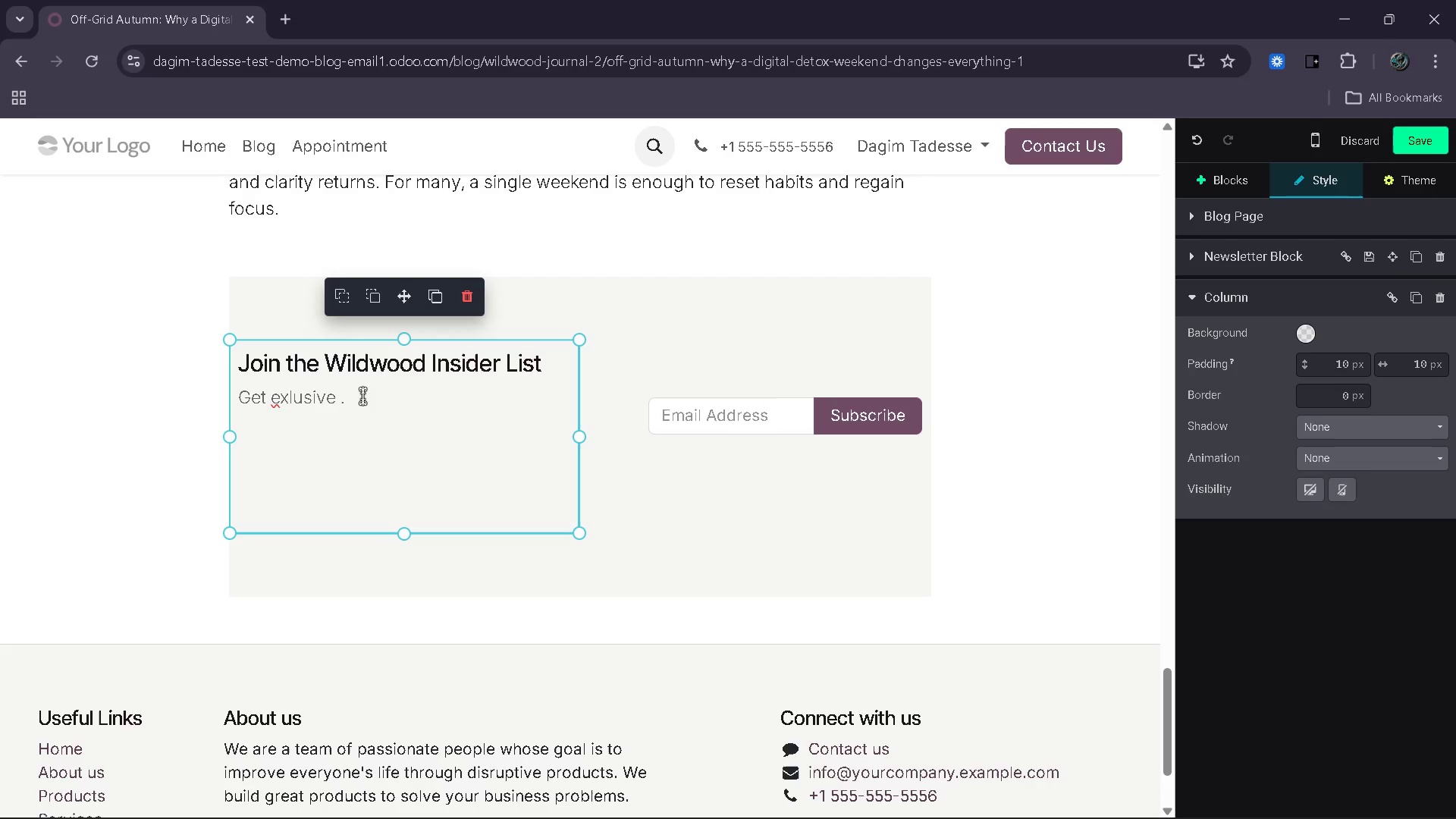 
left_click([363, 410])
 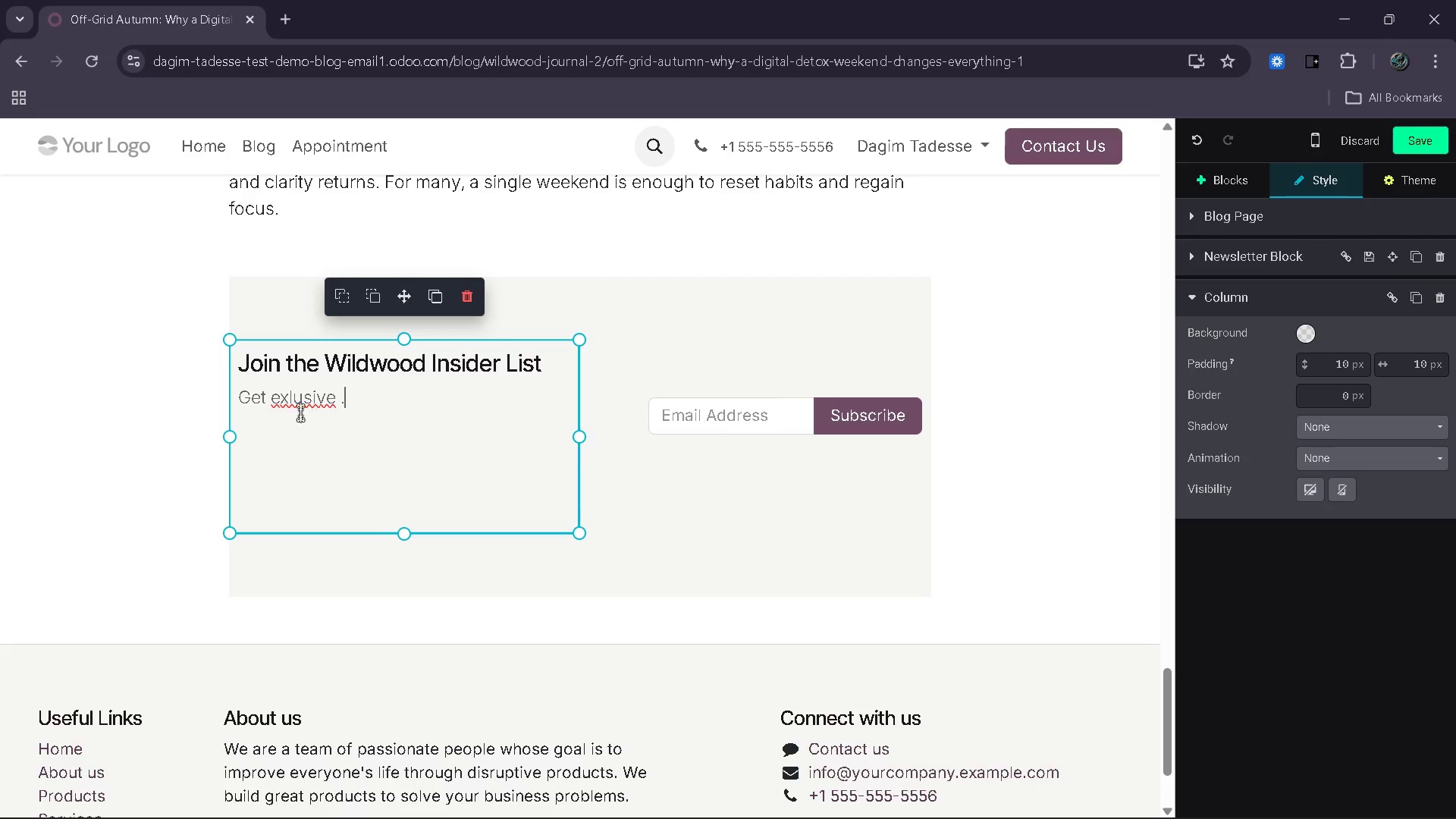 
left_click([287, 400])
 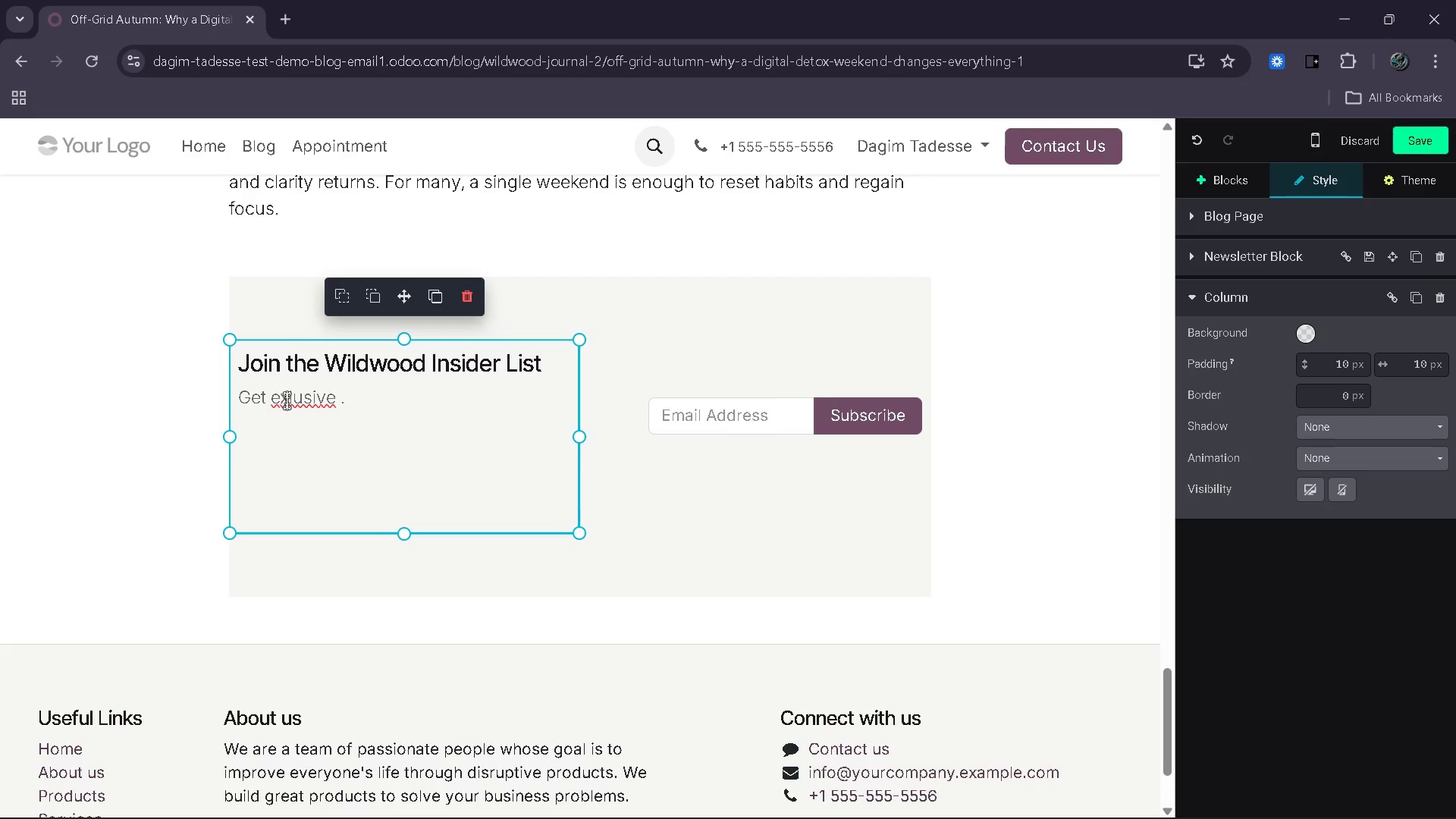 
key(C)
 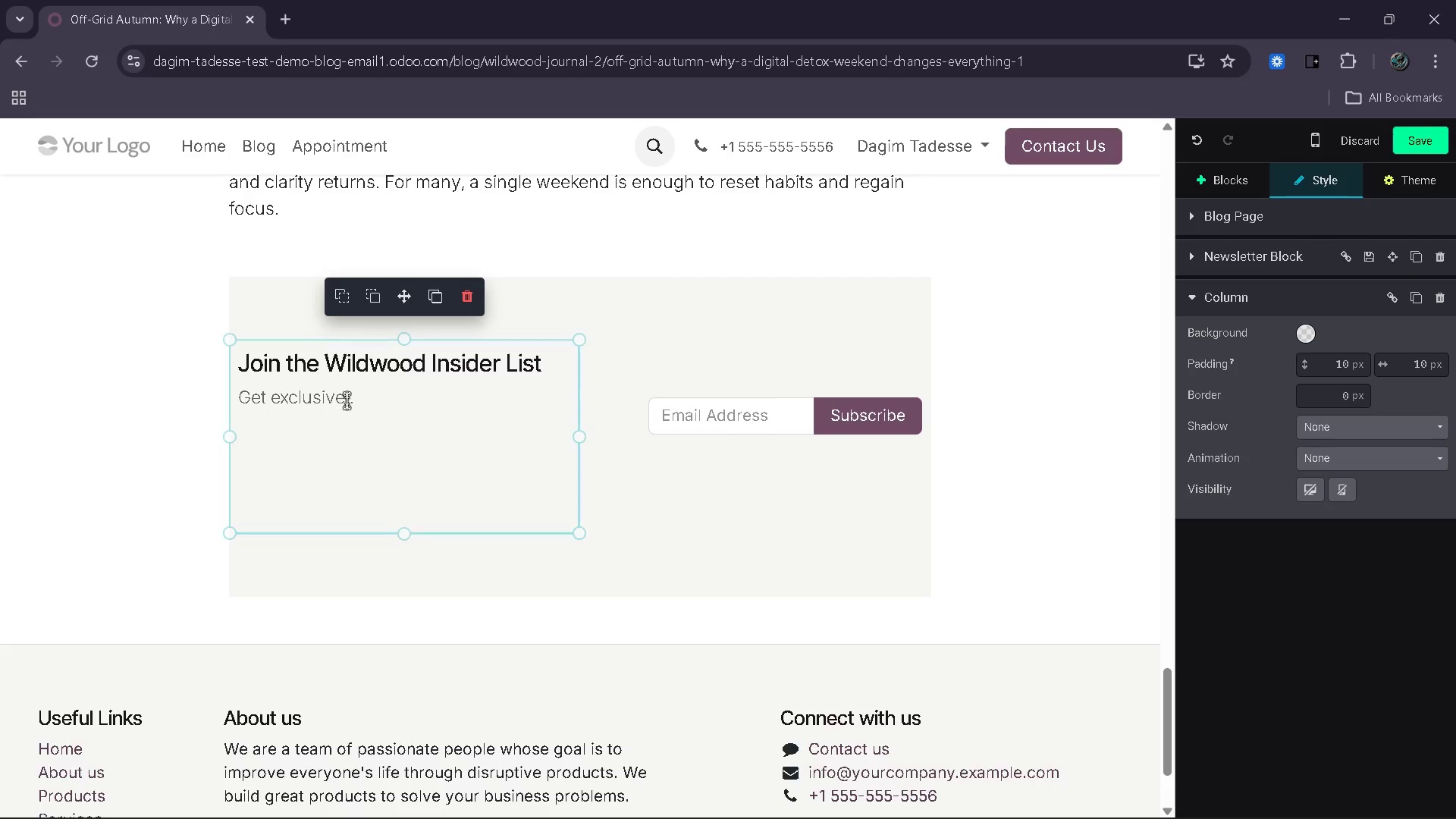 
left_click([364, 401])
 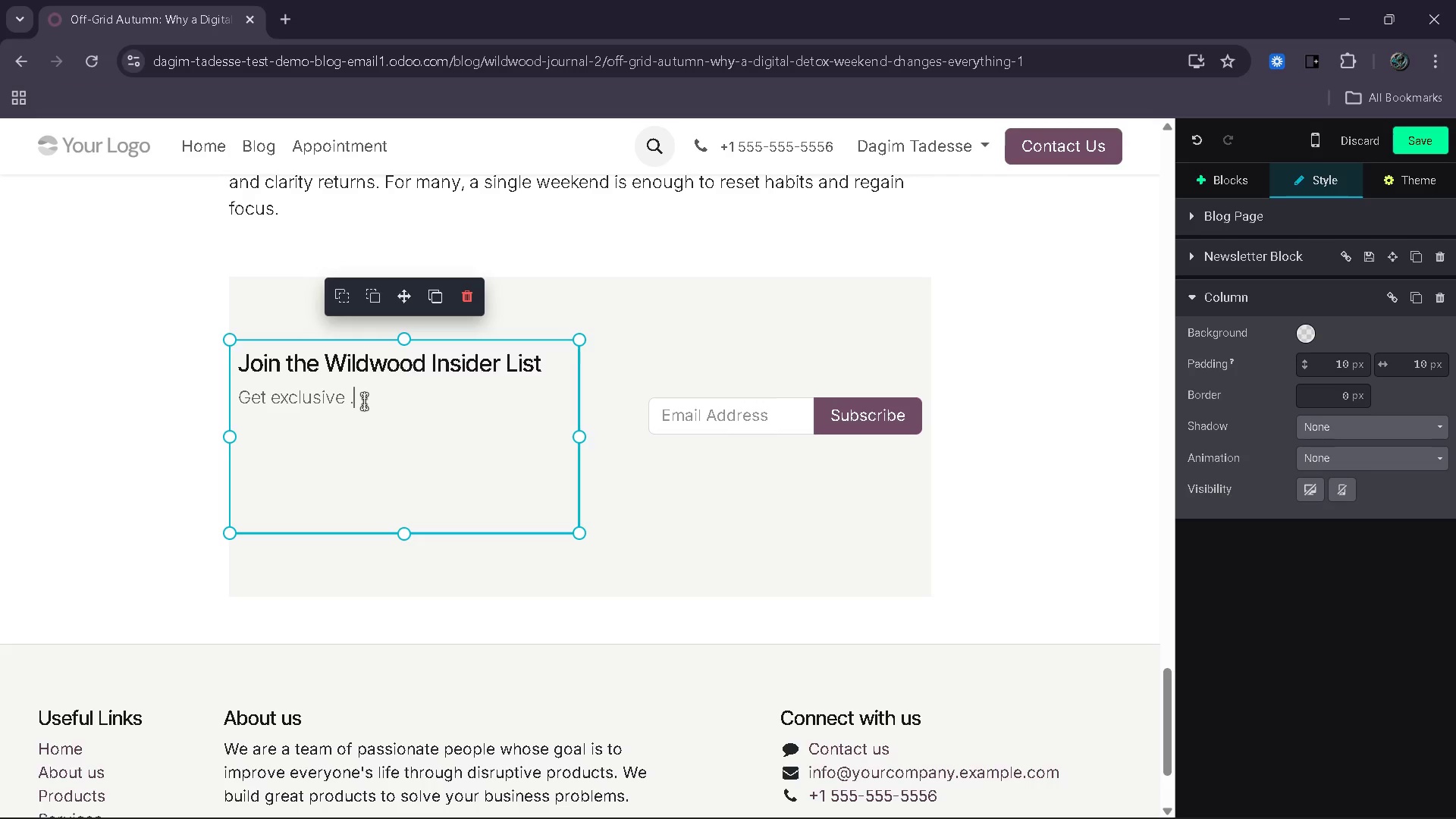 
type(ret)
 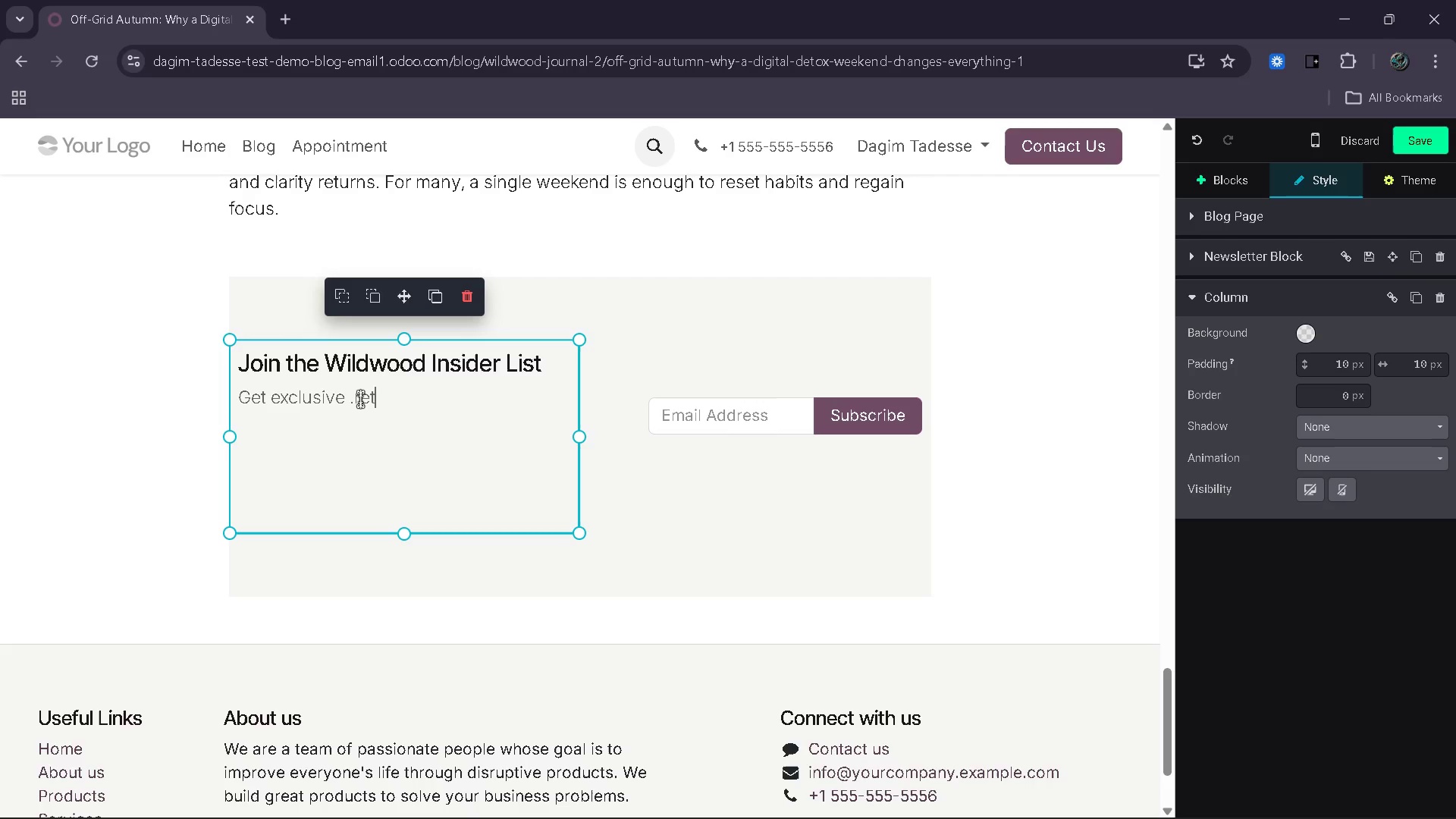 
key(Space)
 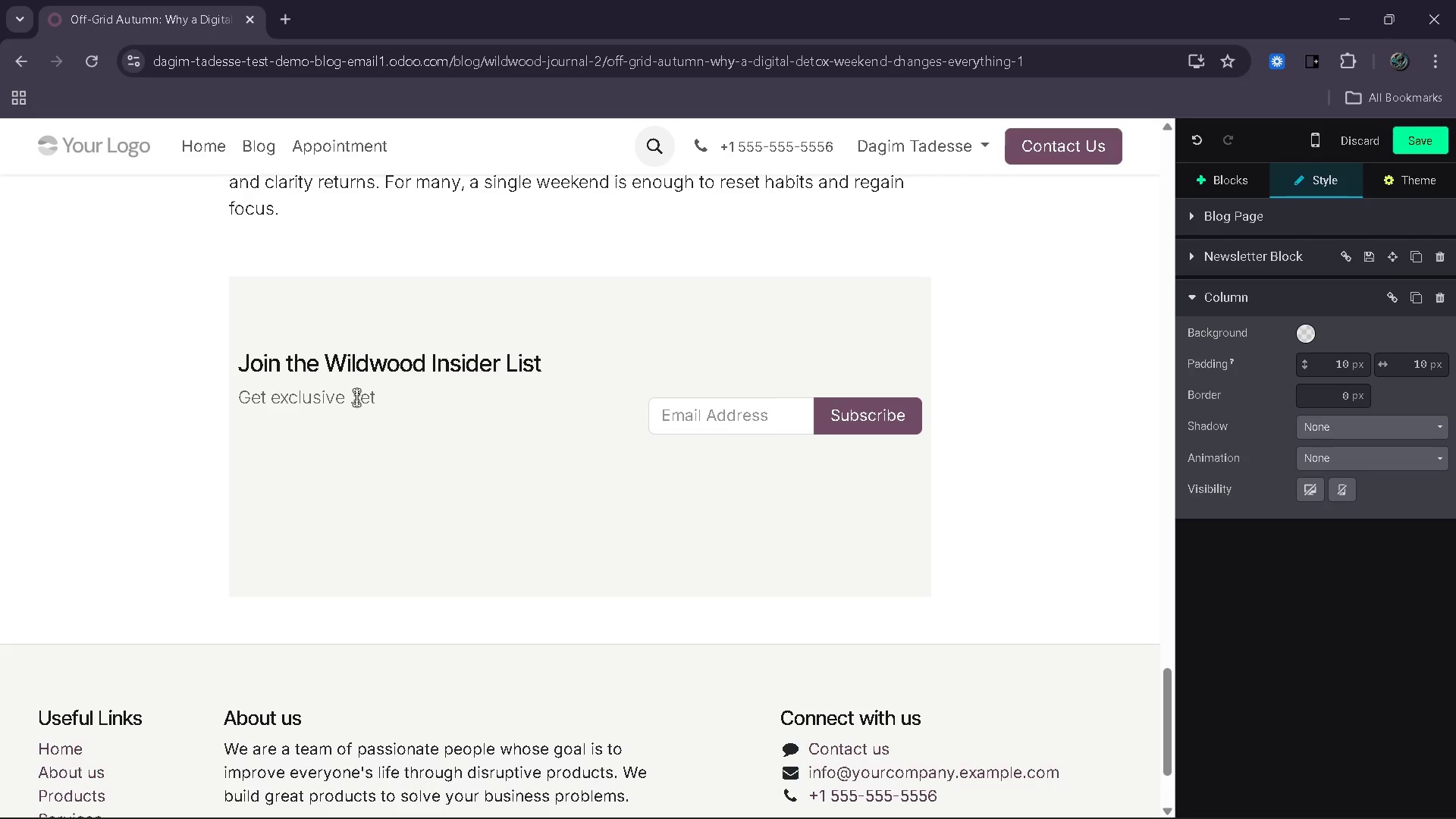 
key(Backspace)
 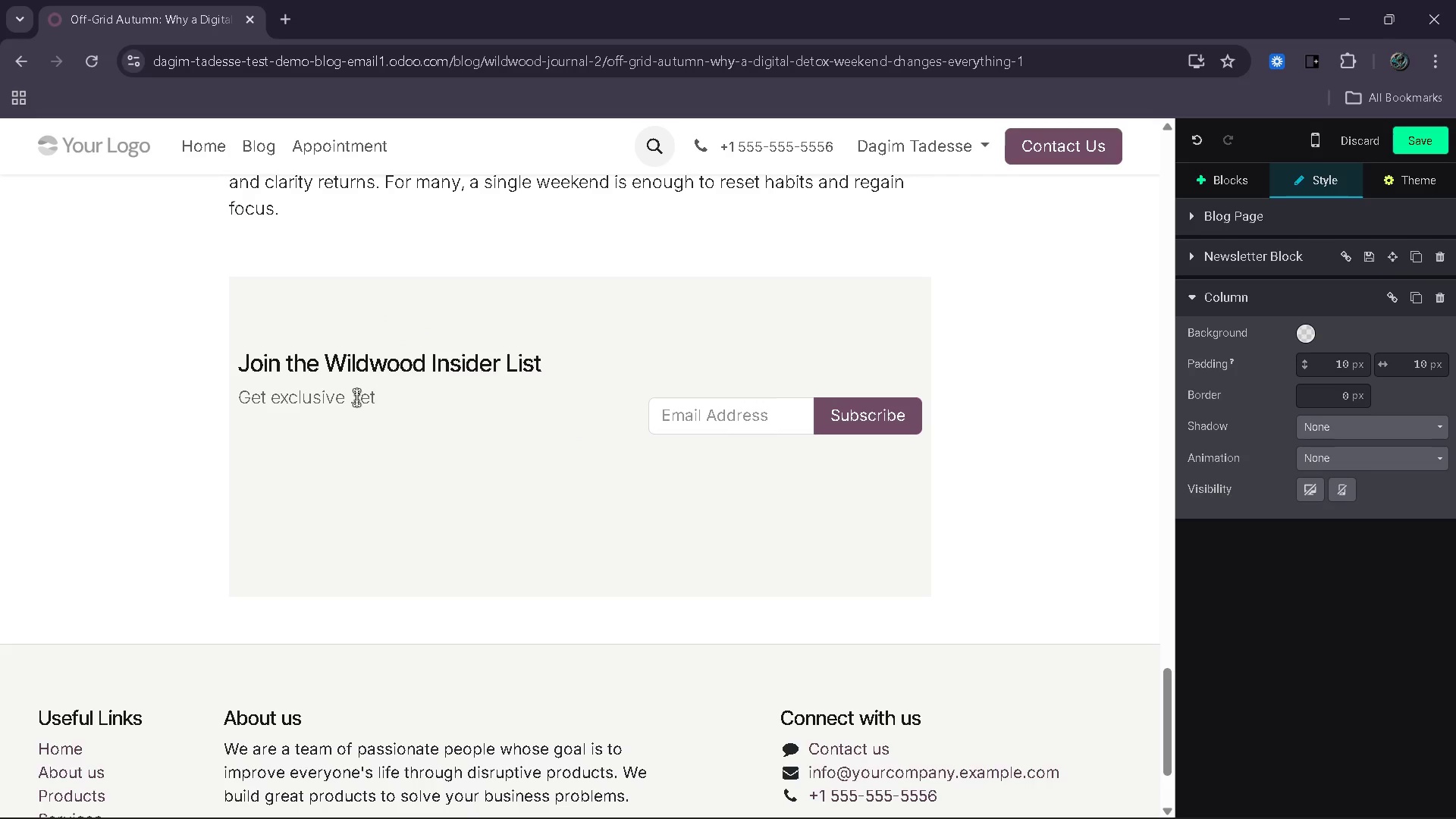 
left_click([356, 397])
 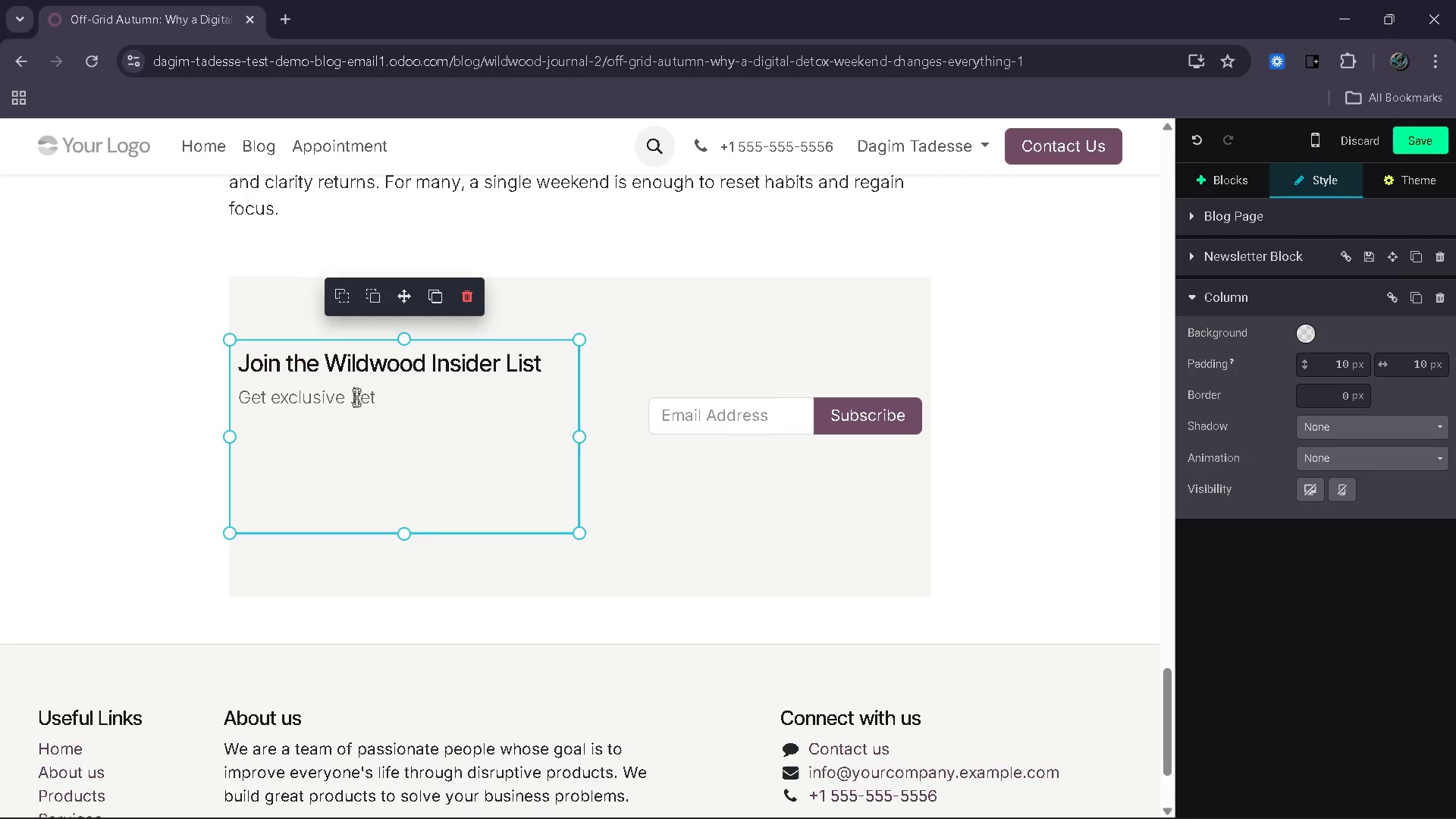 
key(Backspace)
 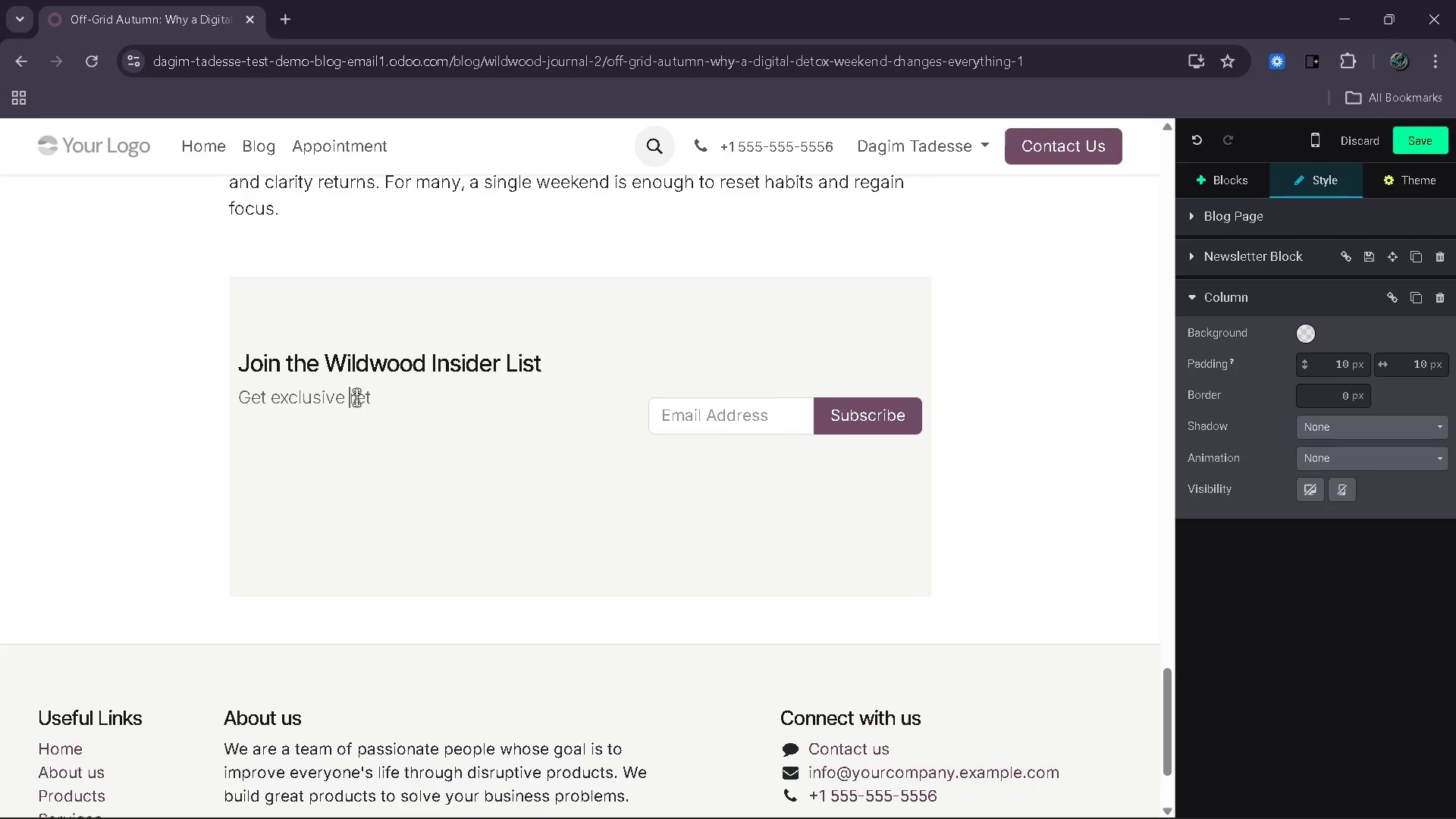 
key(ArrowRight)
 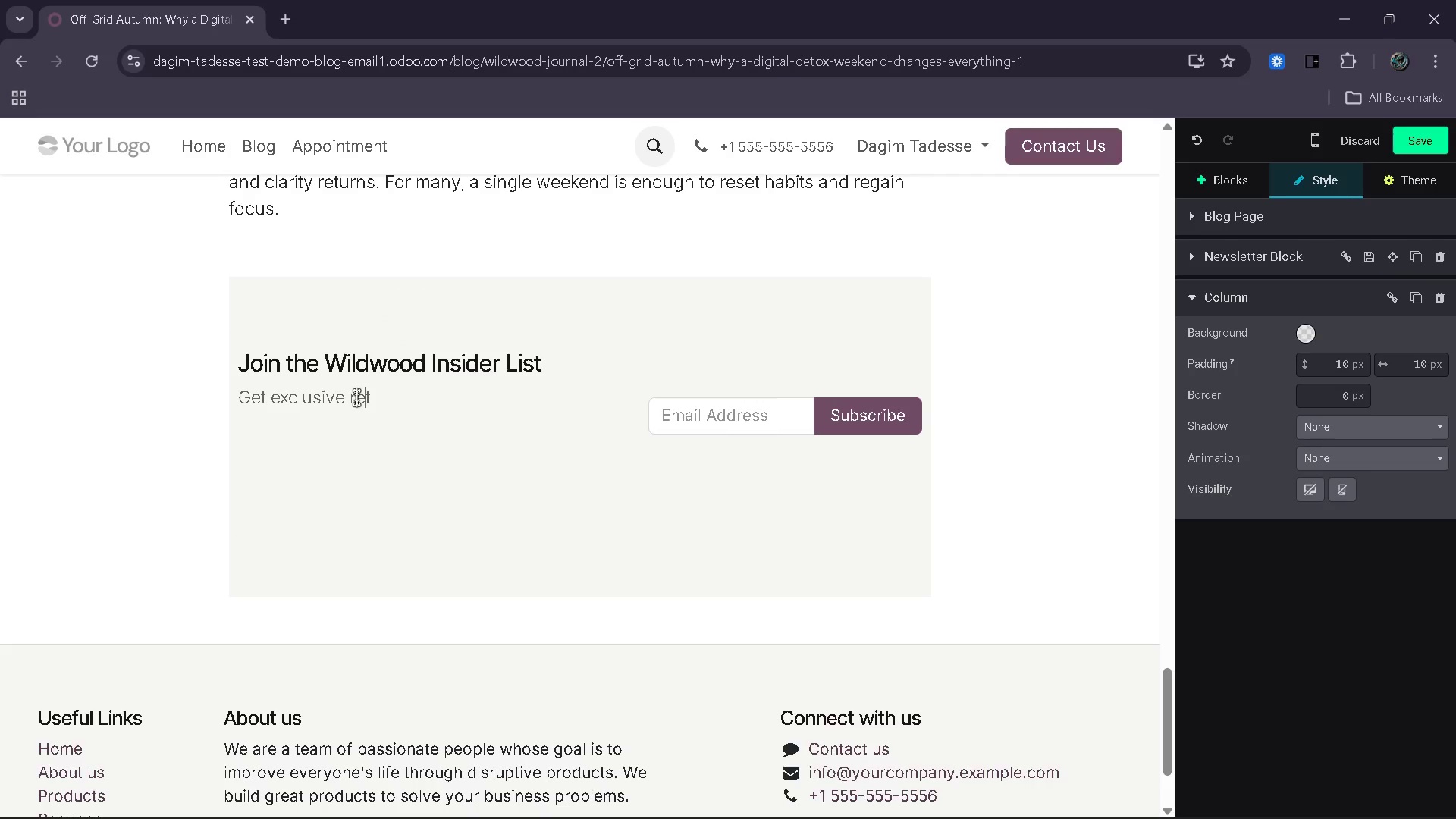 
key(ArrowRight)
 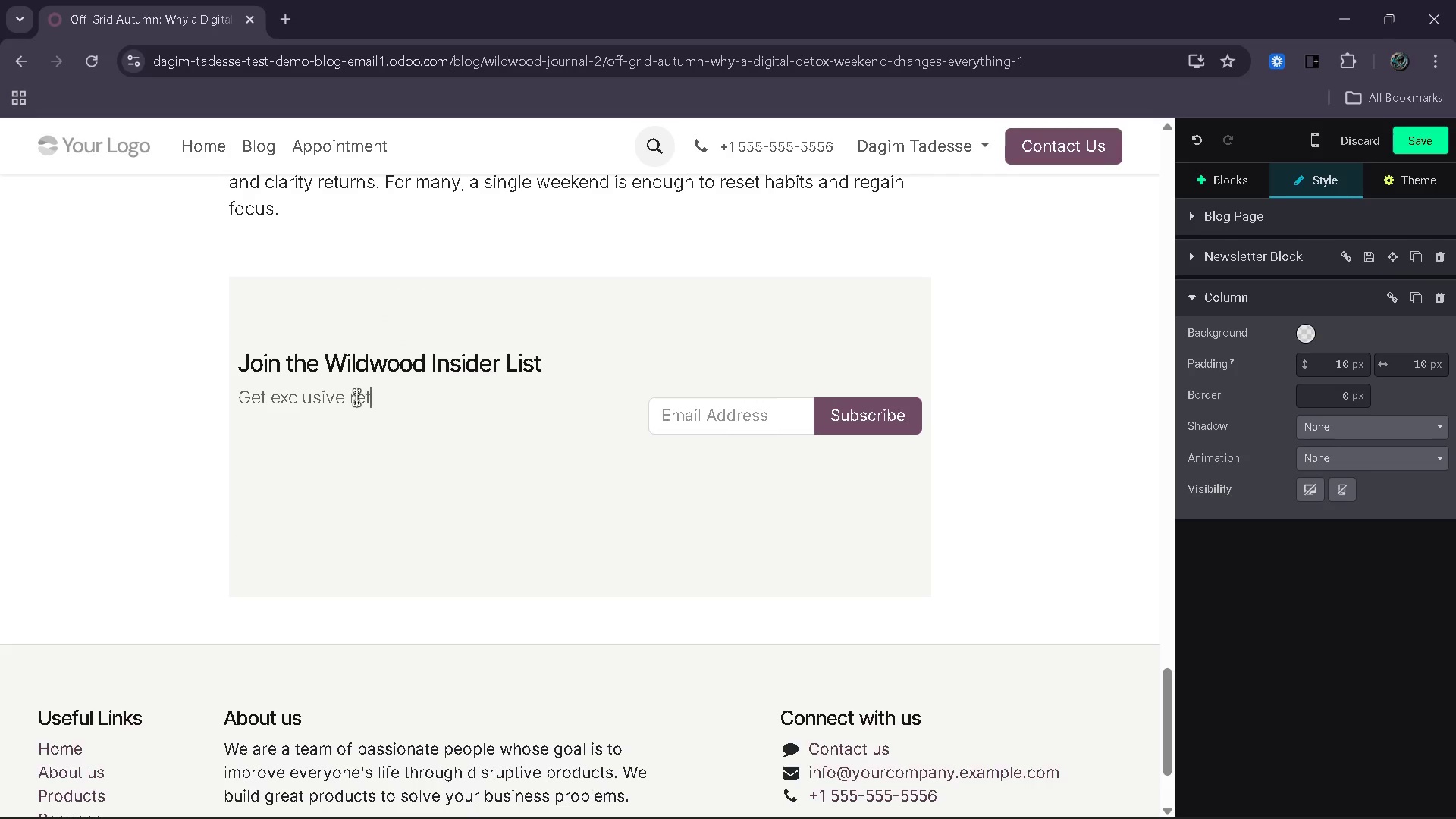 
key(ArrowRight)
 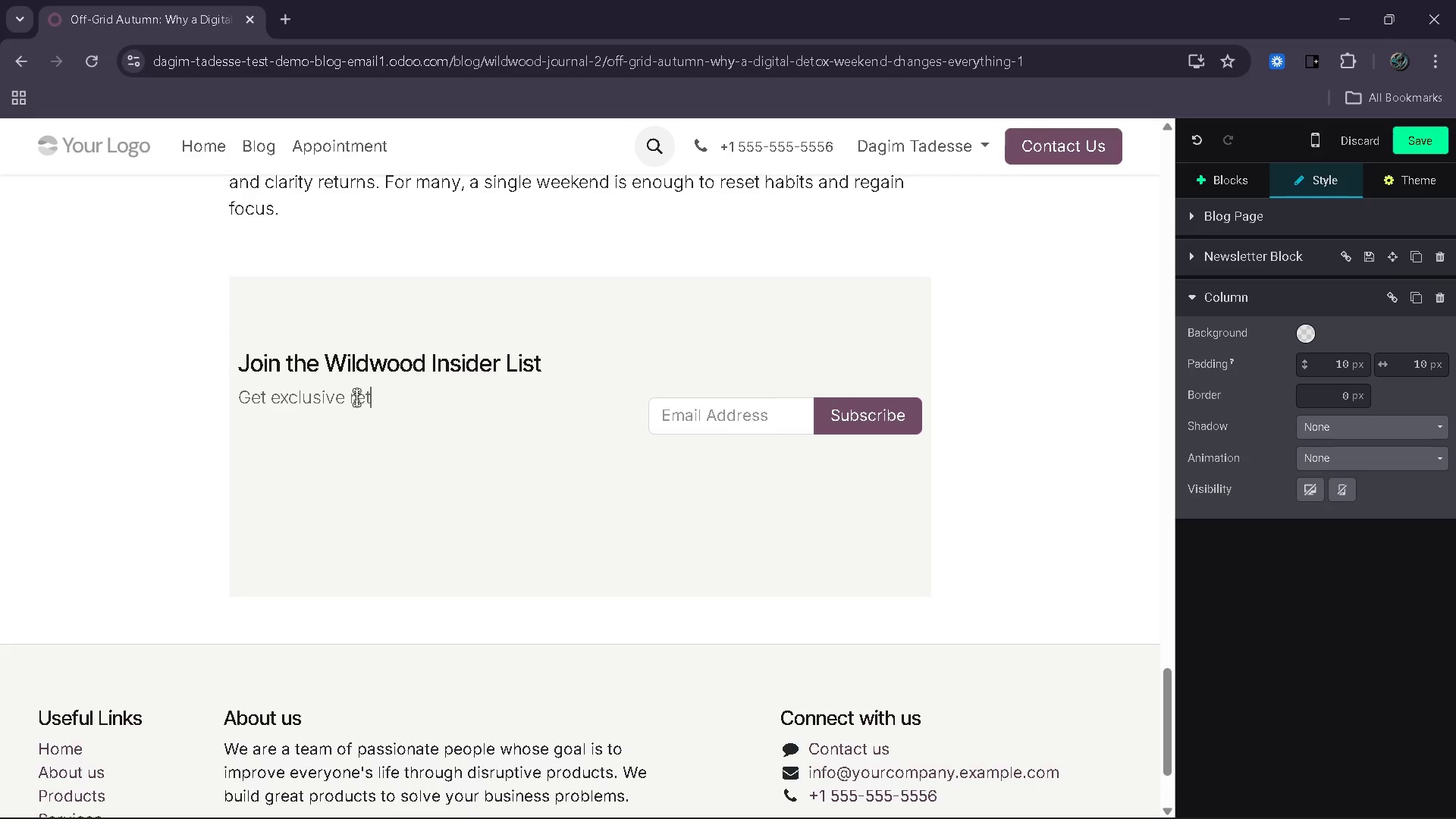 
type(reat)
 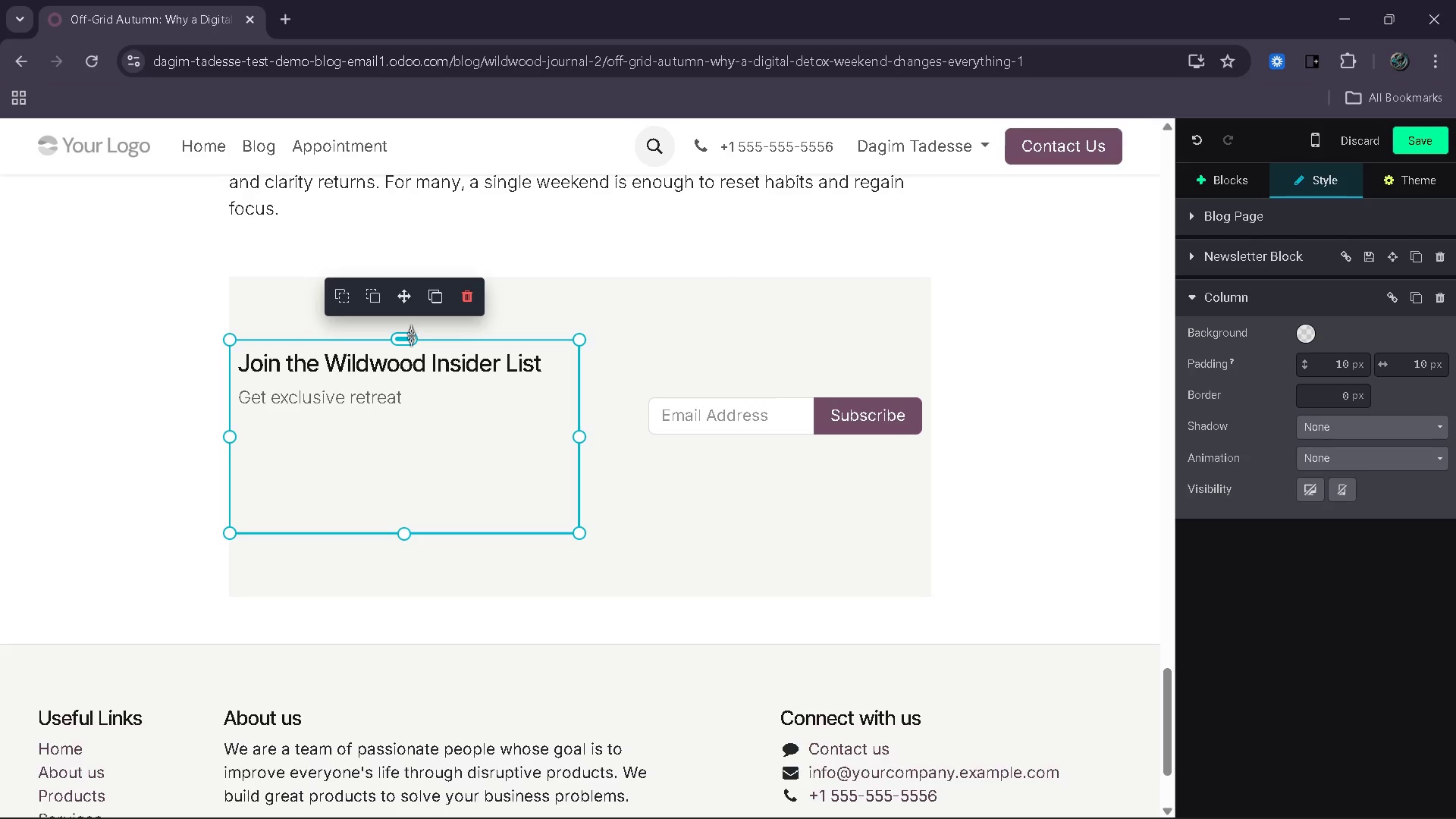 
type( dates, seasonal offers am)
key(Backspace)
type(nd off-gro)
key(Backspace)
type(is)
key(Backspace)
type(d livng tips.)
 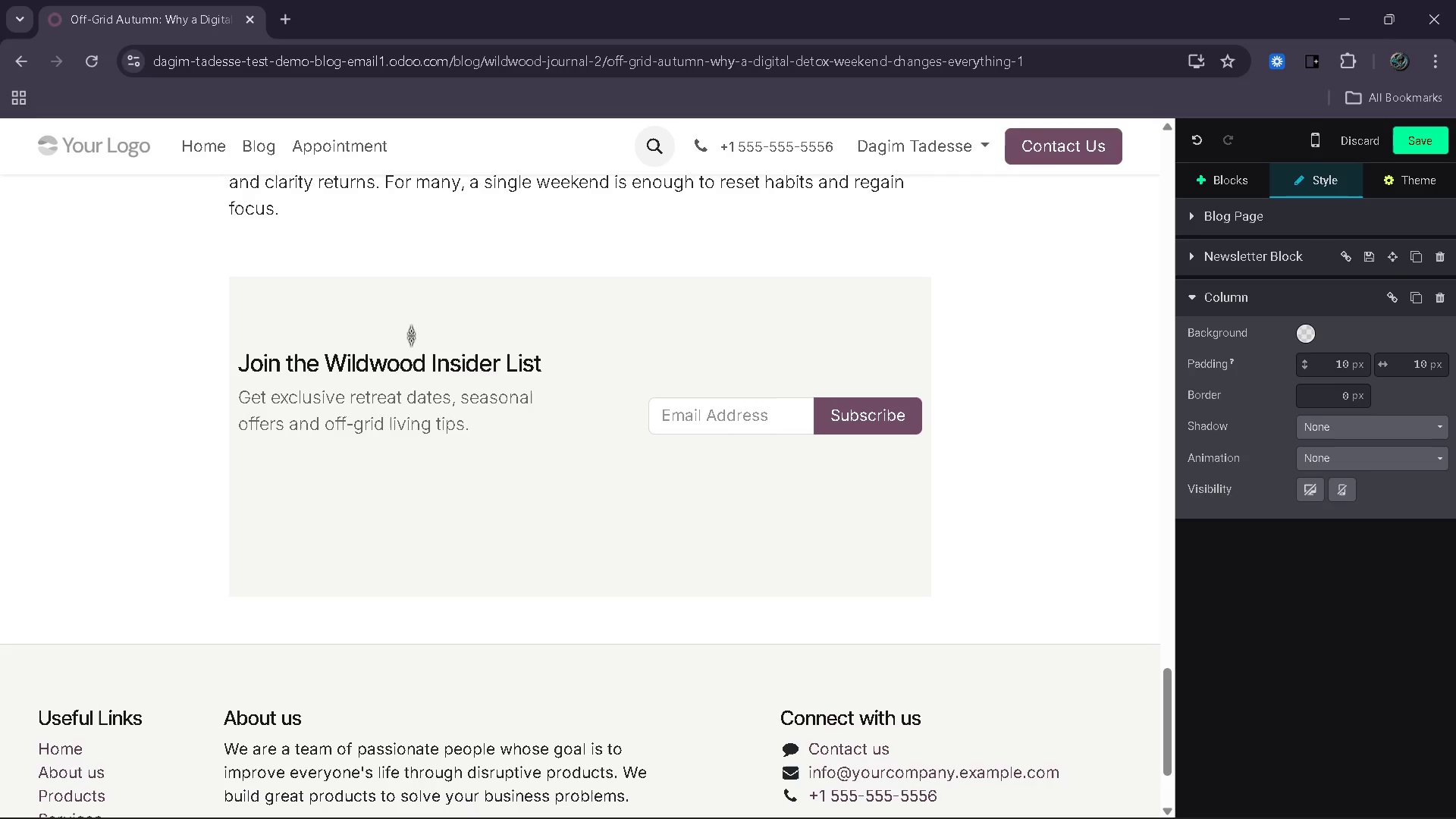 
wait(6.14)
 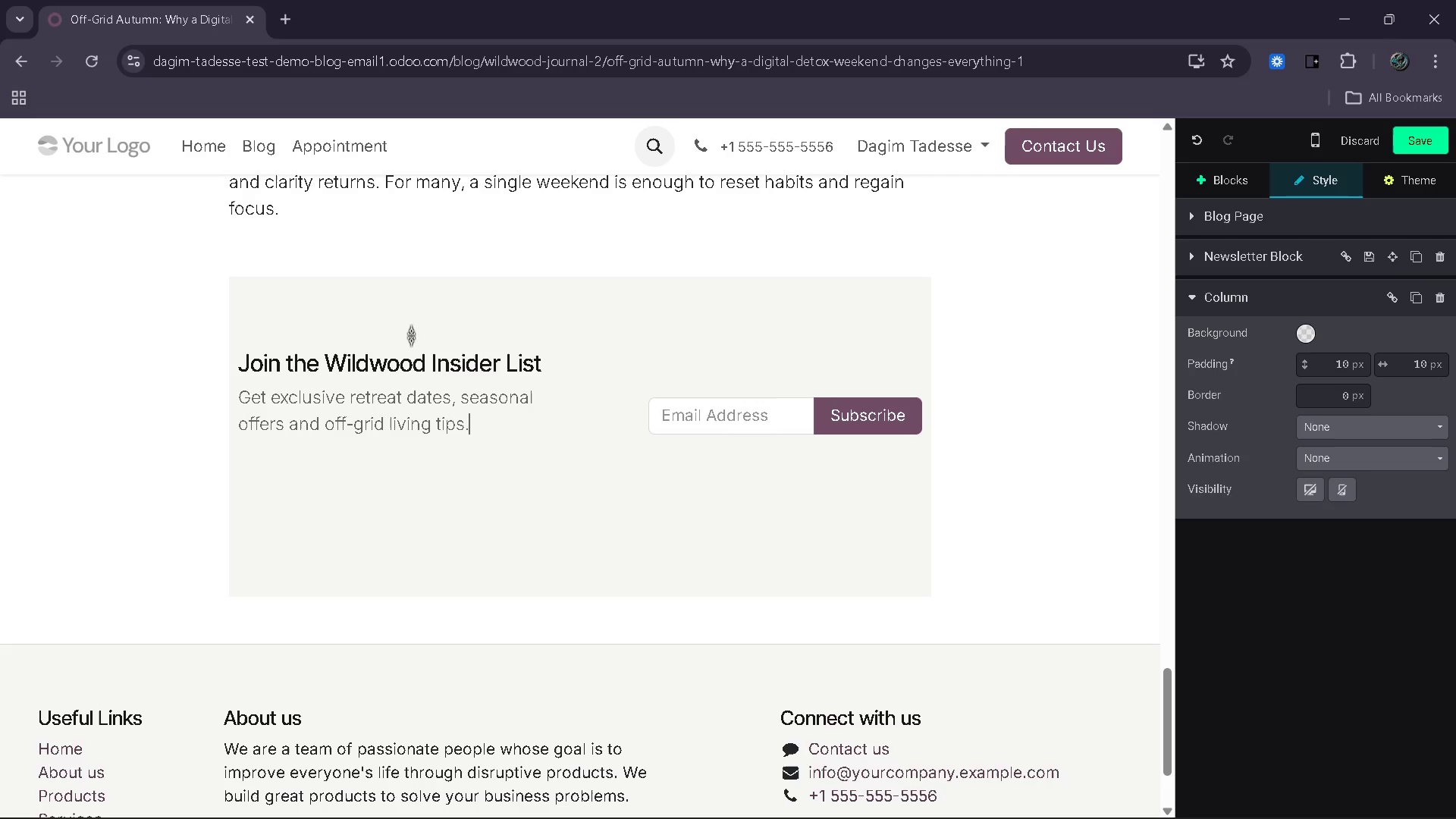 
double_click([402, 520])
 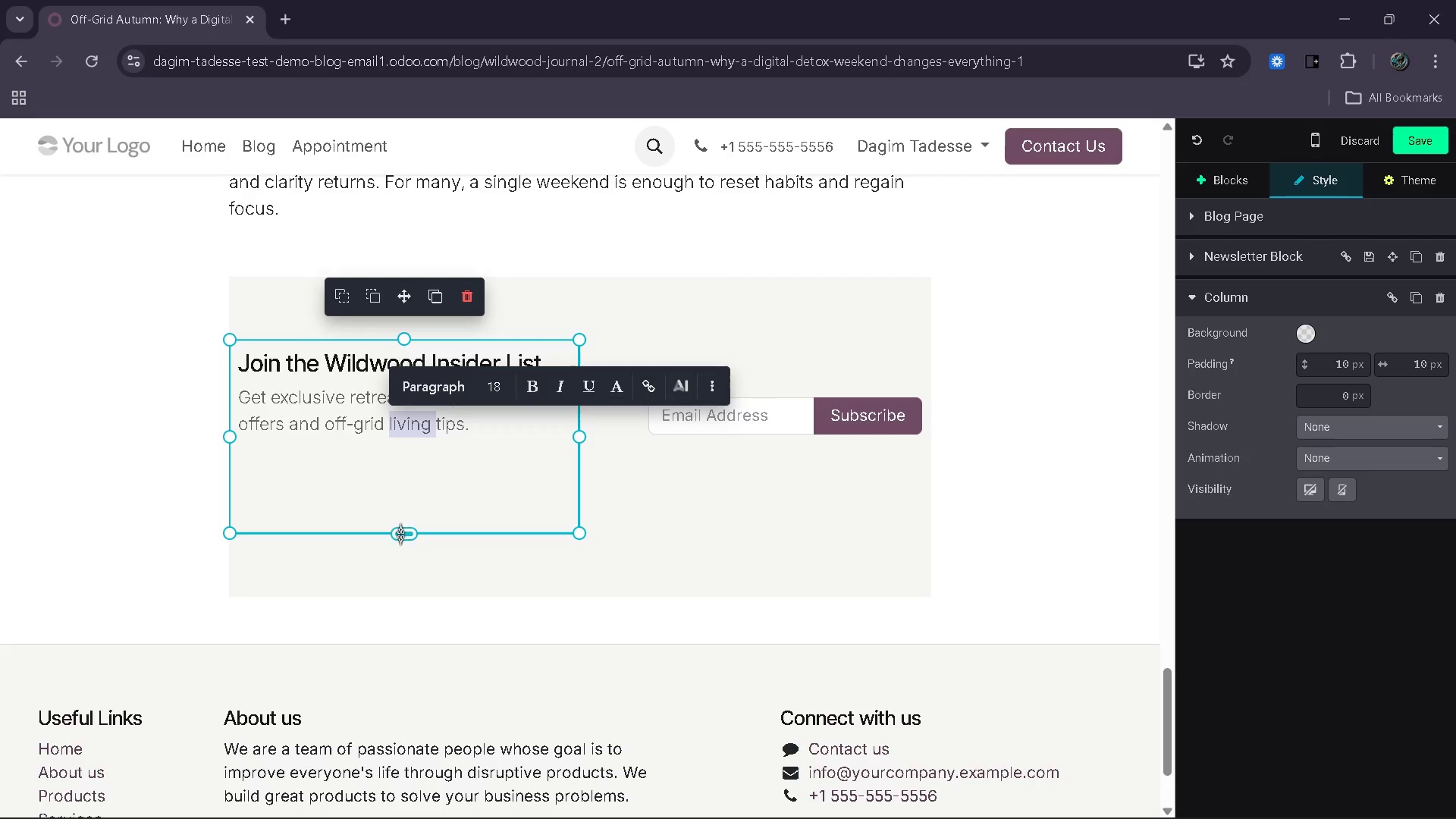 
left_click_drag(start_coordinate=[400, 534], to_coordinate=[428, 453])
 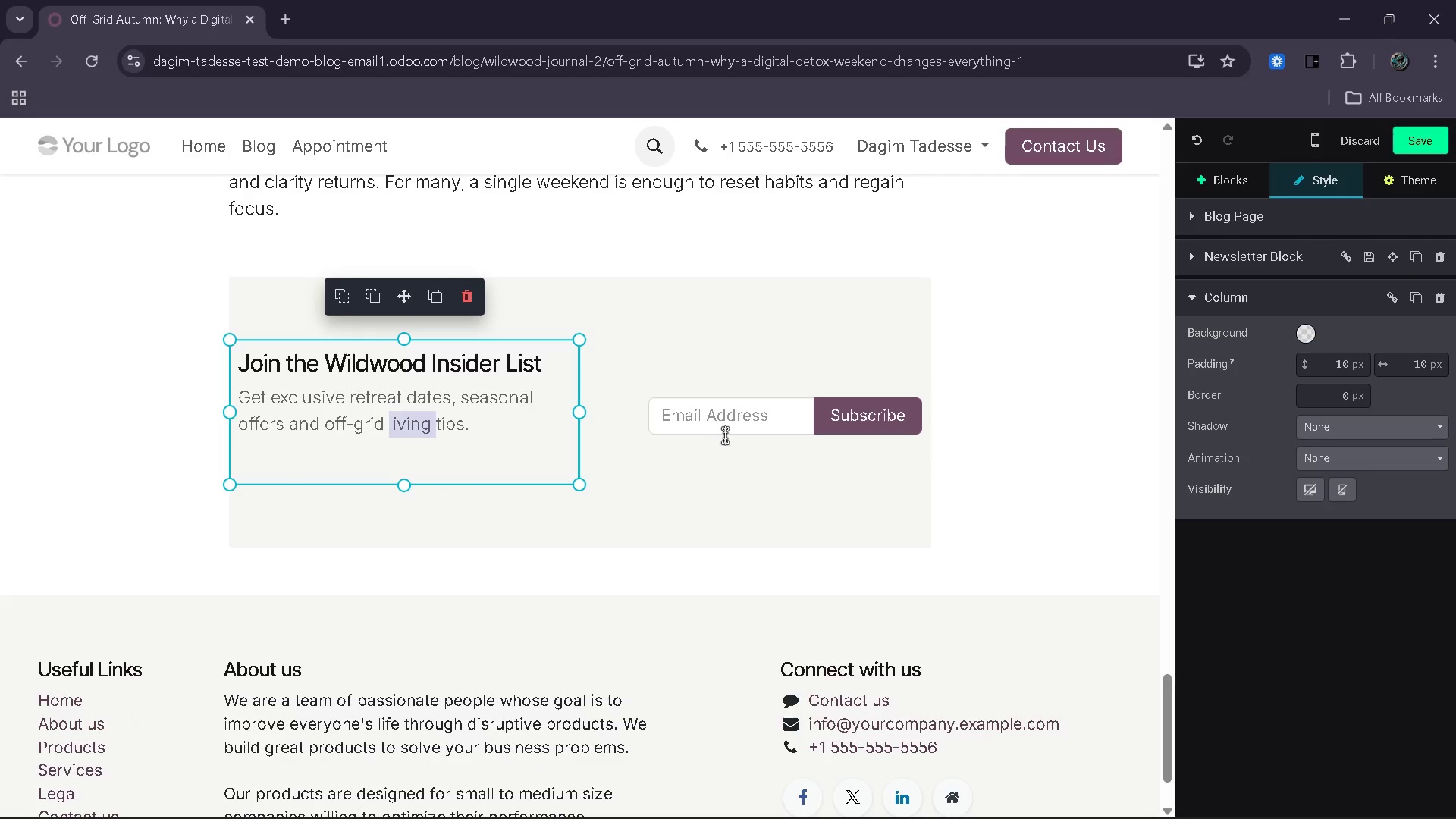 
left_click([739, 459])
 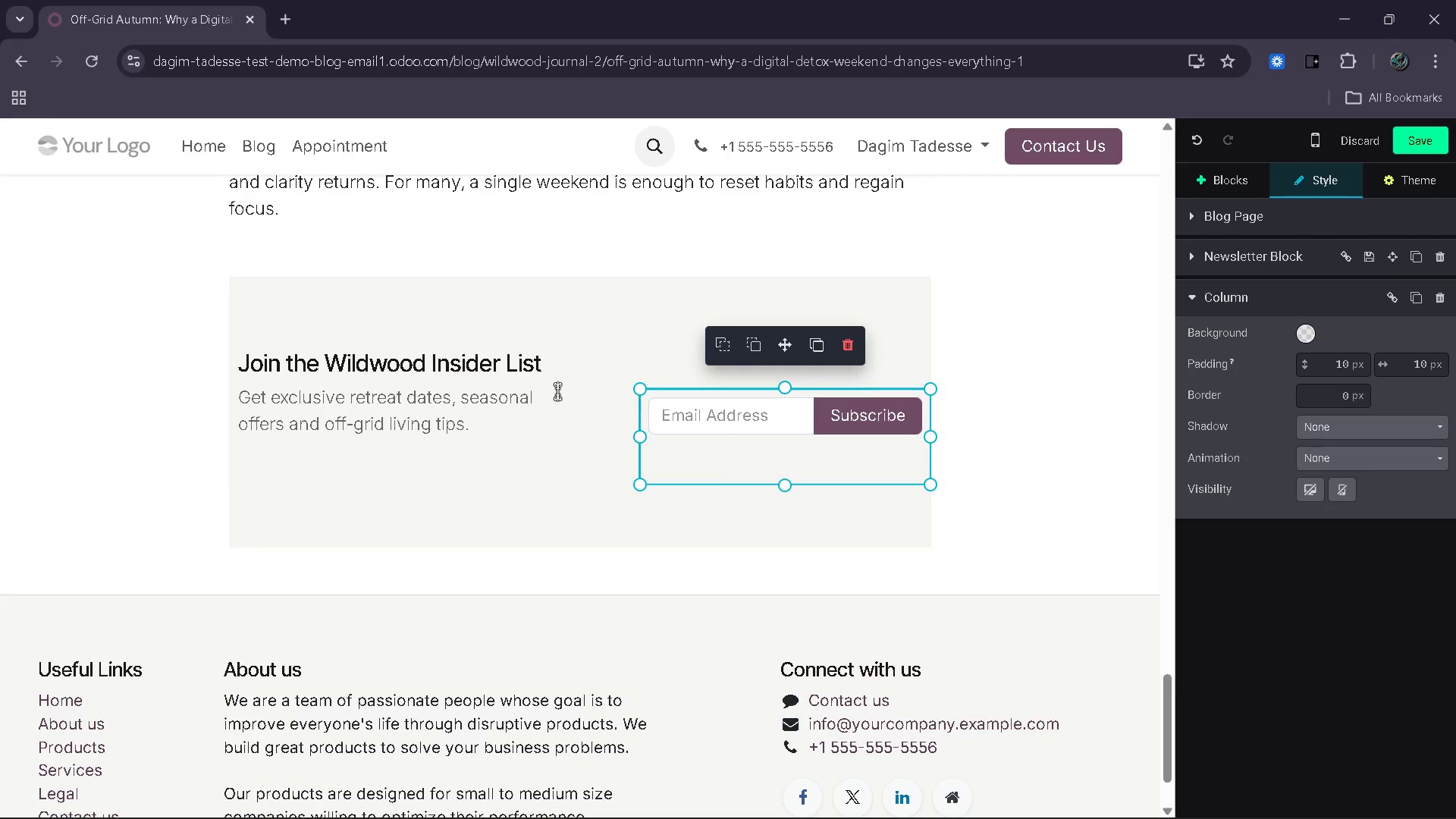 
left_click([554, 393])
 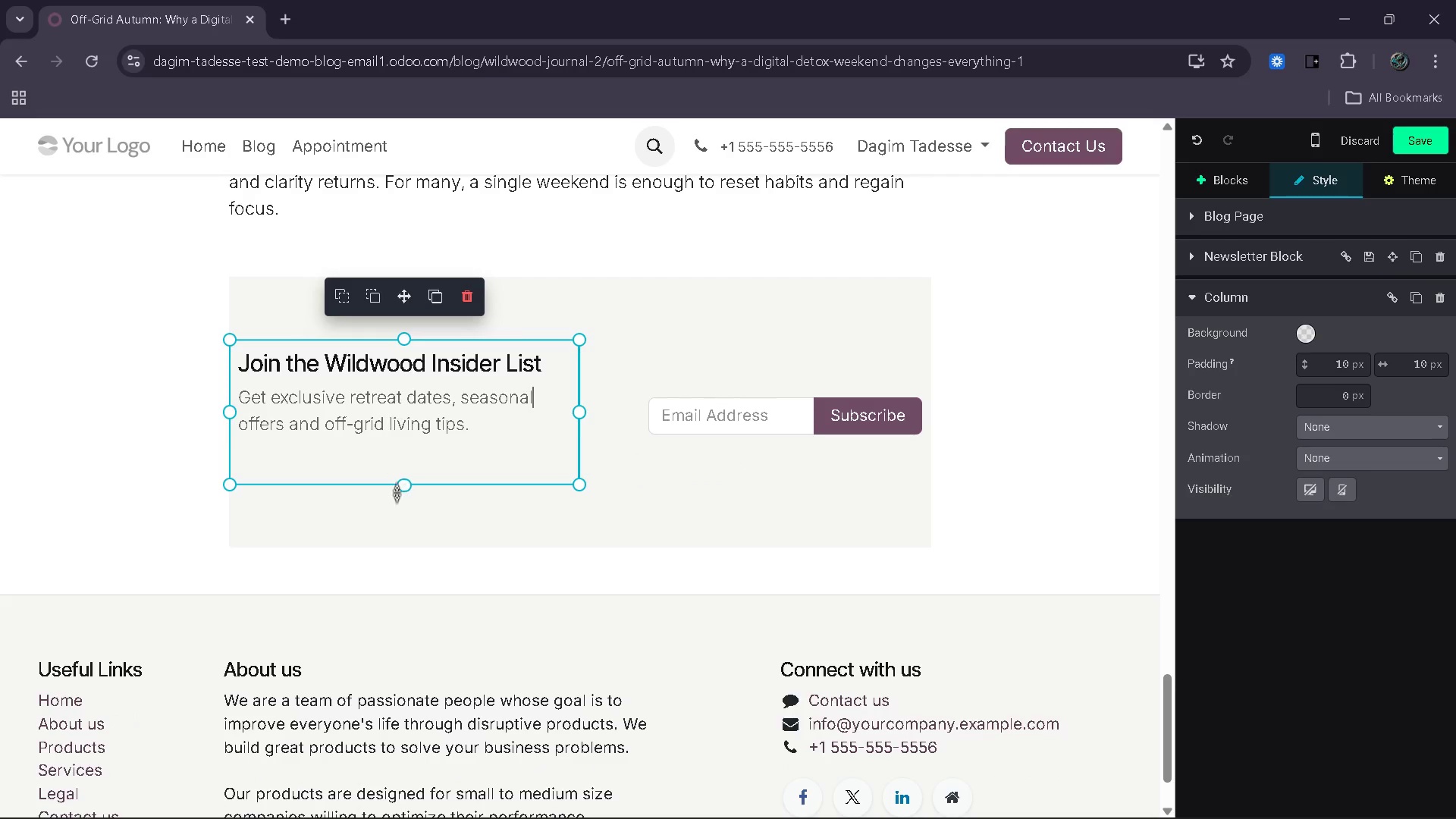 
left_click_drag(start_coordinate=[406, 491], to_coordinate=[422, 444])
 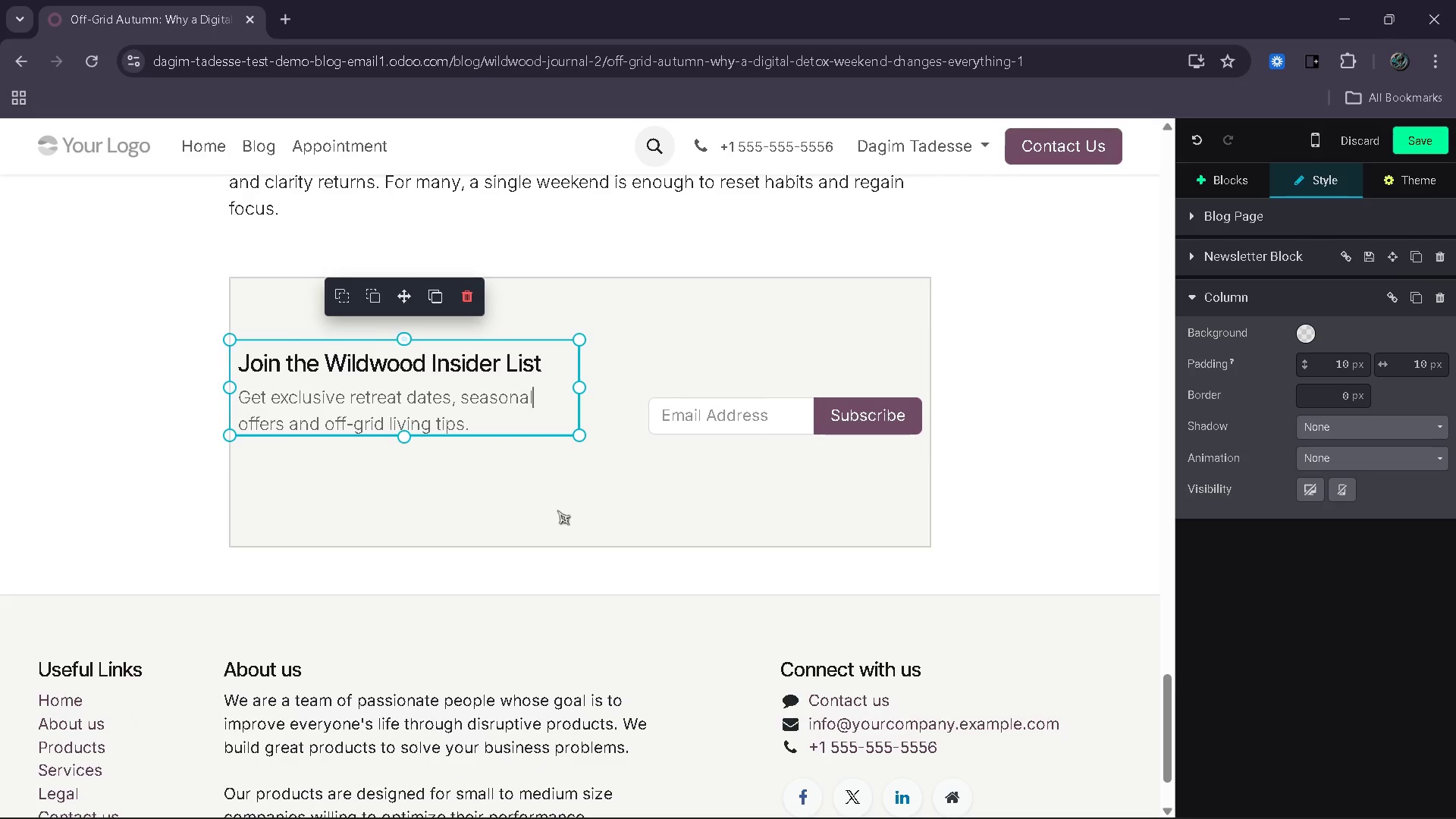 
left_click([709, 448])
 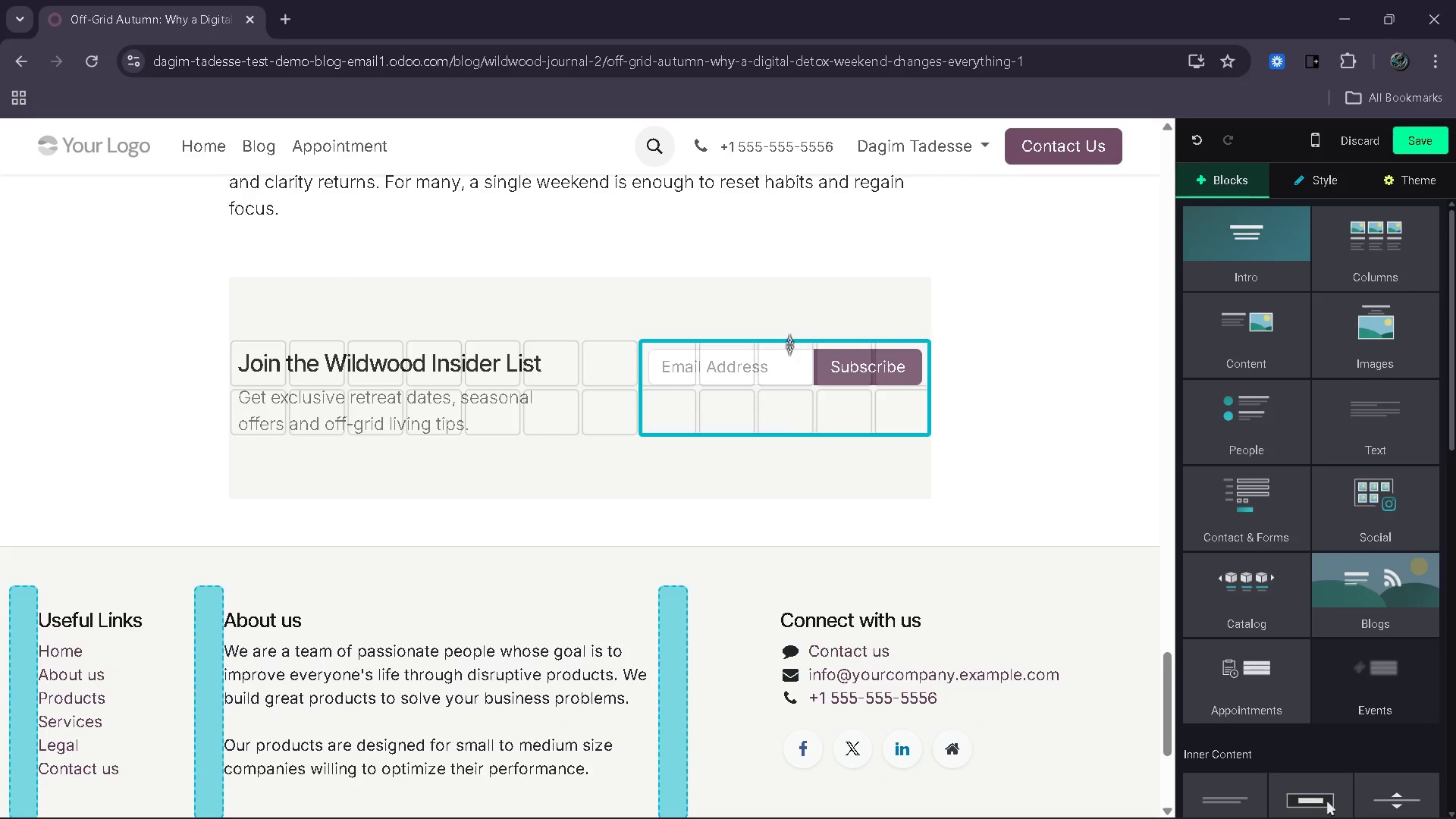 
left_click([953, 270])
 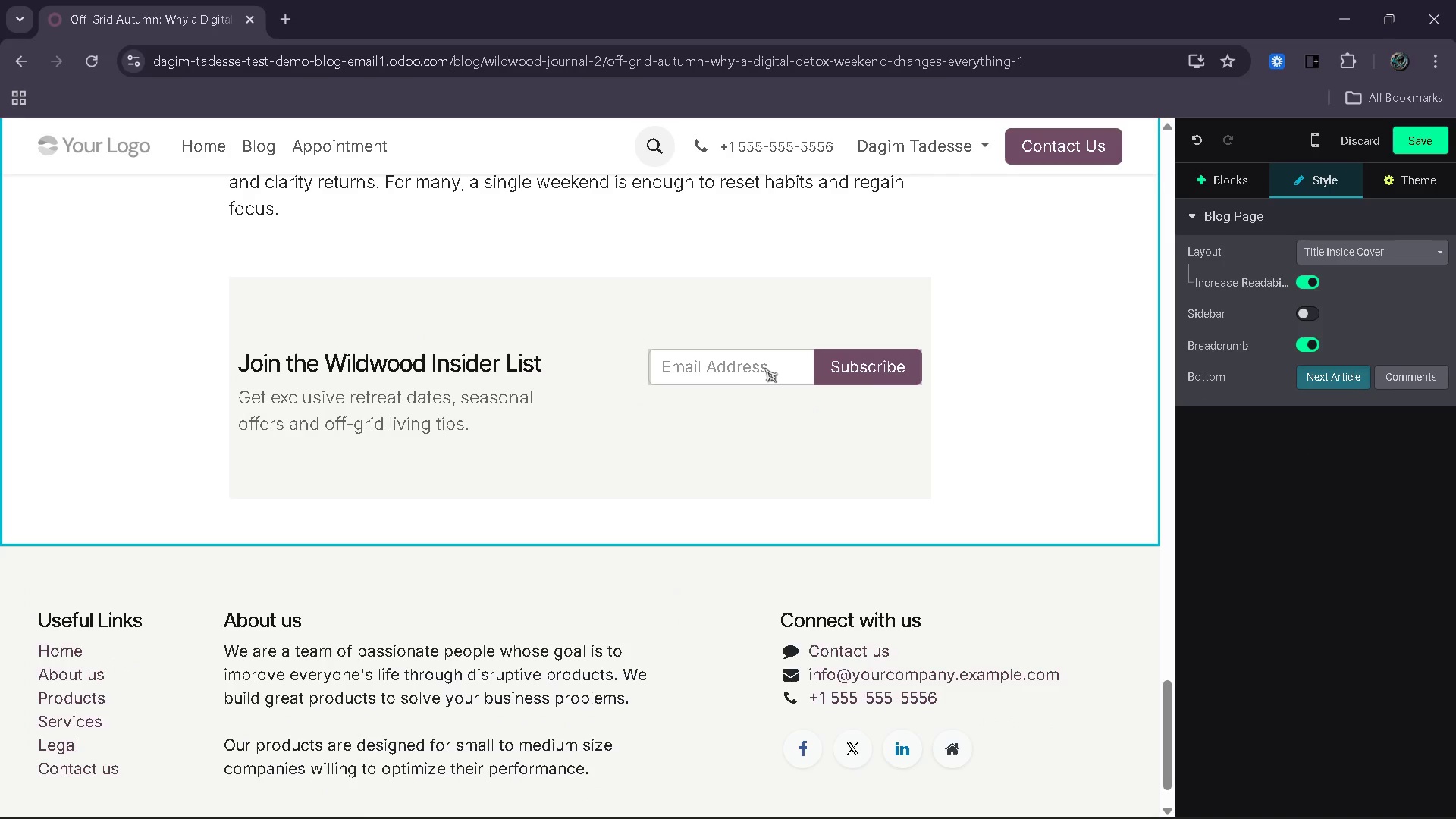 
left_click([745, 369])
 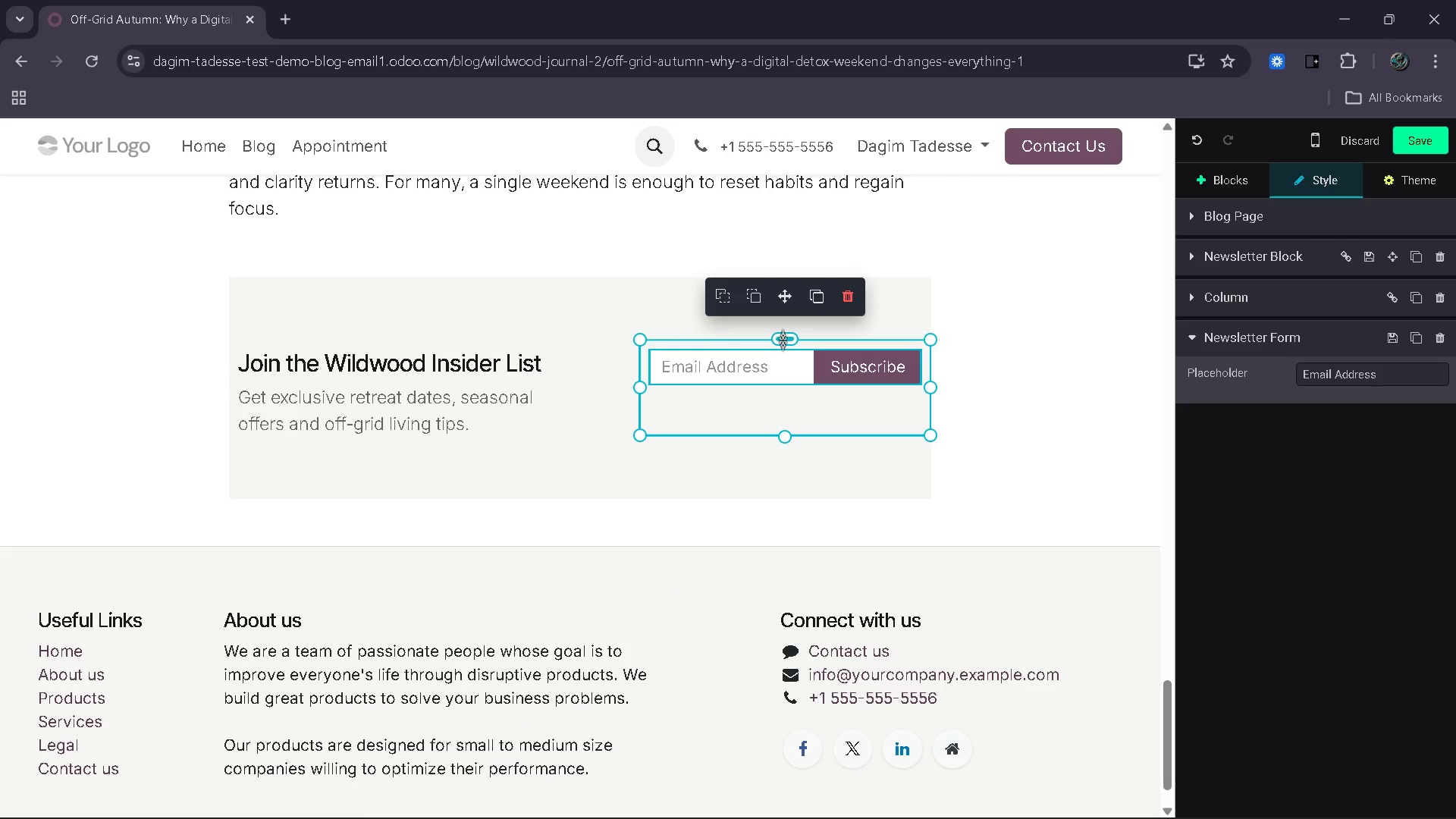 
left_click_drag(start_coordinate=[783, 340], to_coordinate=[786, 389])
 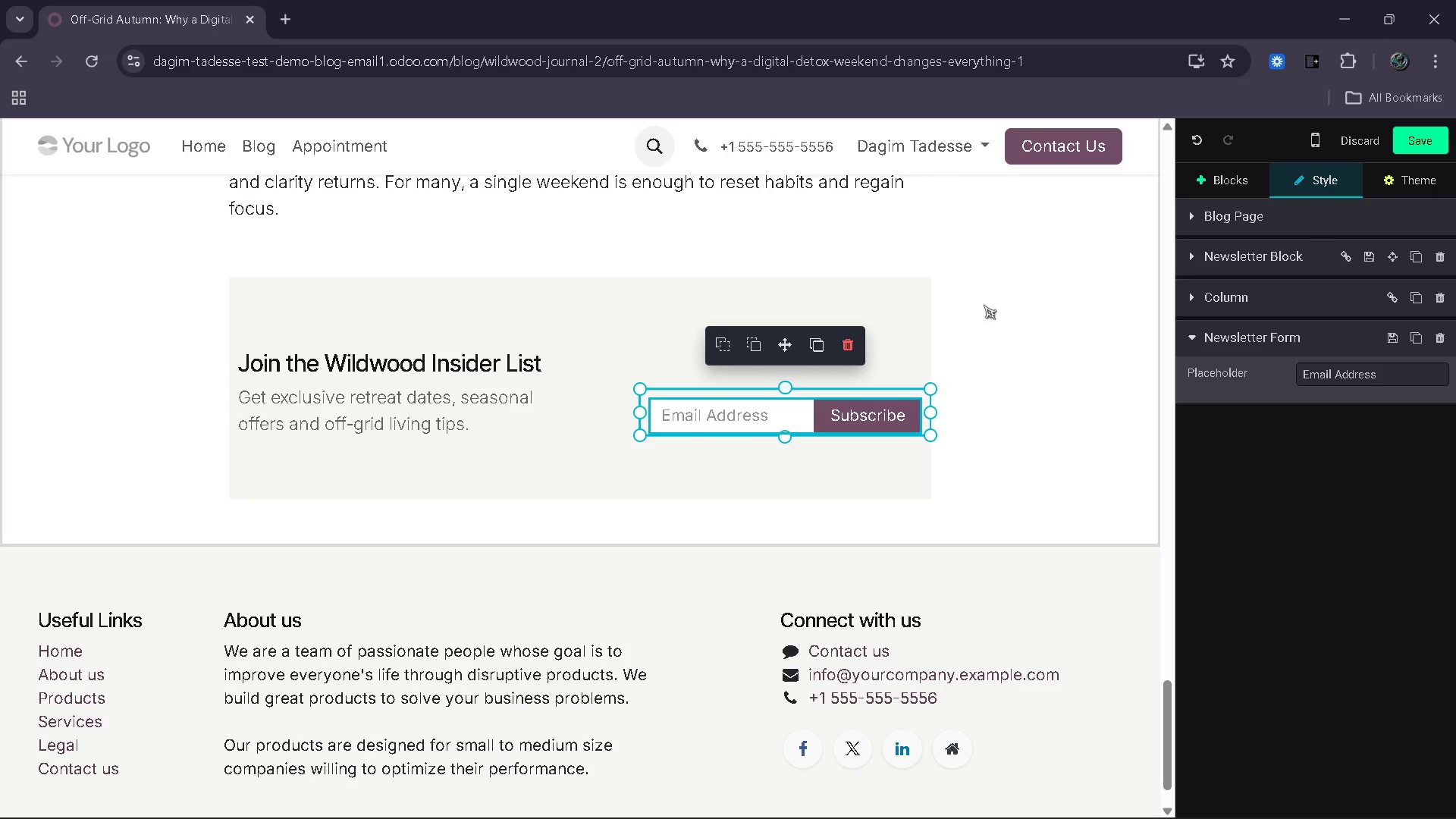 
left_click([984, 305])
 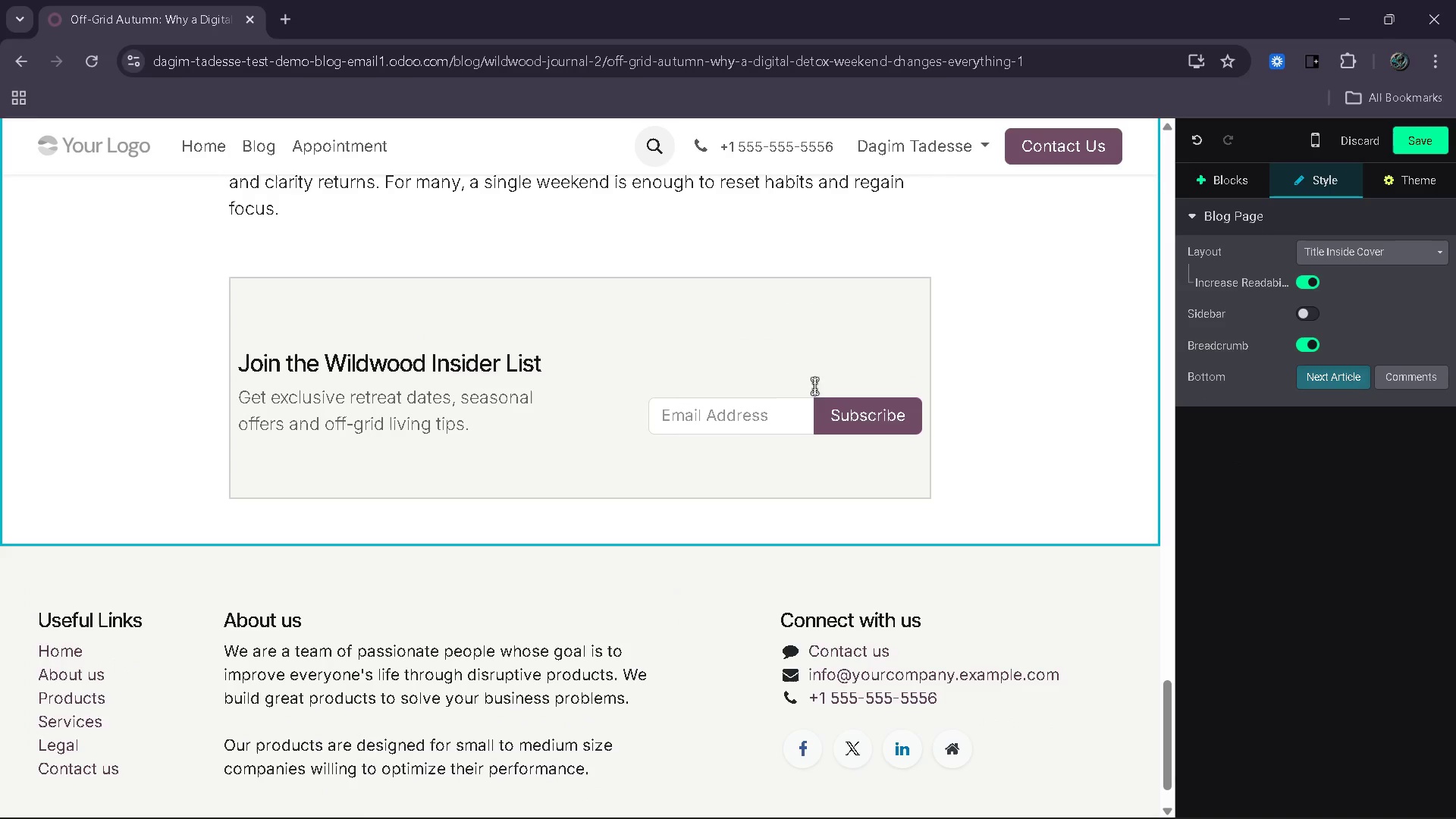 
left_click([721, 419])
 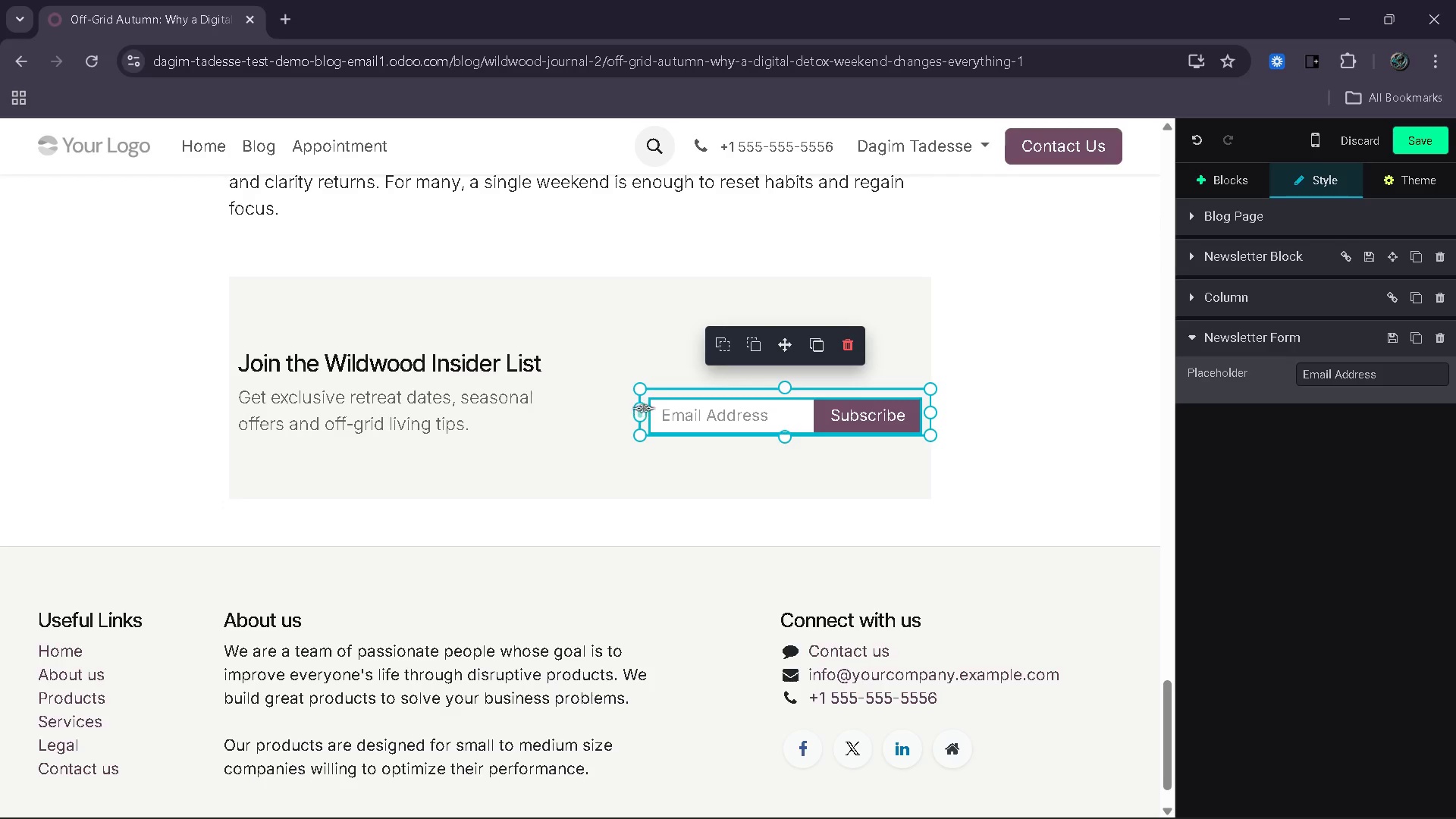 
left_click_drag(start_coordinate=[642, 408], to_coordinate=[599, 414])
 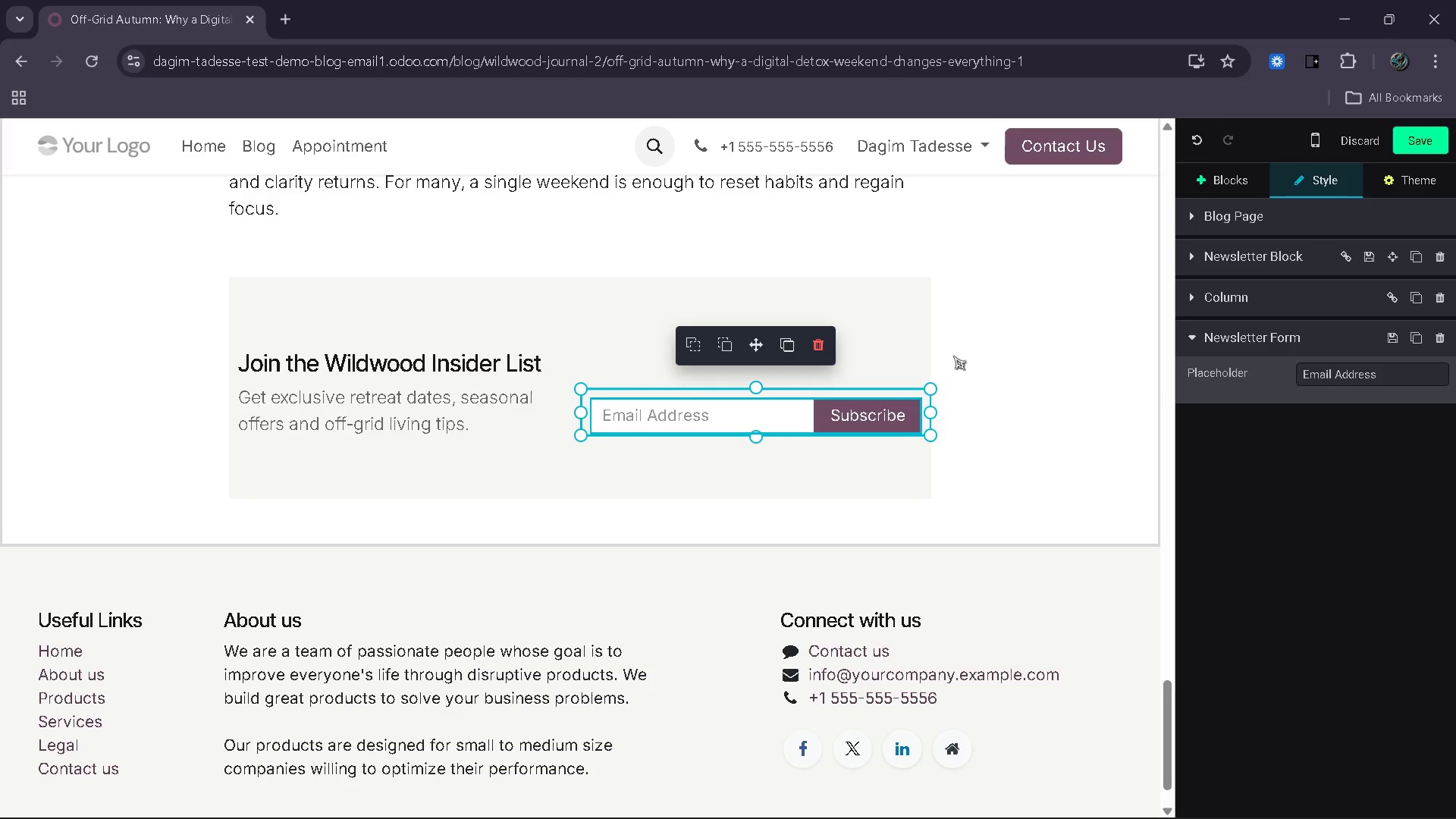 
left_click([953, 356])
 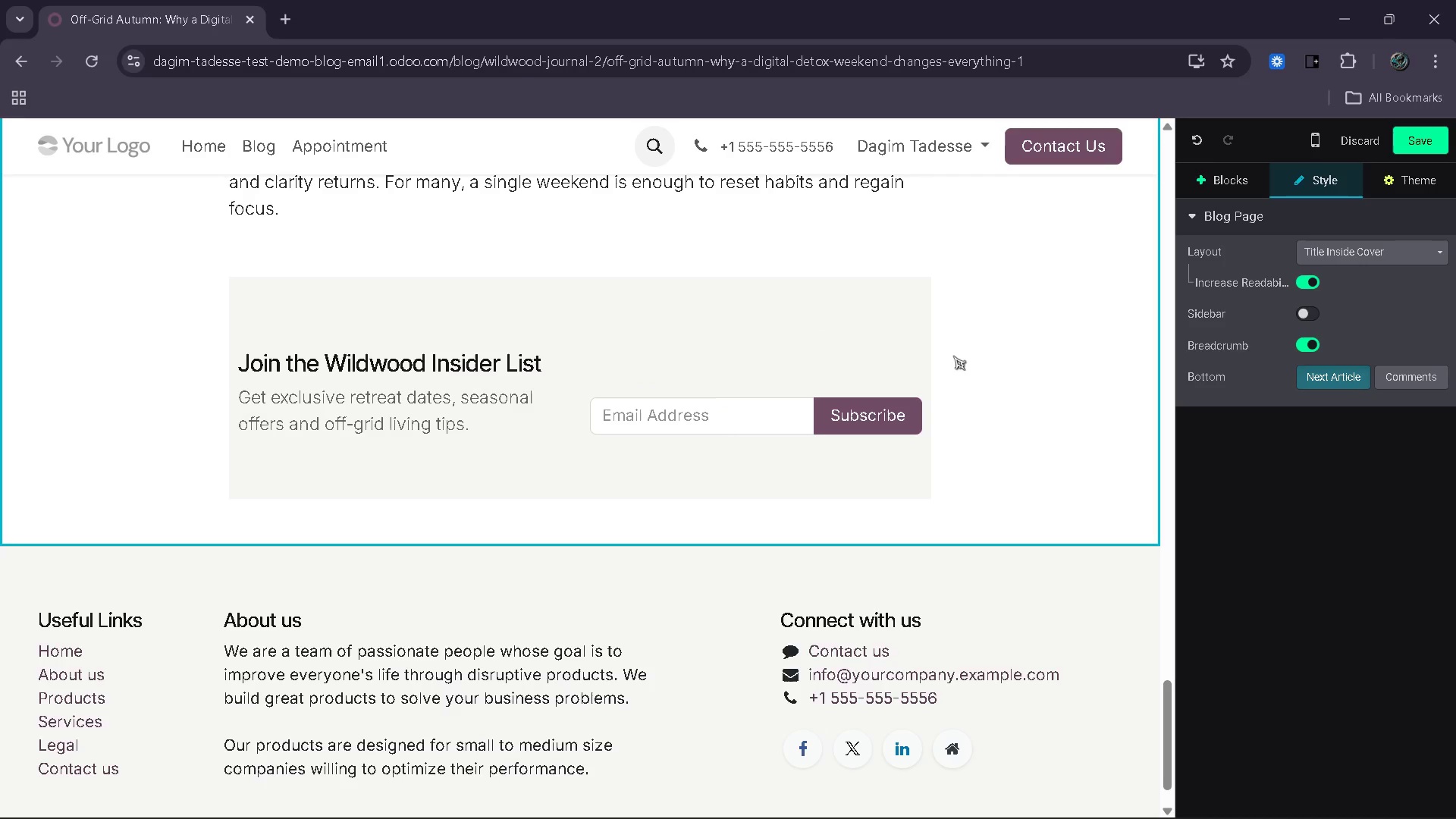 
left_click([664, 295])
 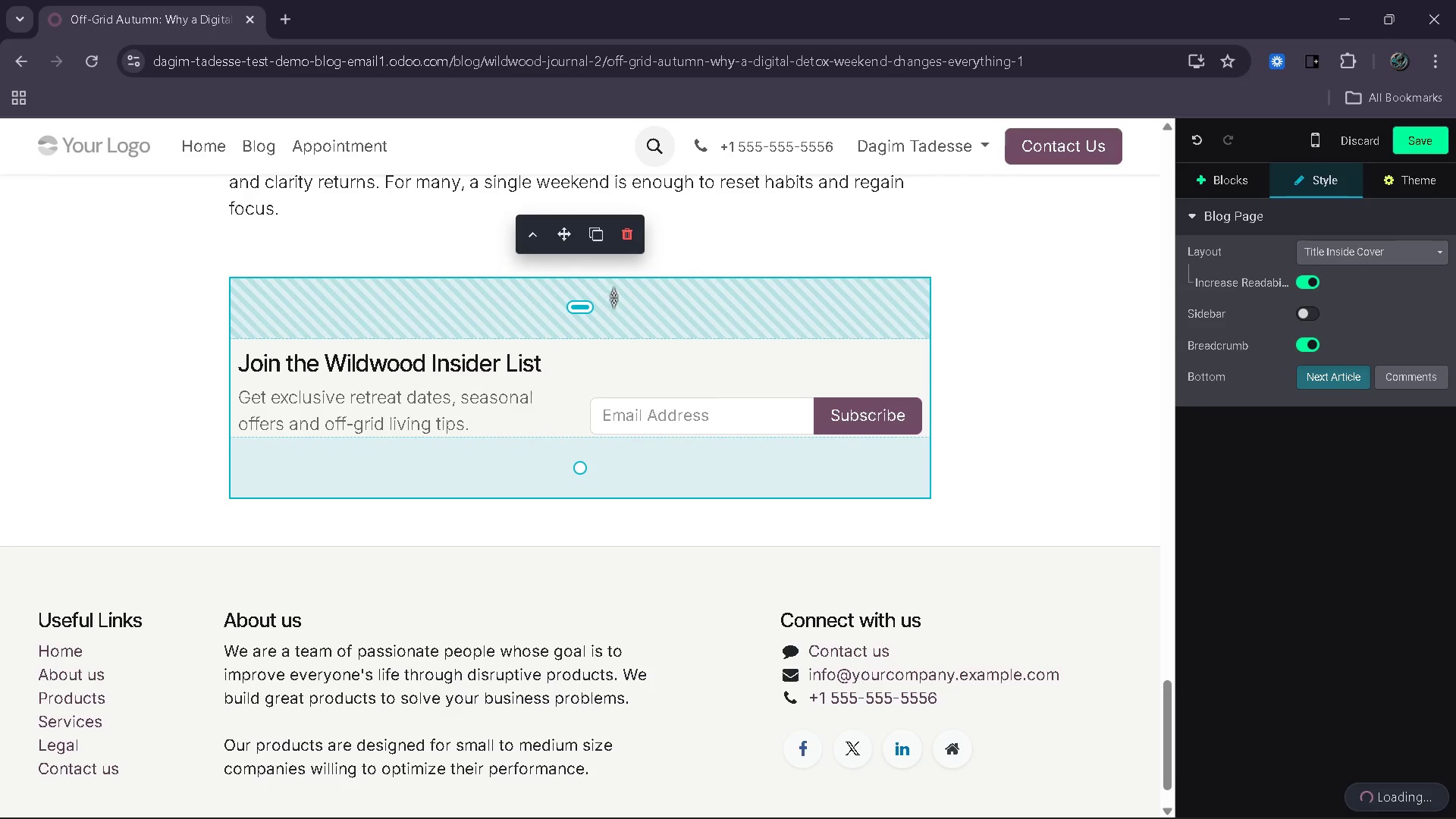 
left_click_drag(start_coordinate=[609, 297], to_coordinate=[624, 267])
 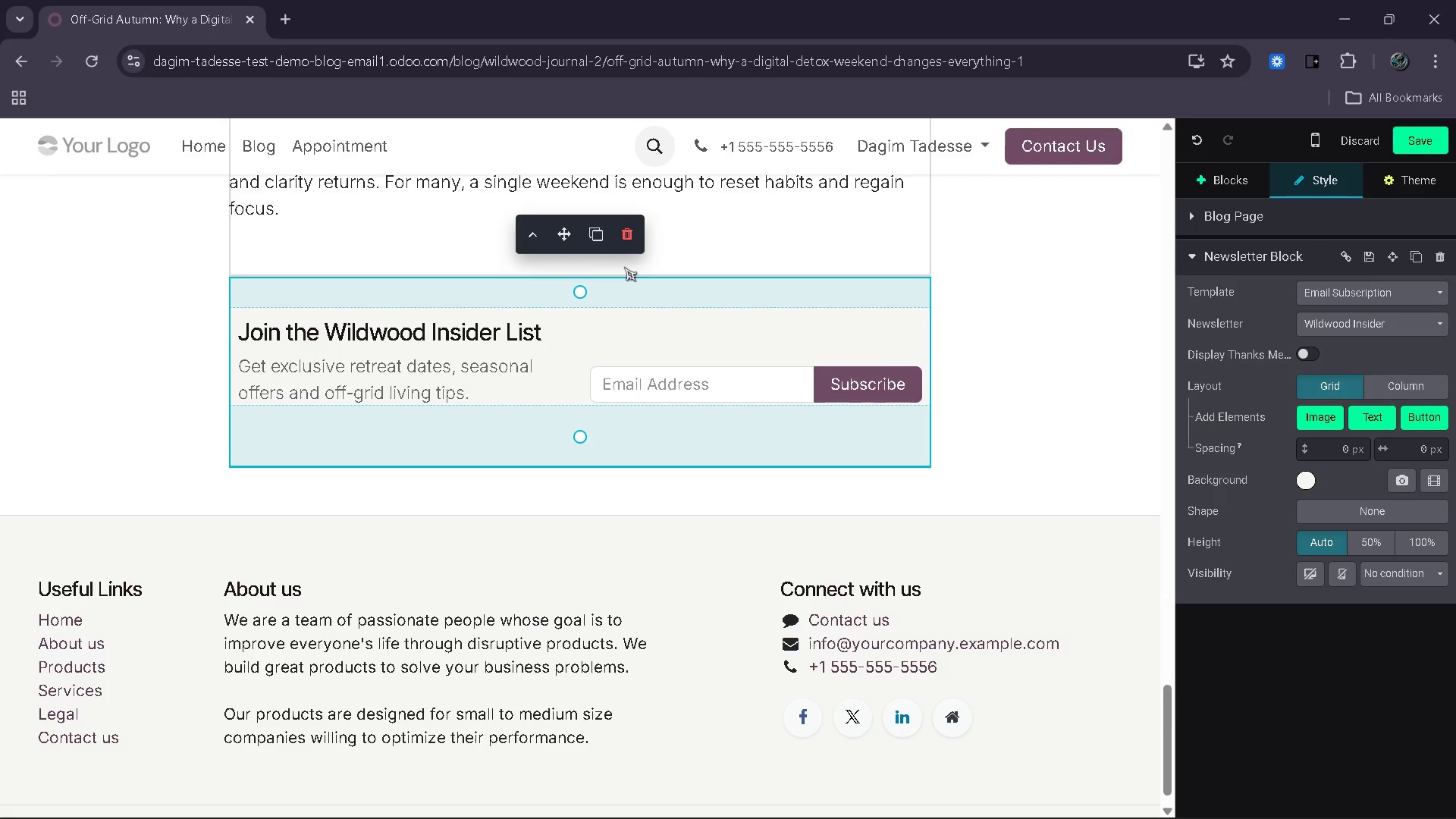 
left_click_drag(start_coordinate=[605, 420], to_coordinate=[613, 400])
 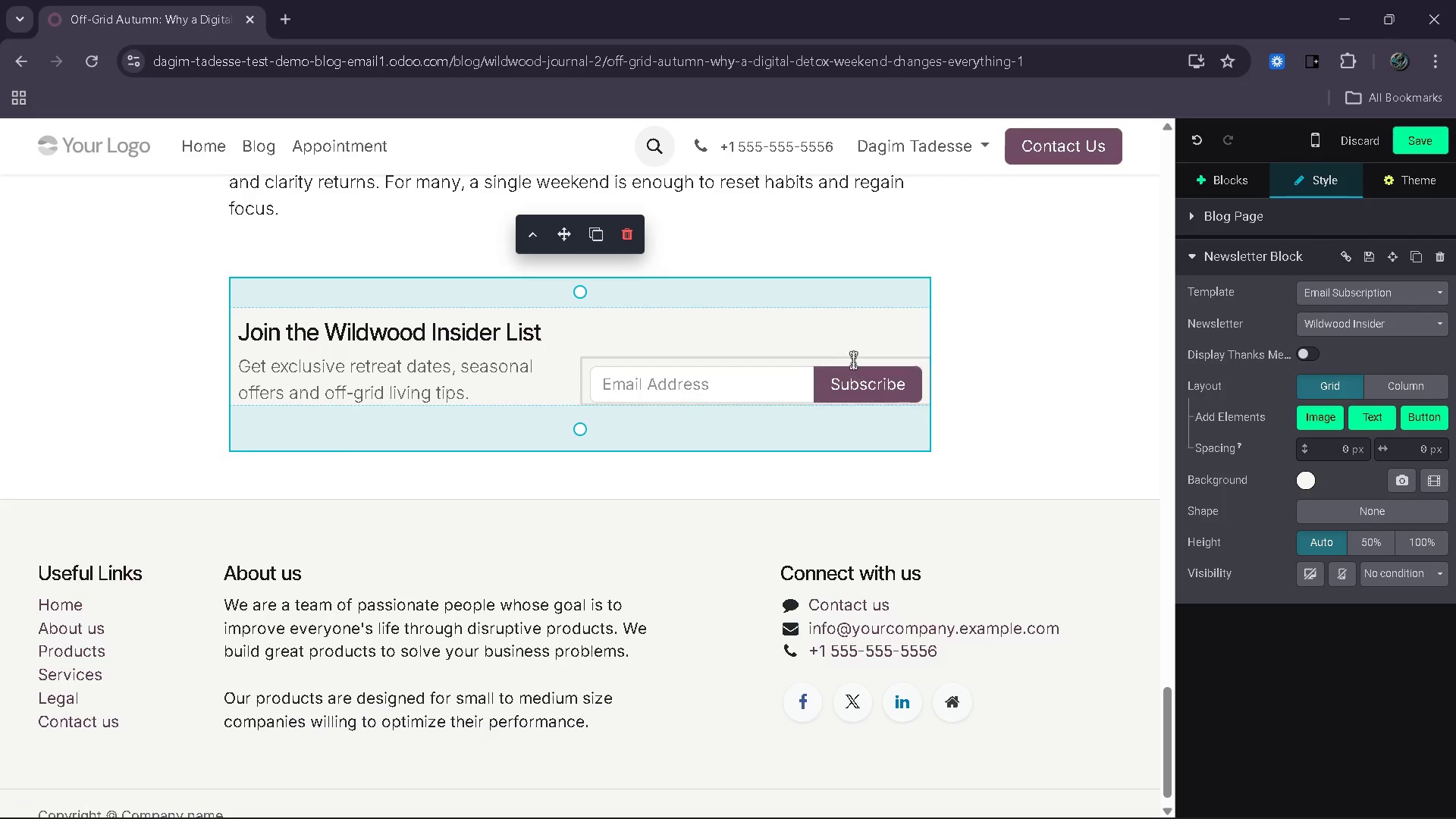 
left_click([985, 343])
 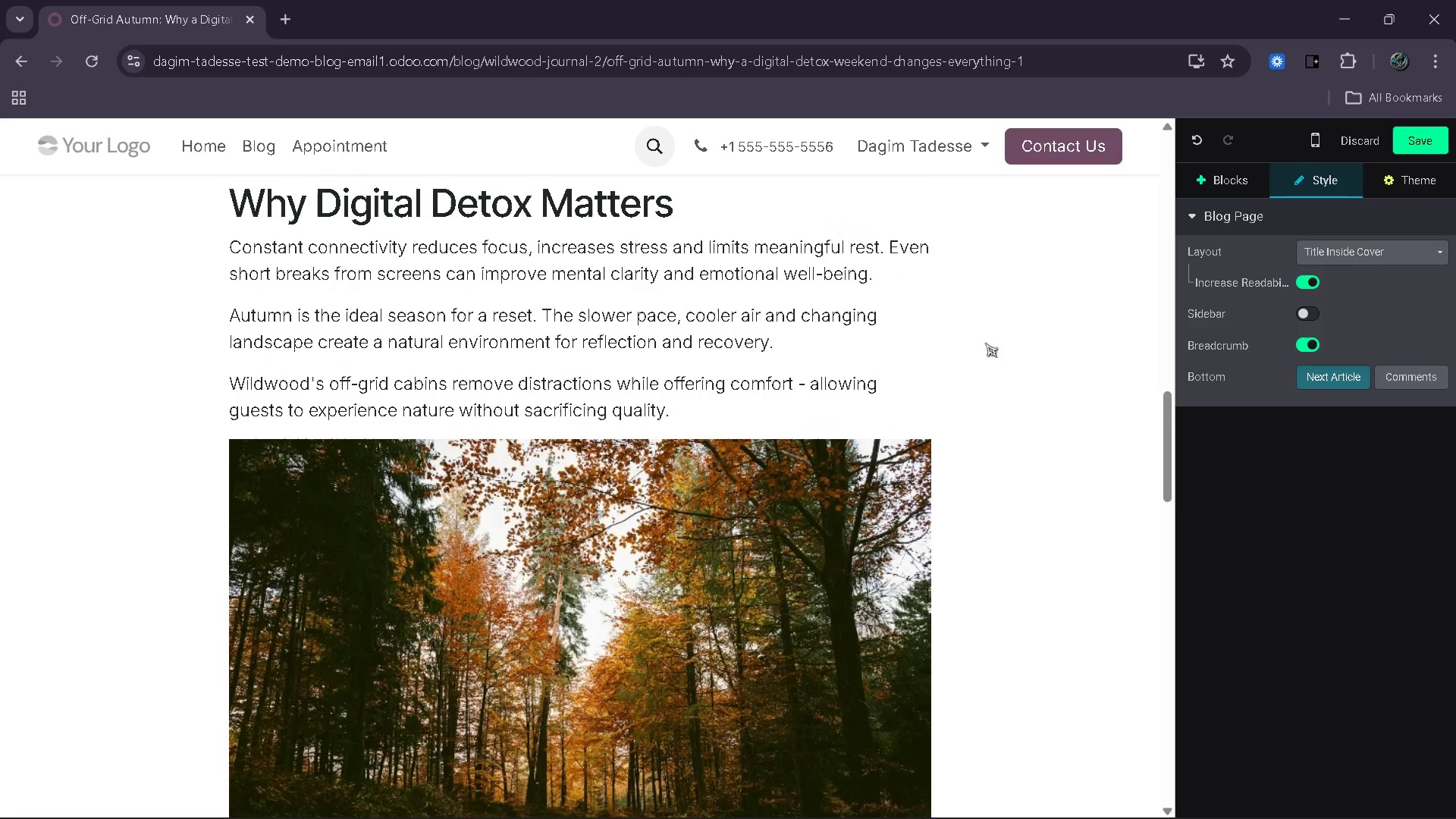 
wait(12.17)
 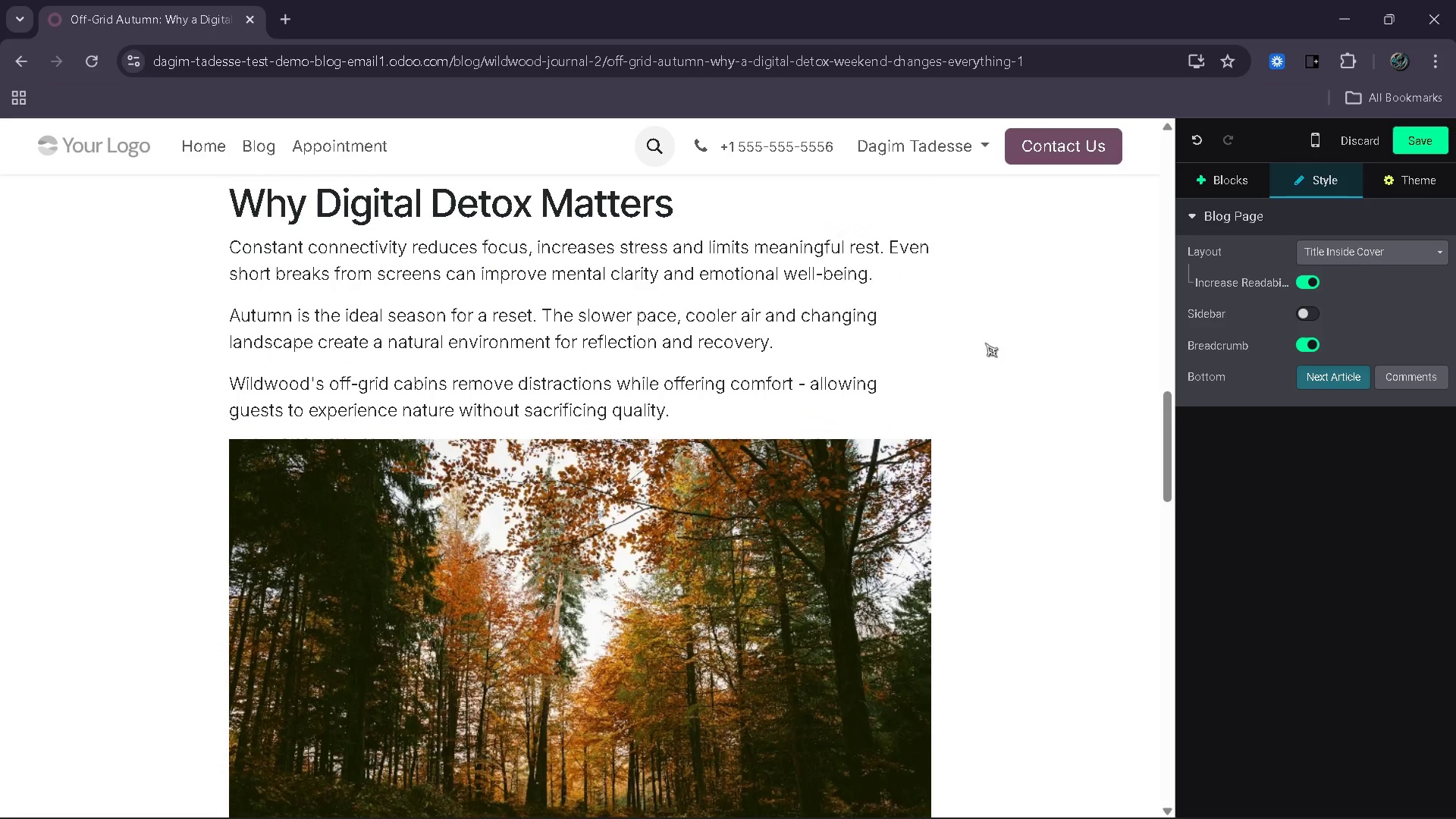 
left_click([720, 648])
 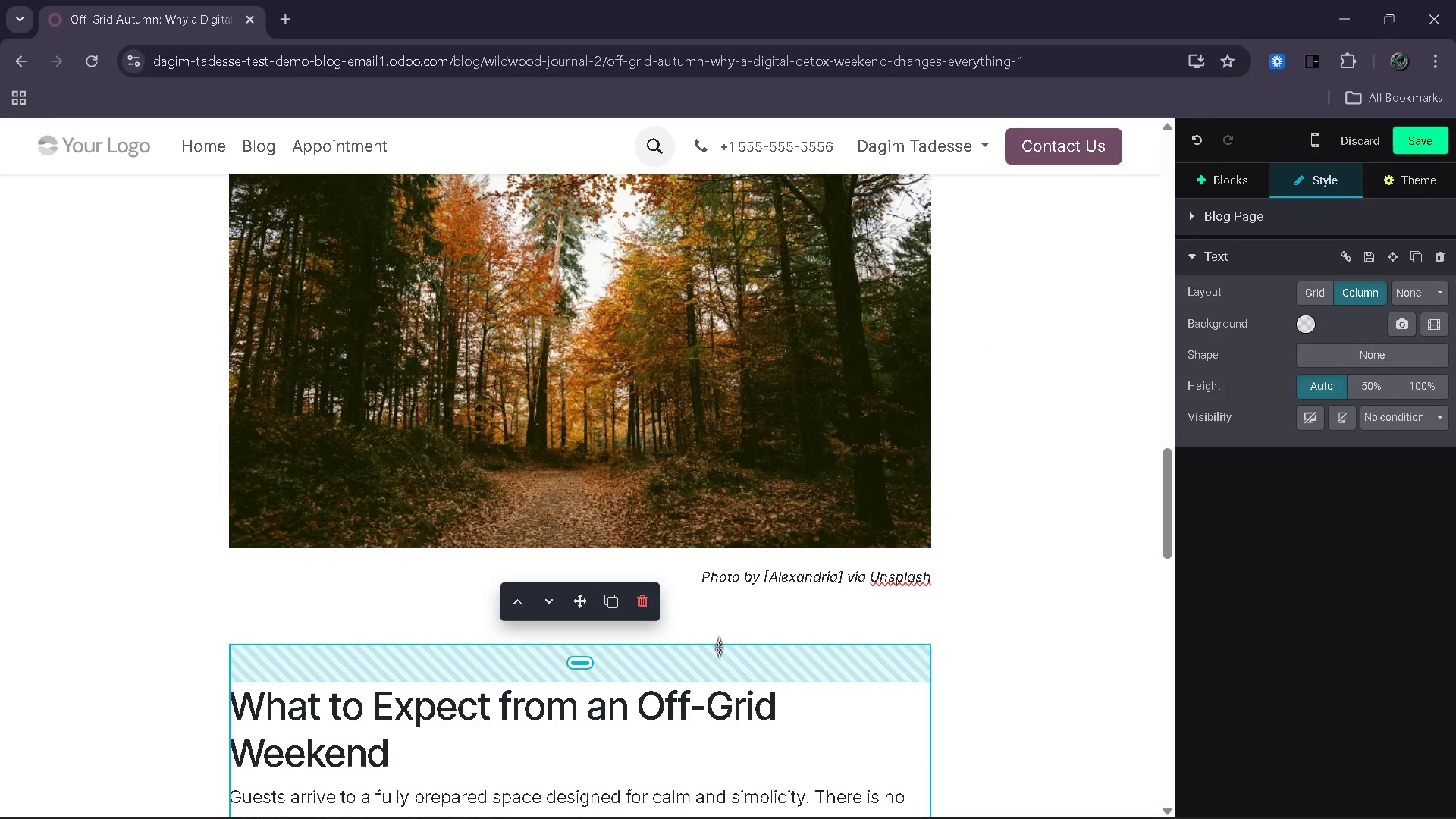 
left_click_drag(start_coordinate=[717, 650], to_coordinate=[730, 623])
 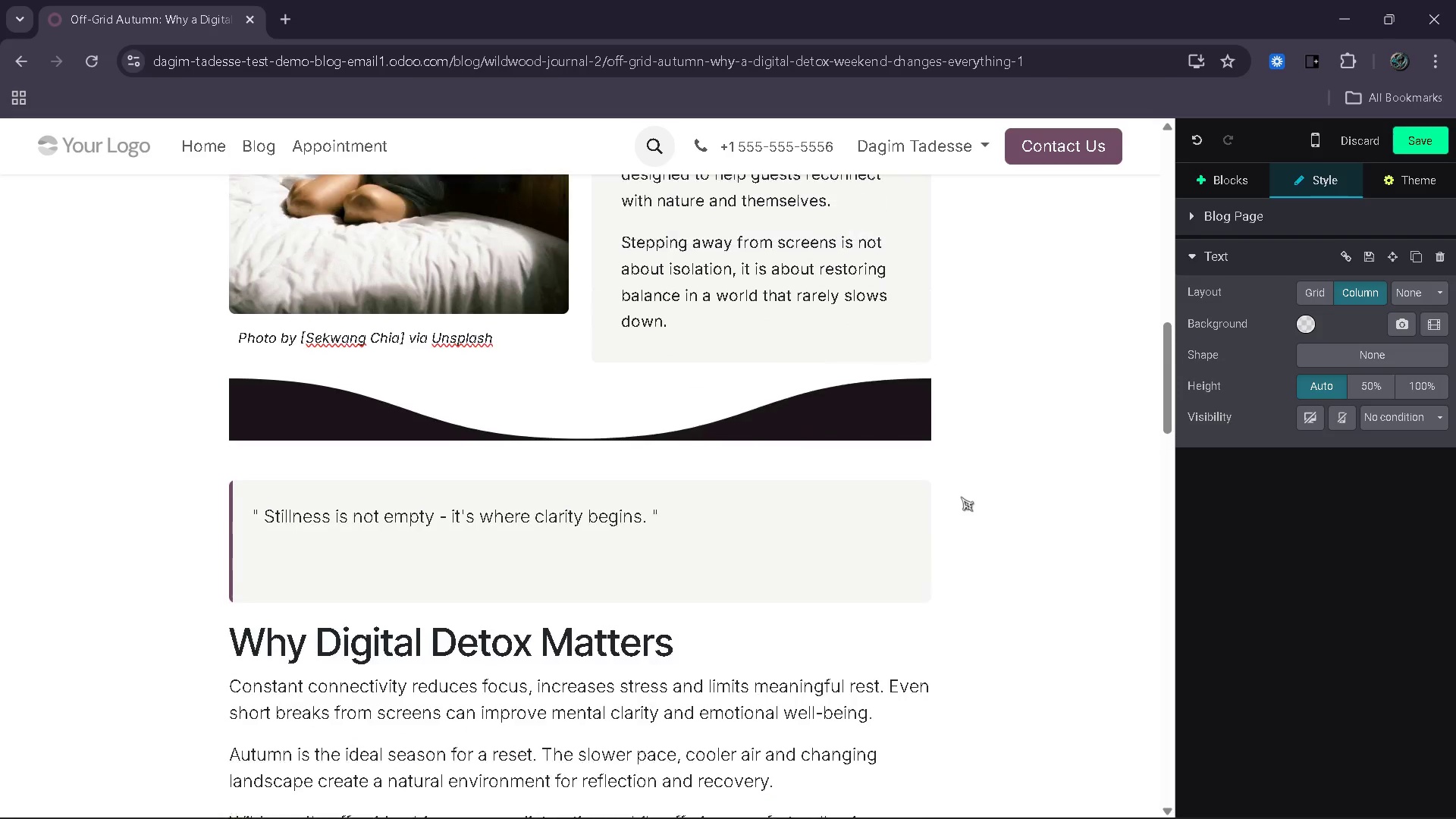 
left_click([852, 402])
 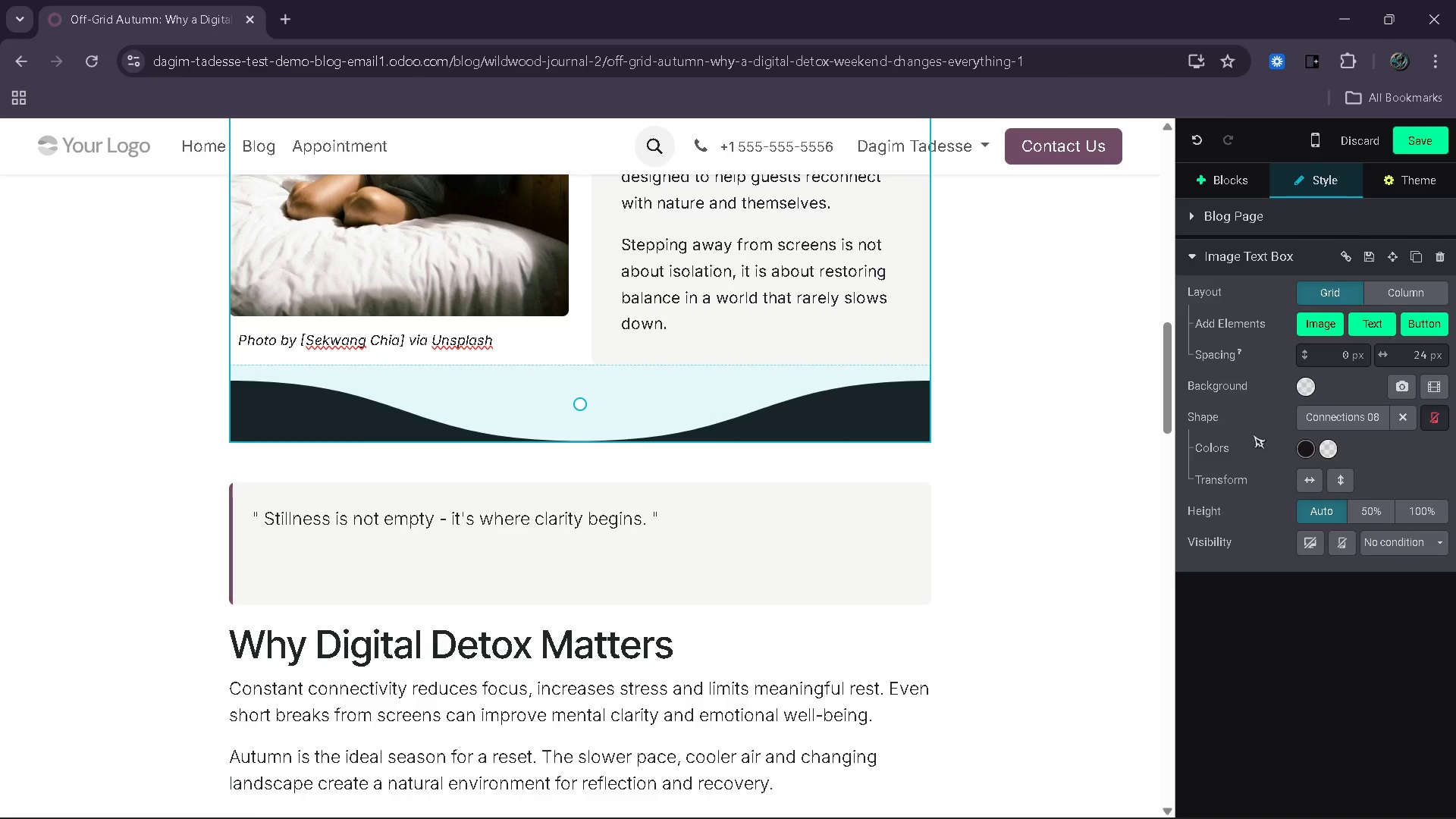 
left_click([1303, 458])
 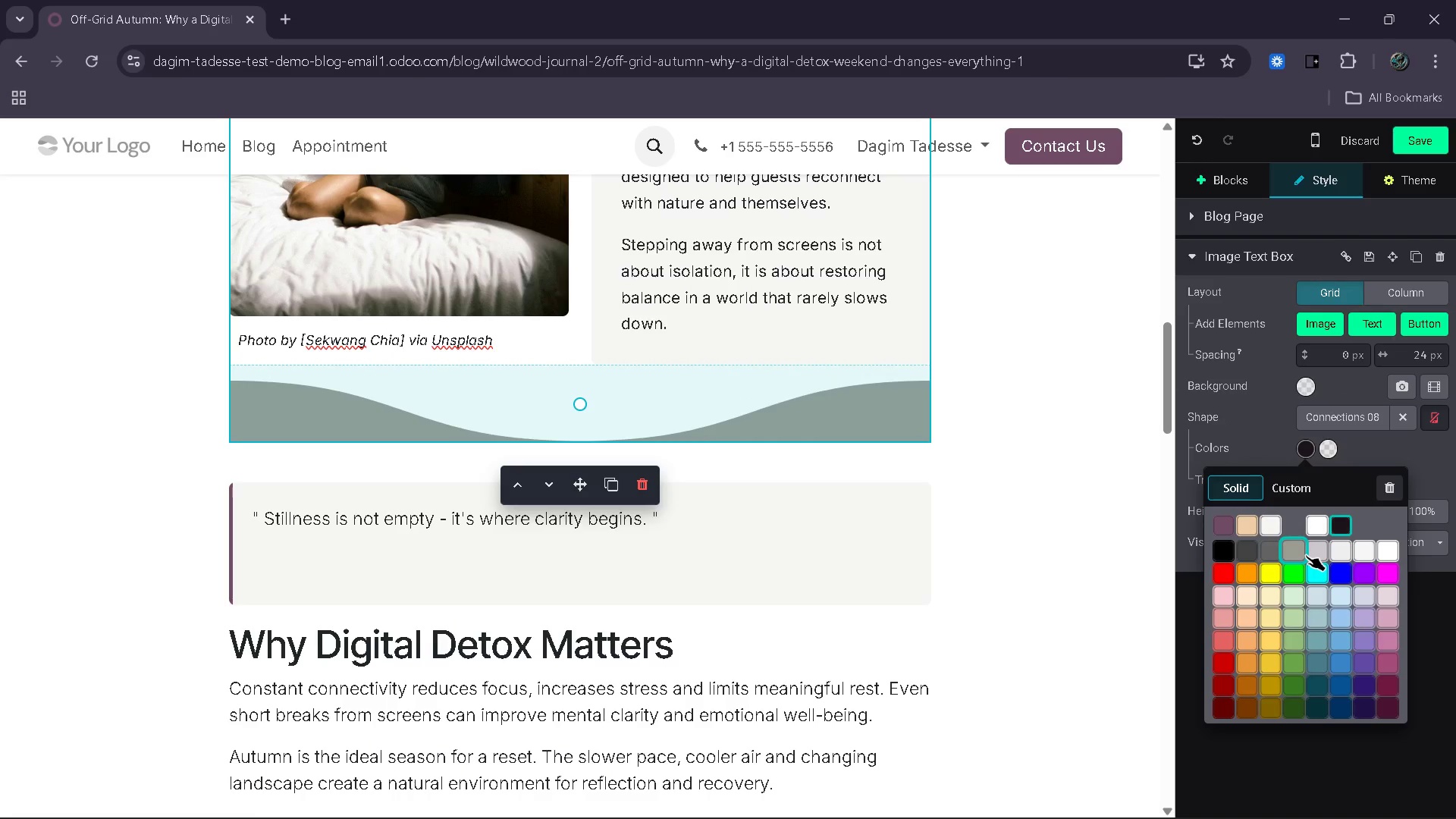 
left_click([1318, 551])
 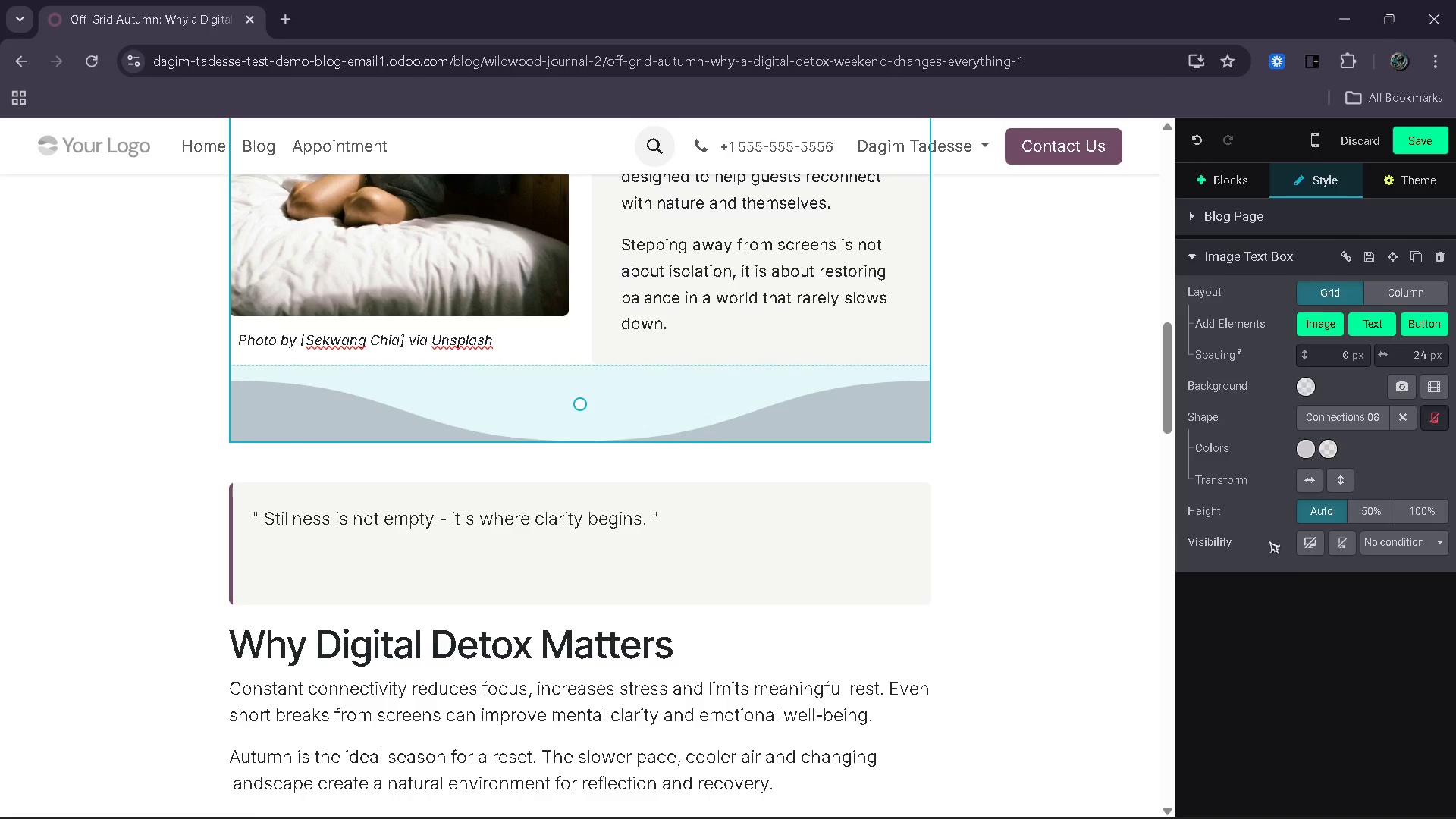 
left_click([1117, 472])
 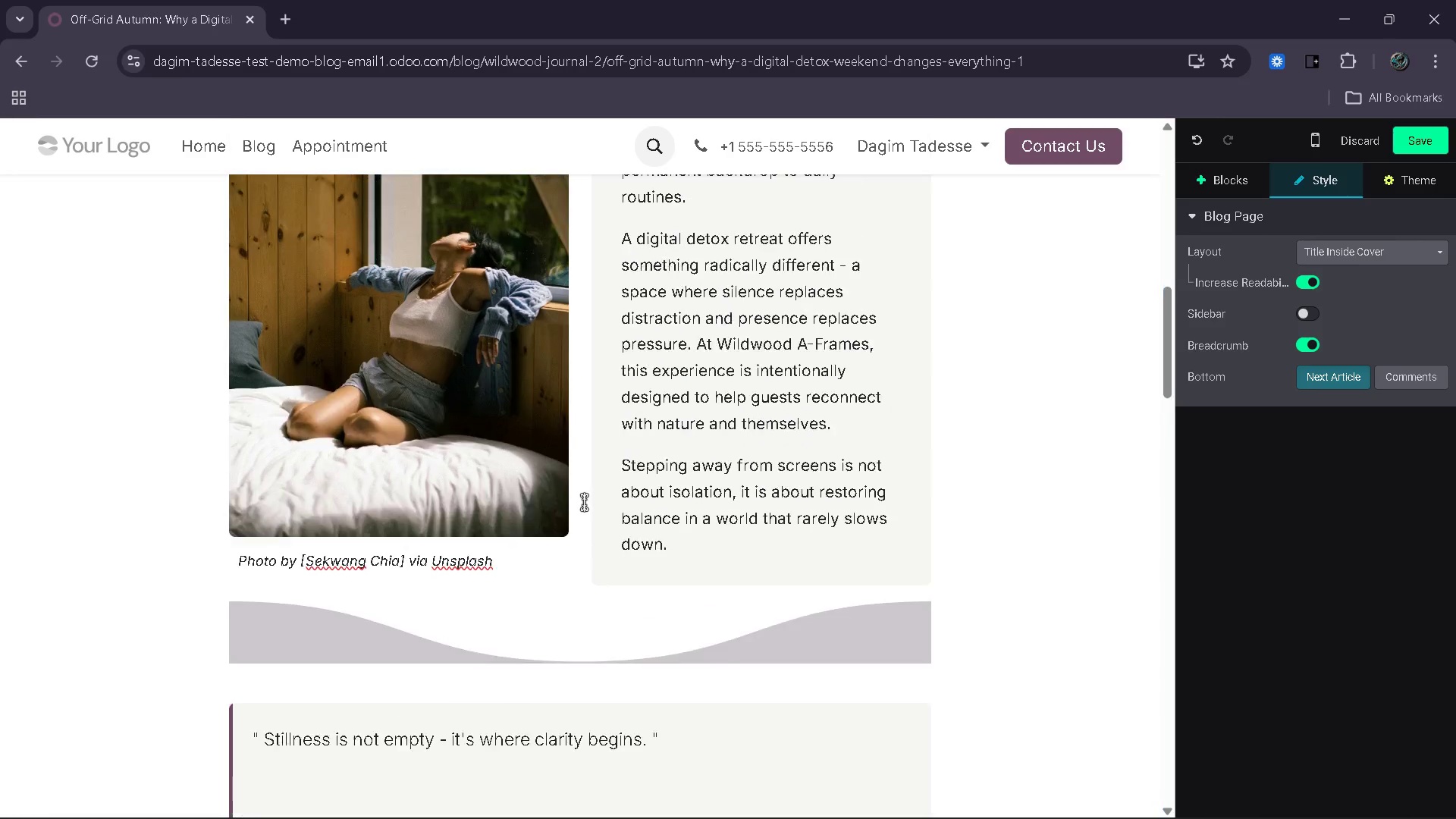 
wait(5.89)
 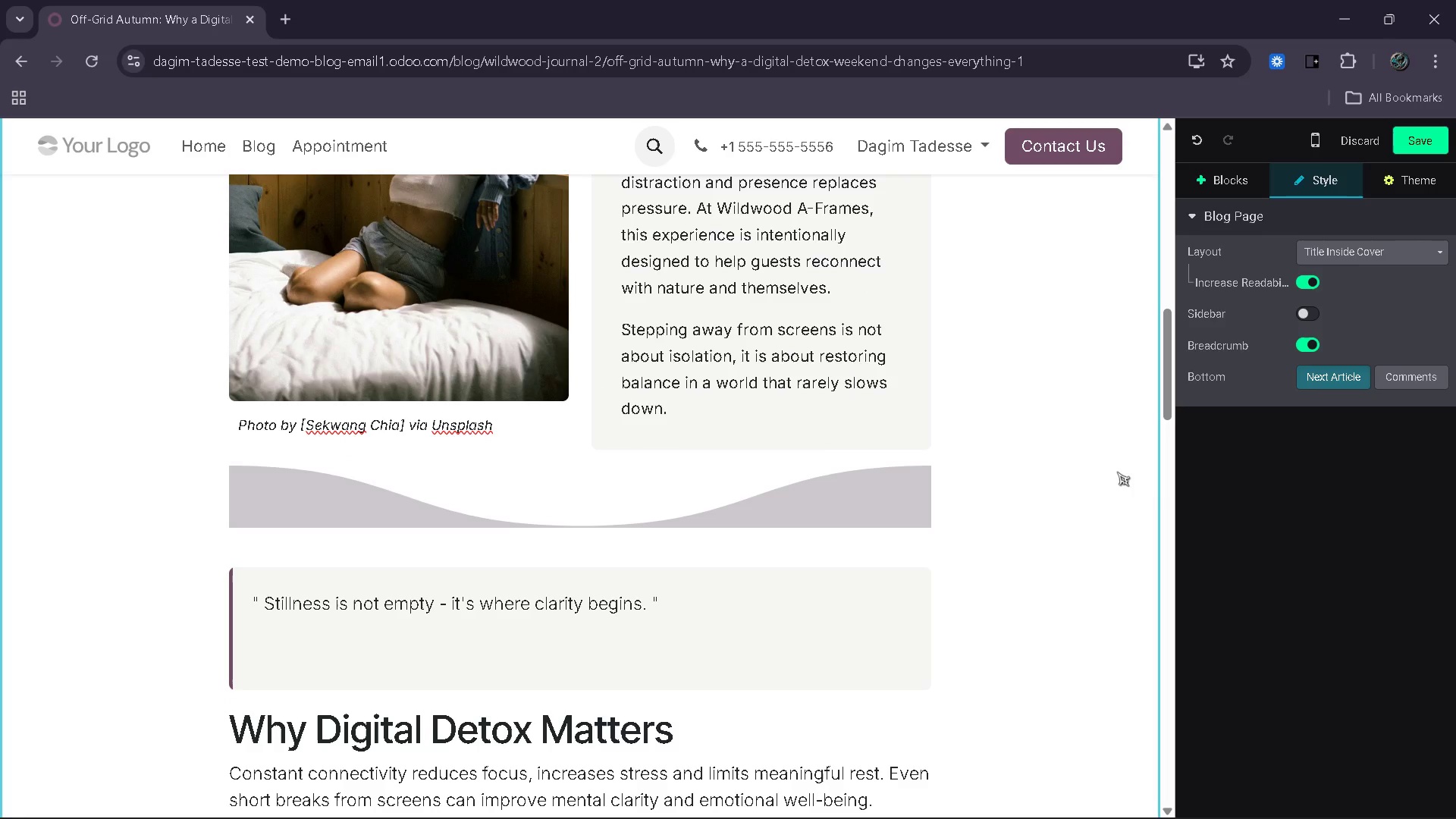 
left_click([668, 739])
 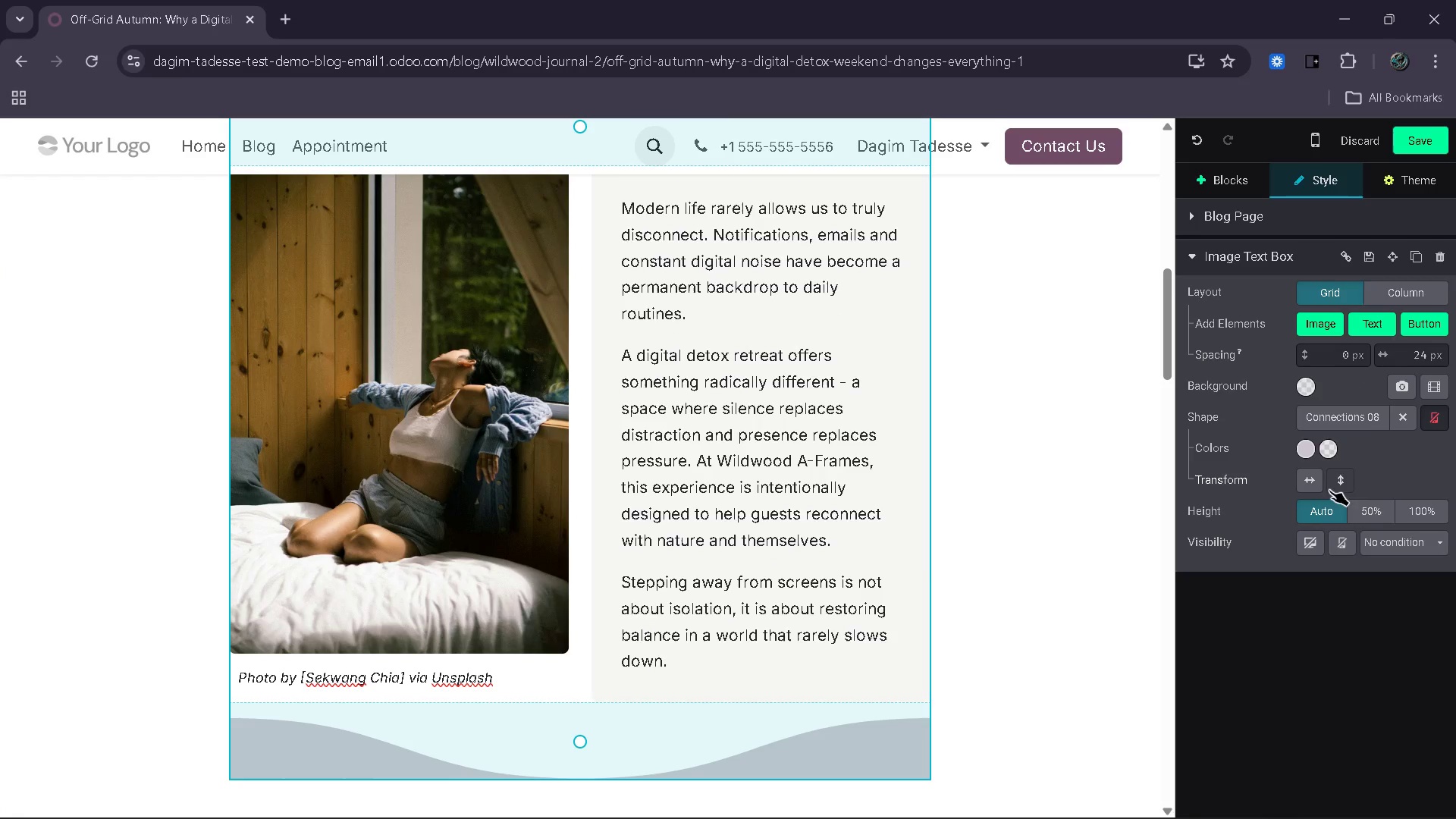 
wait(5.02)
 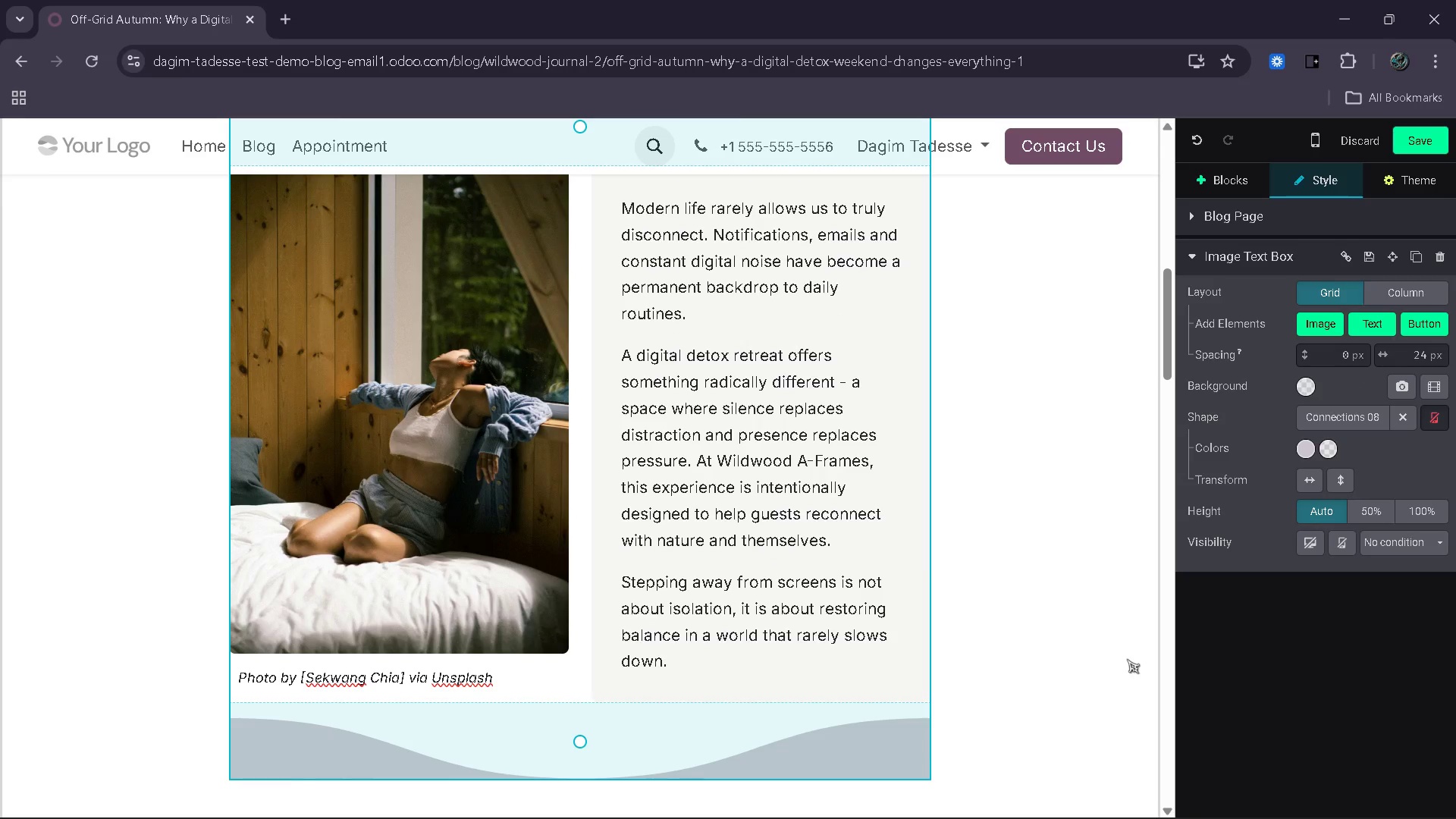 
left_click([1360, 416])
 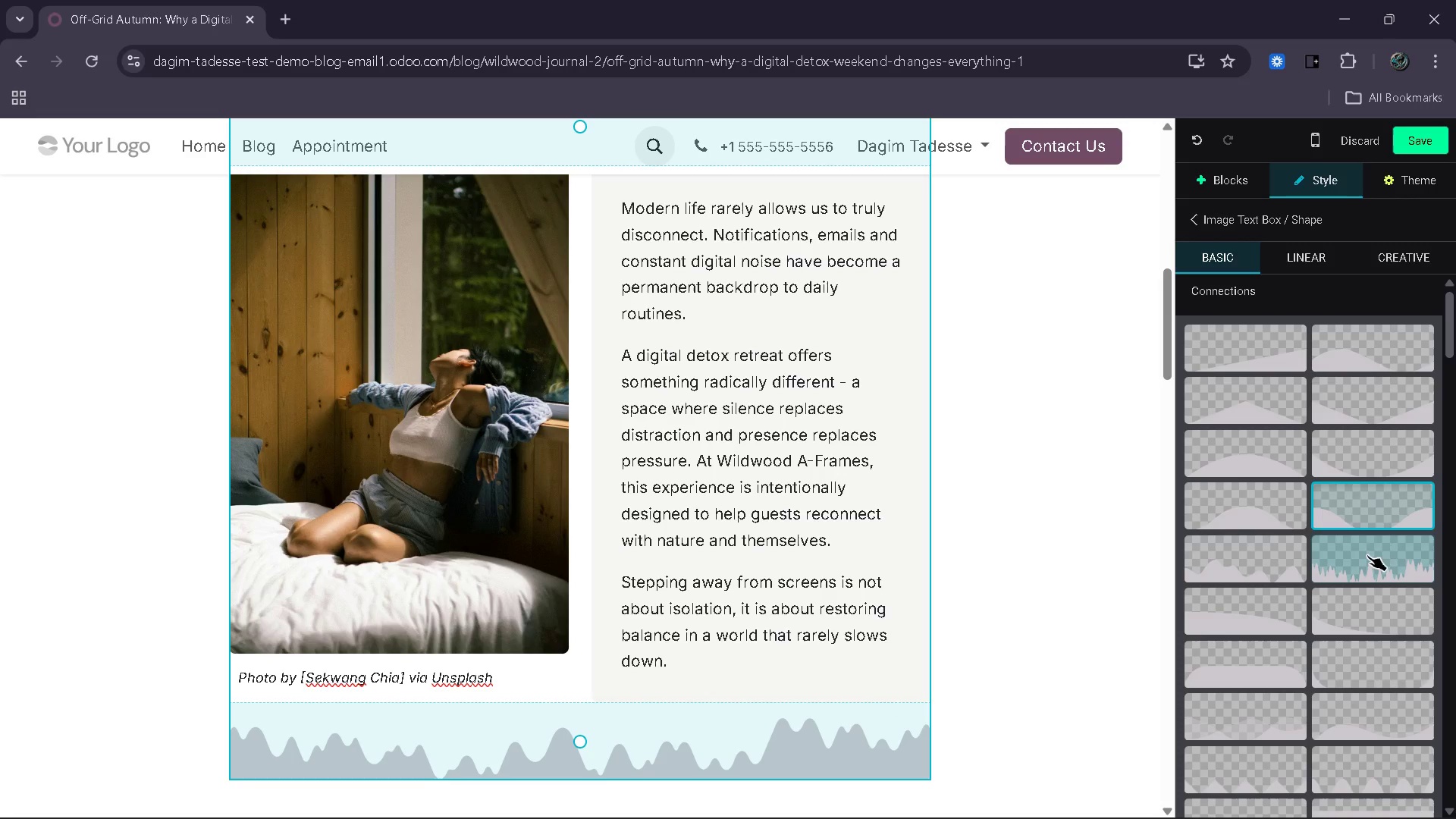 
left_click([1370, 558])
 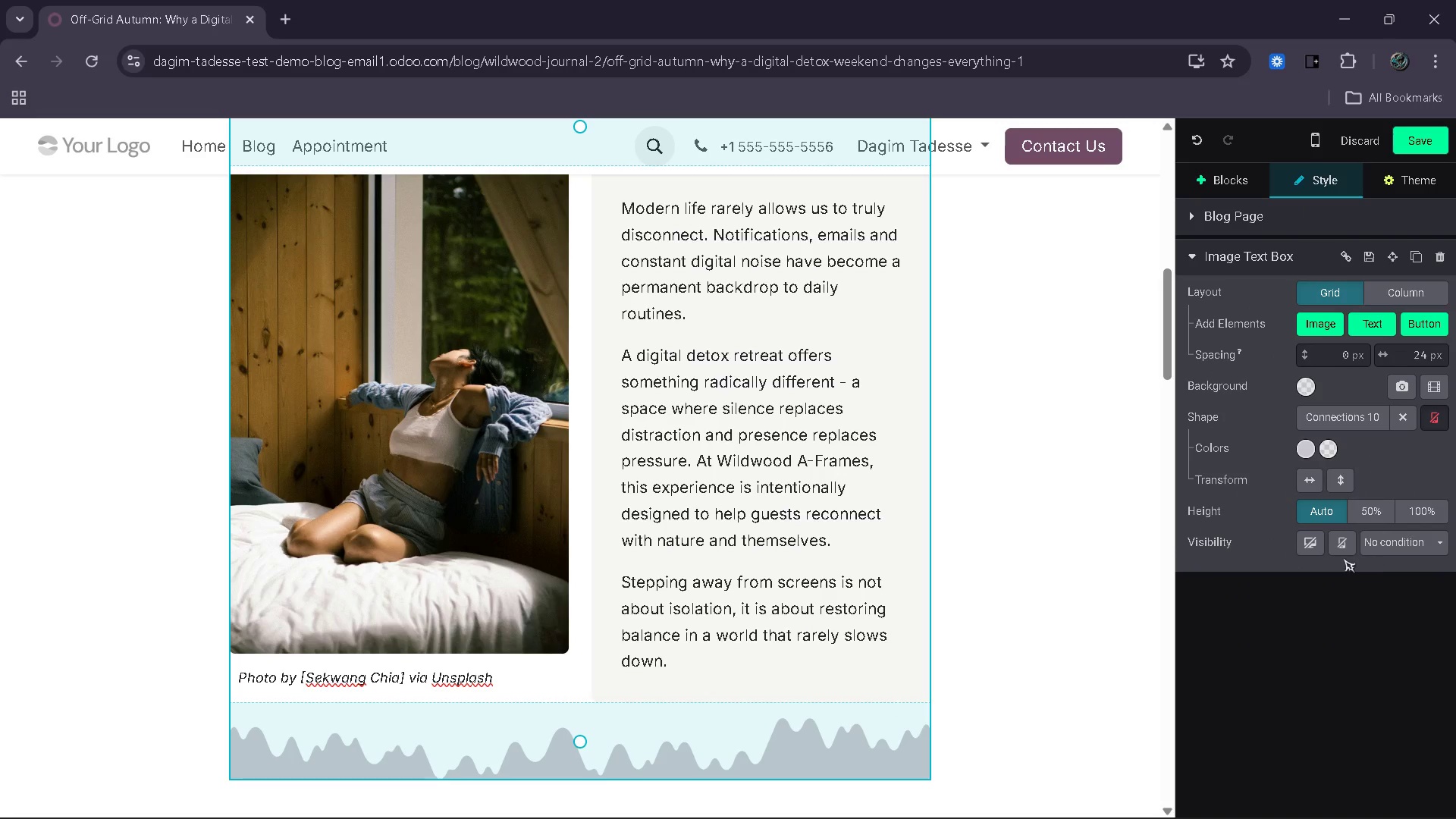 
left_click([1028, 498])
 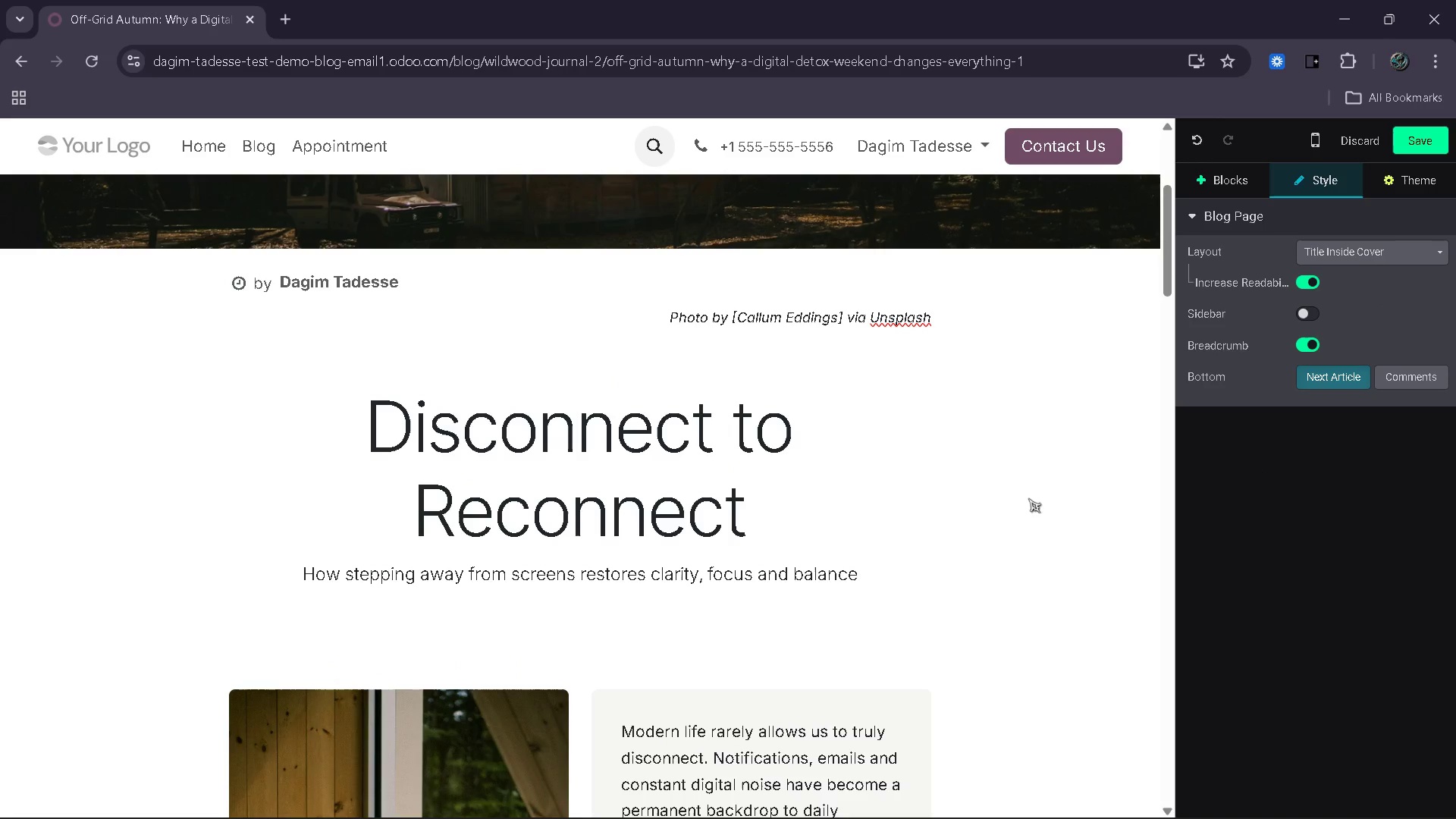 
left_click([748, 635])
 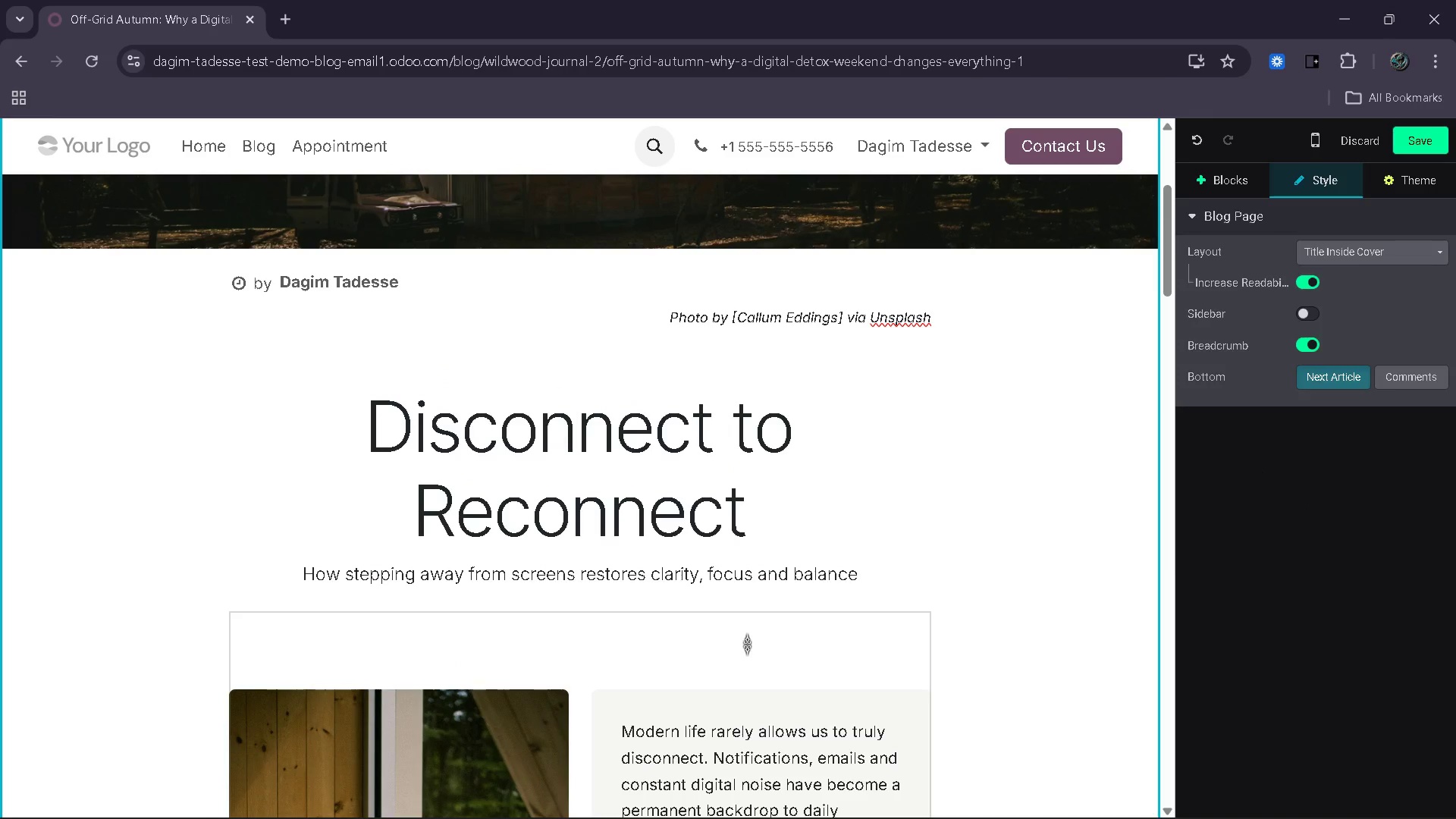 
left_click_drag(start_coordinate=[747, 644], to_coordinate=[766, 598])
 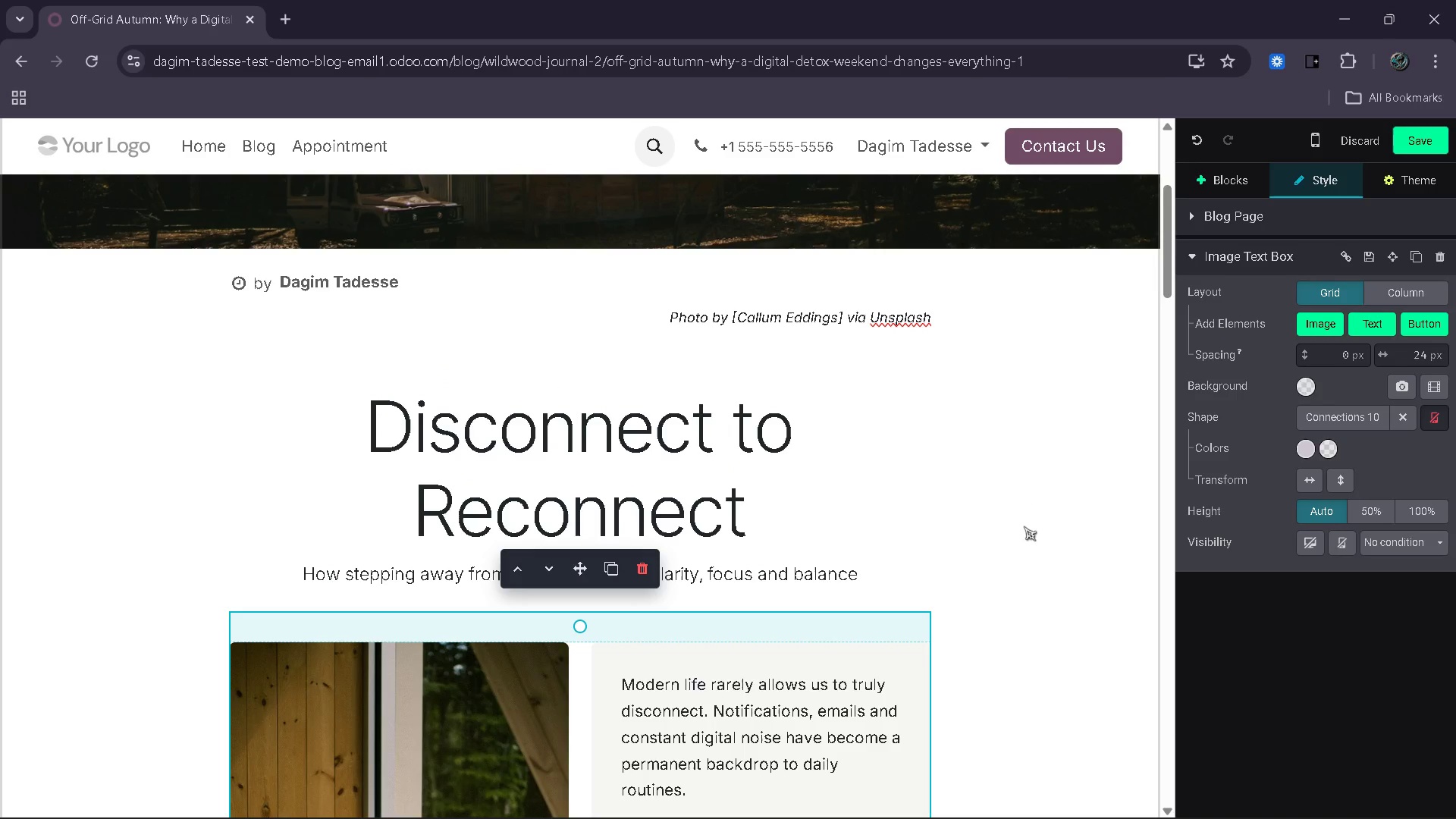 
left_click([1024, 526])
 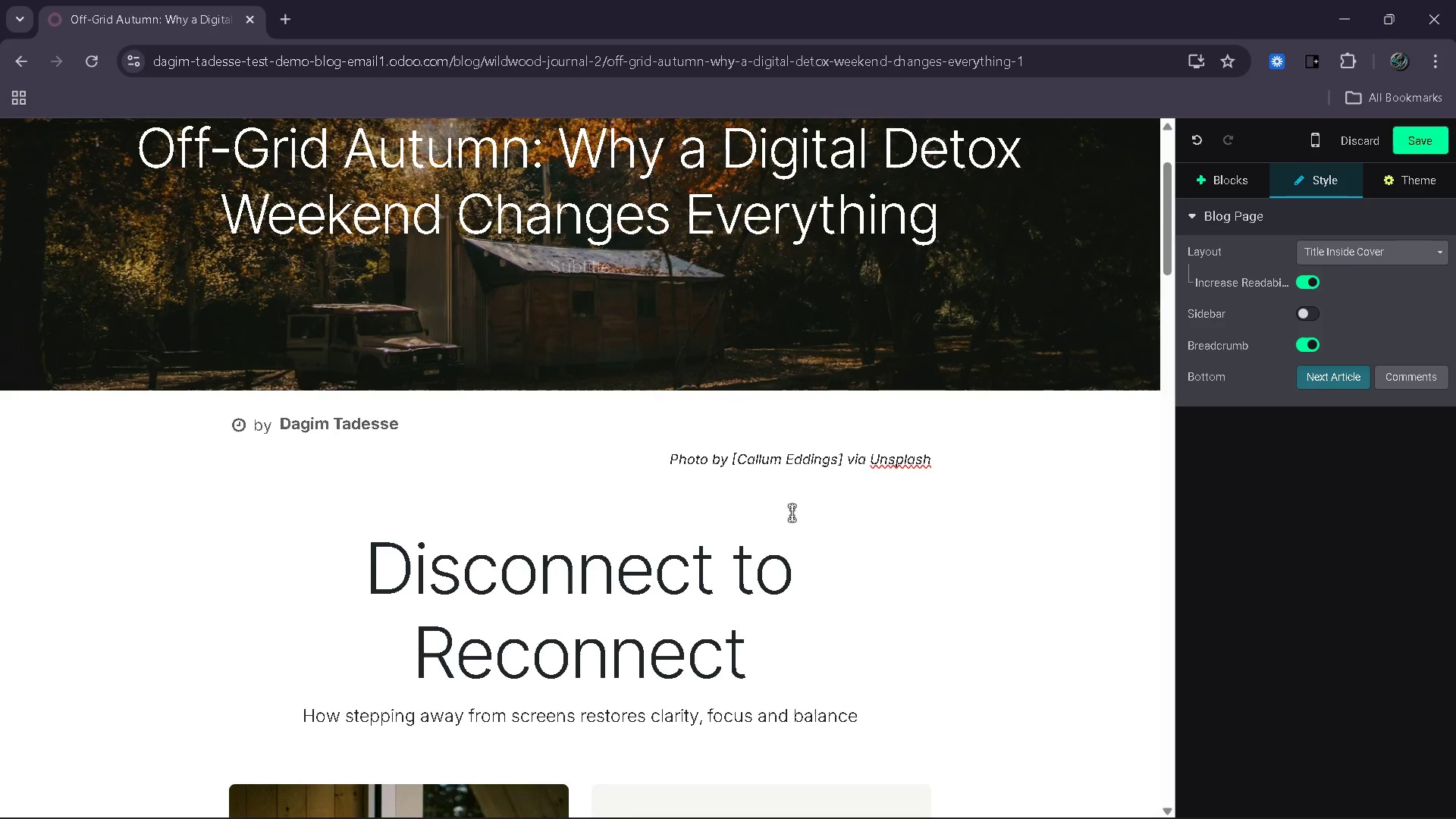 
wait(6.25)
 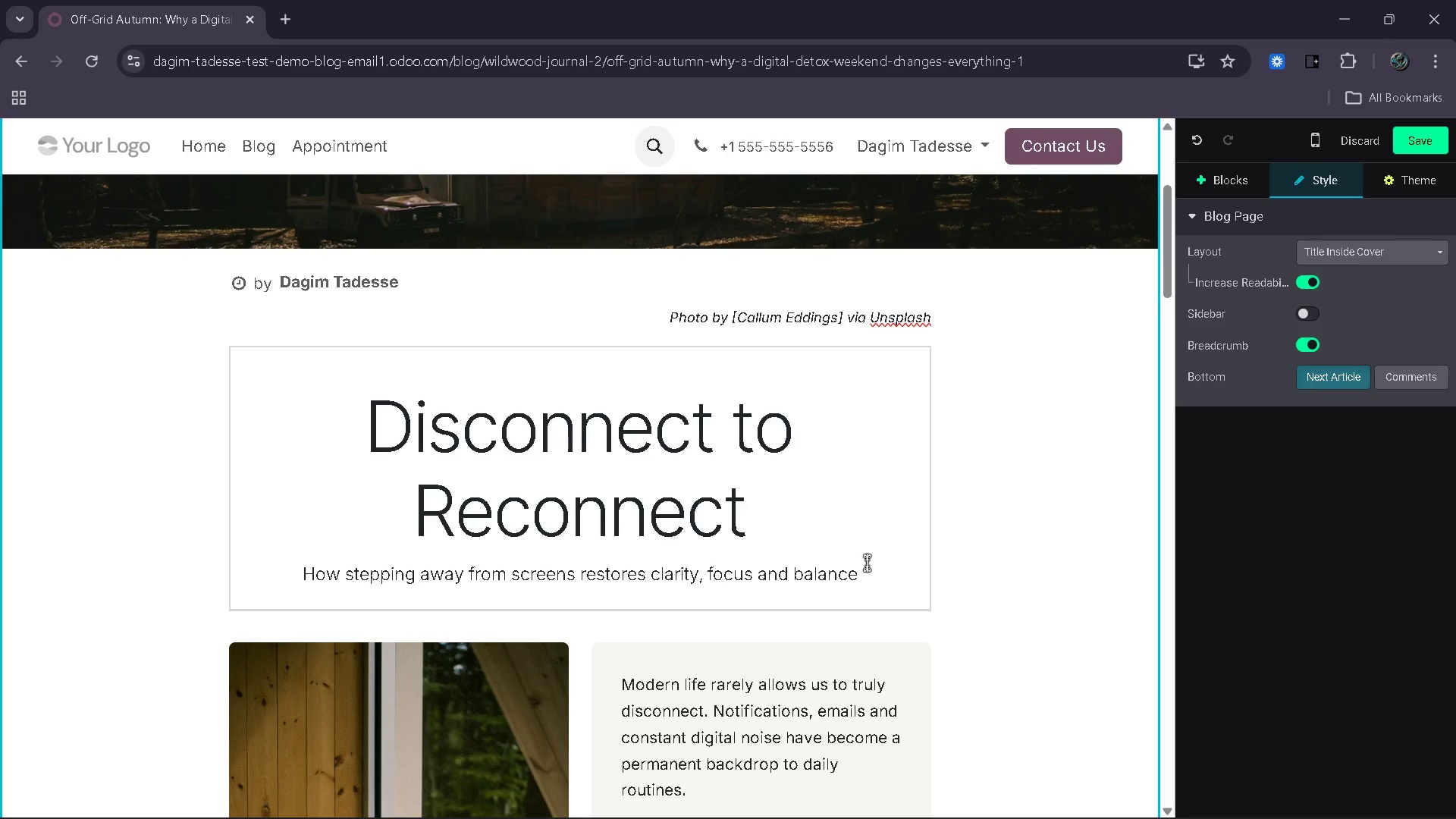 
left_click([1401, 172])
 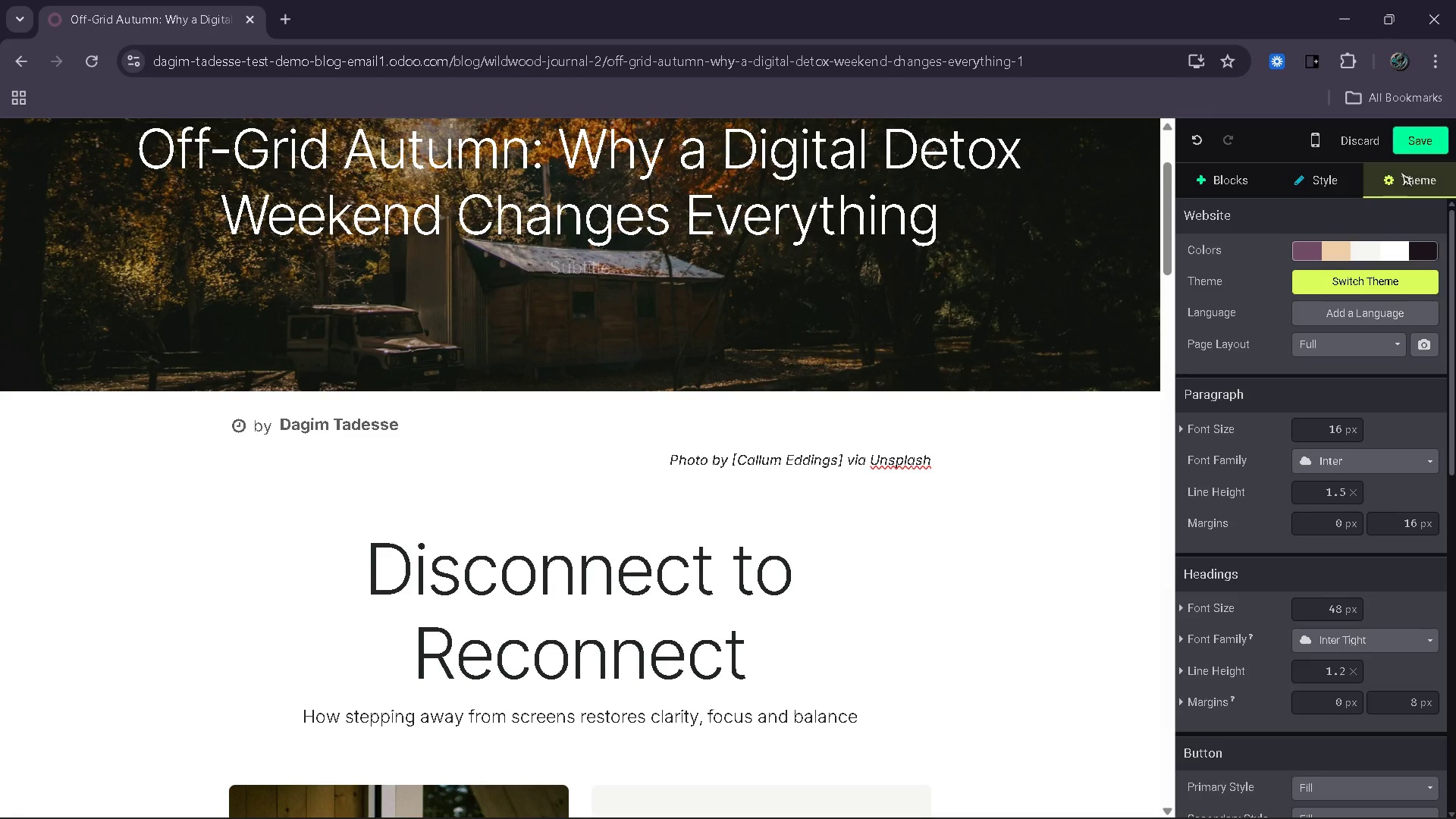 
wait(5.74)
 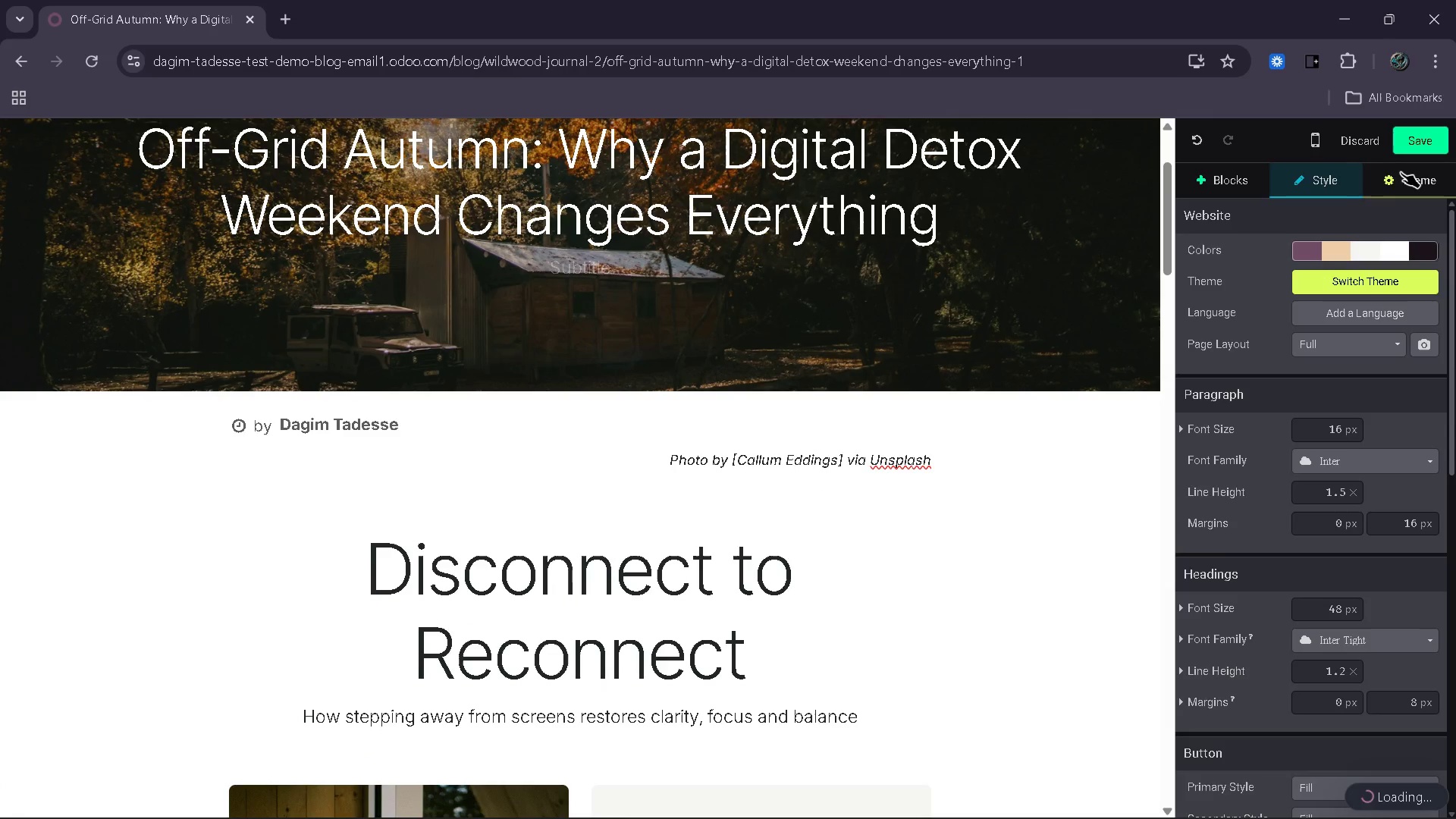 
left_click([1375, 246])
 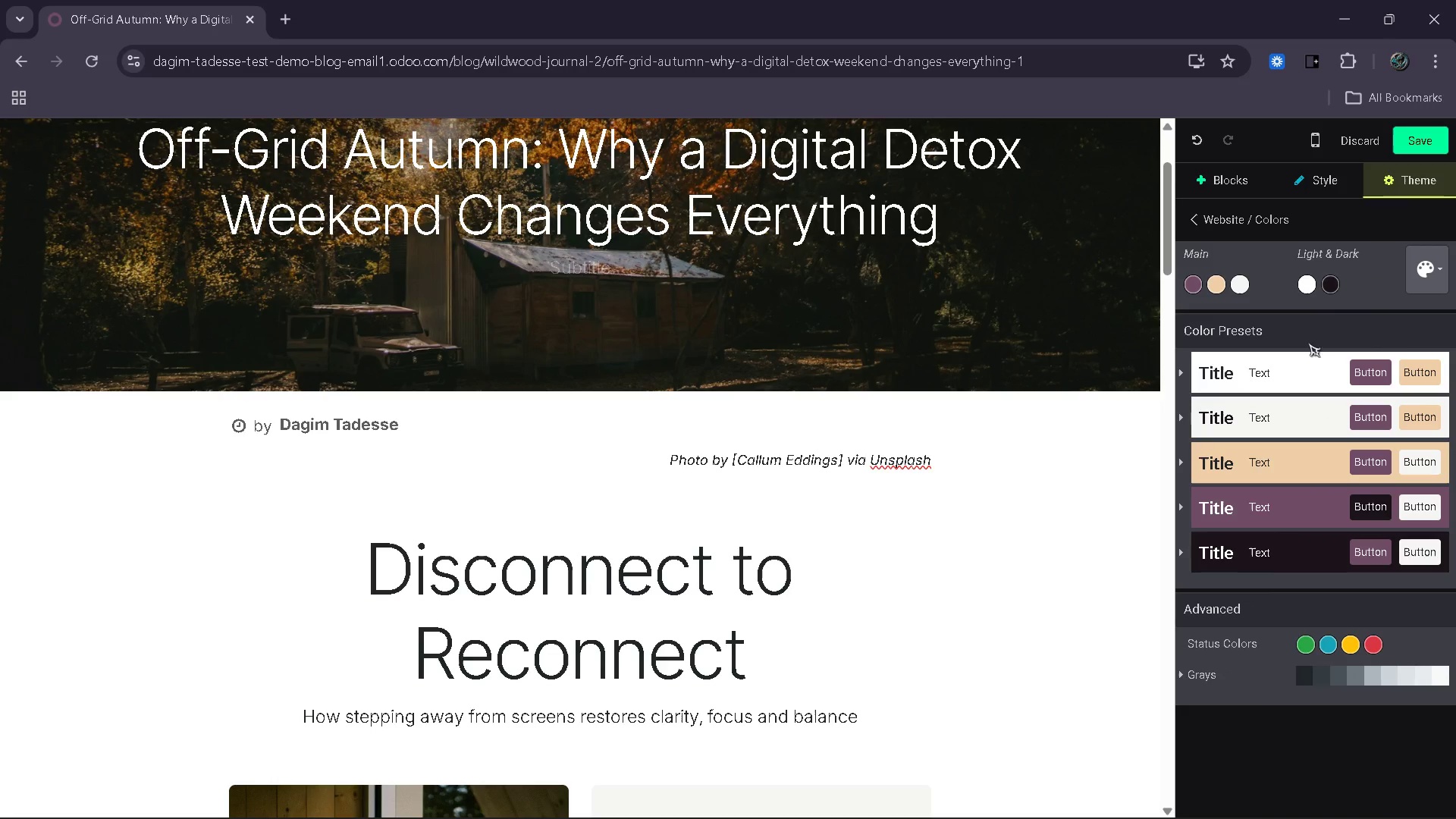 
left_click([1283, 372])
 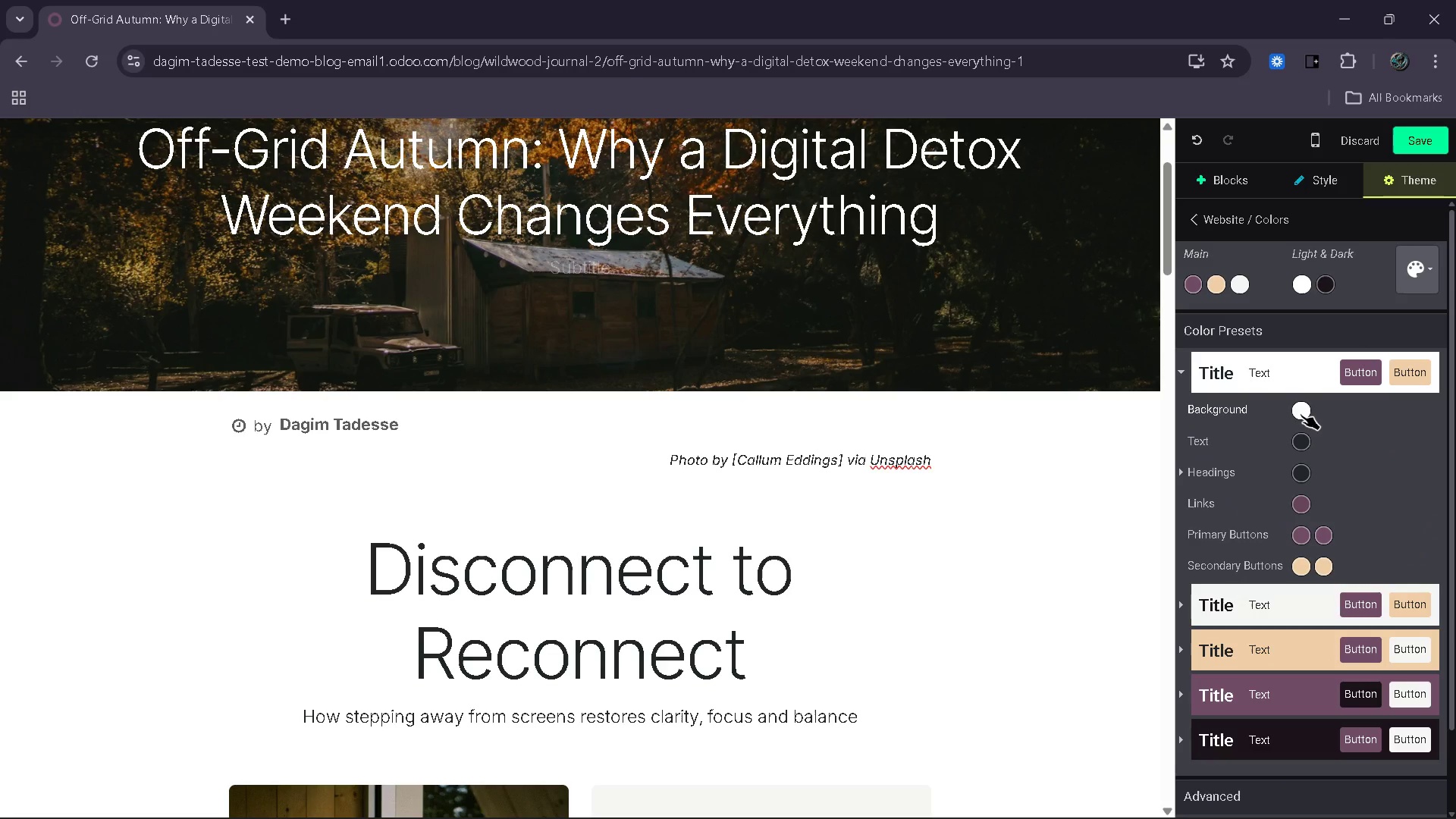 
left_click([1301, 414])
 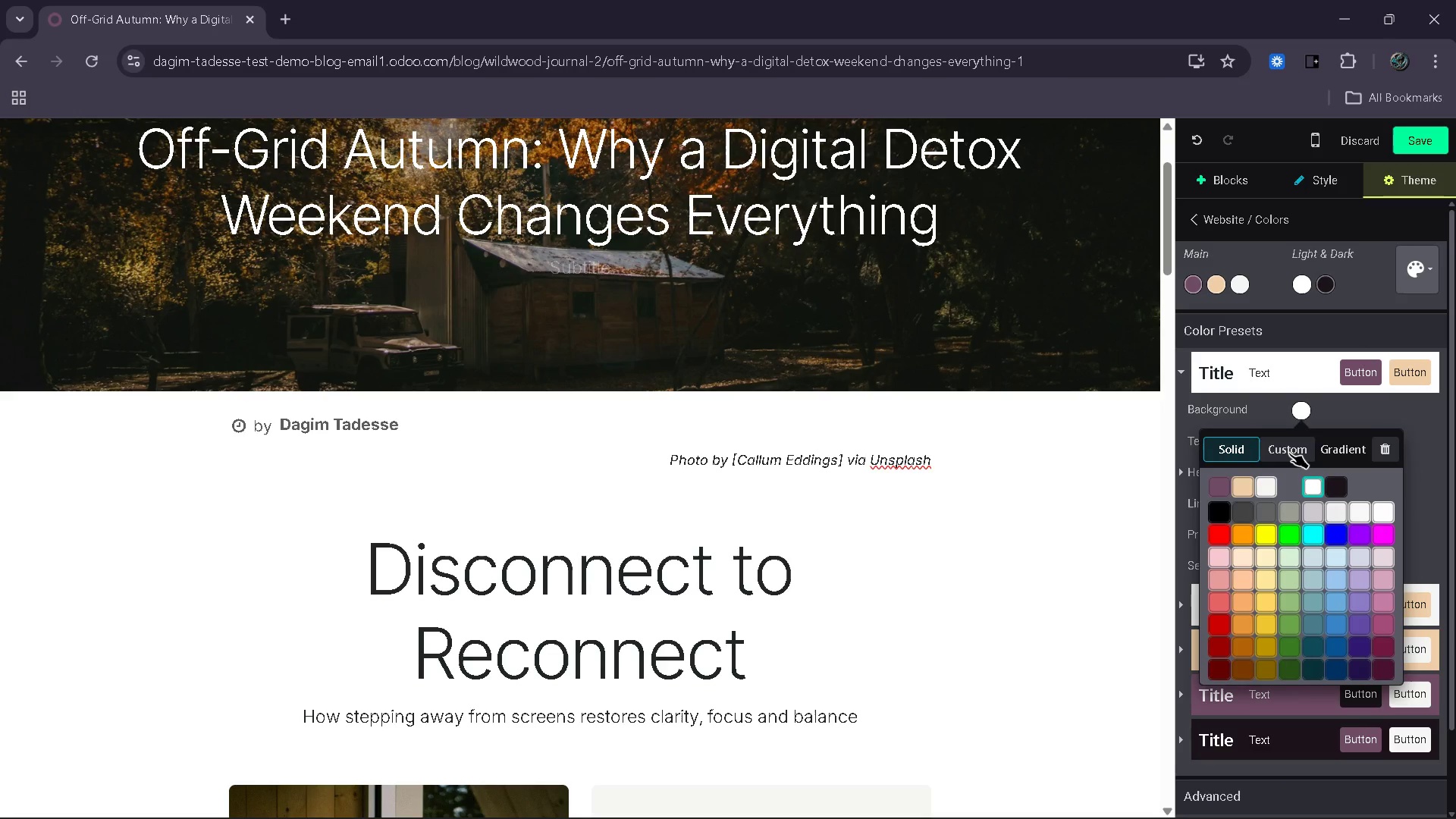 
left_click([1289, 453])
 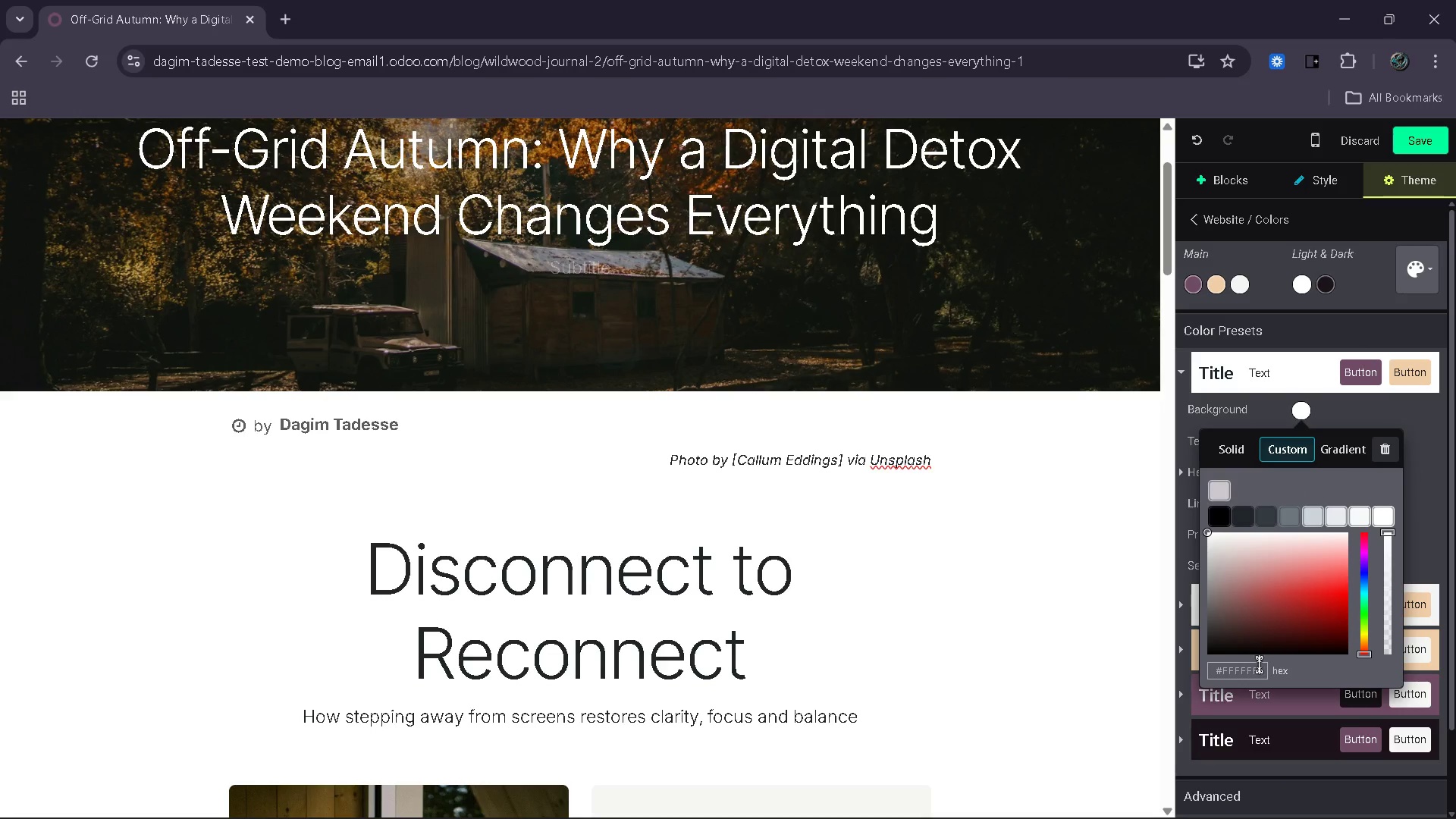 
left_click([1258, 674])
 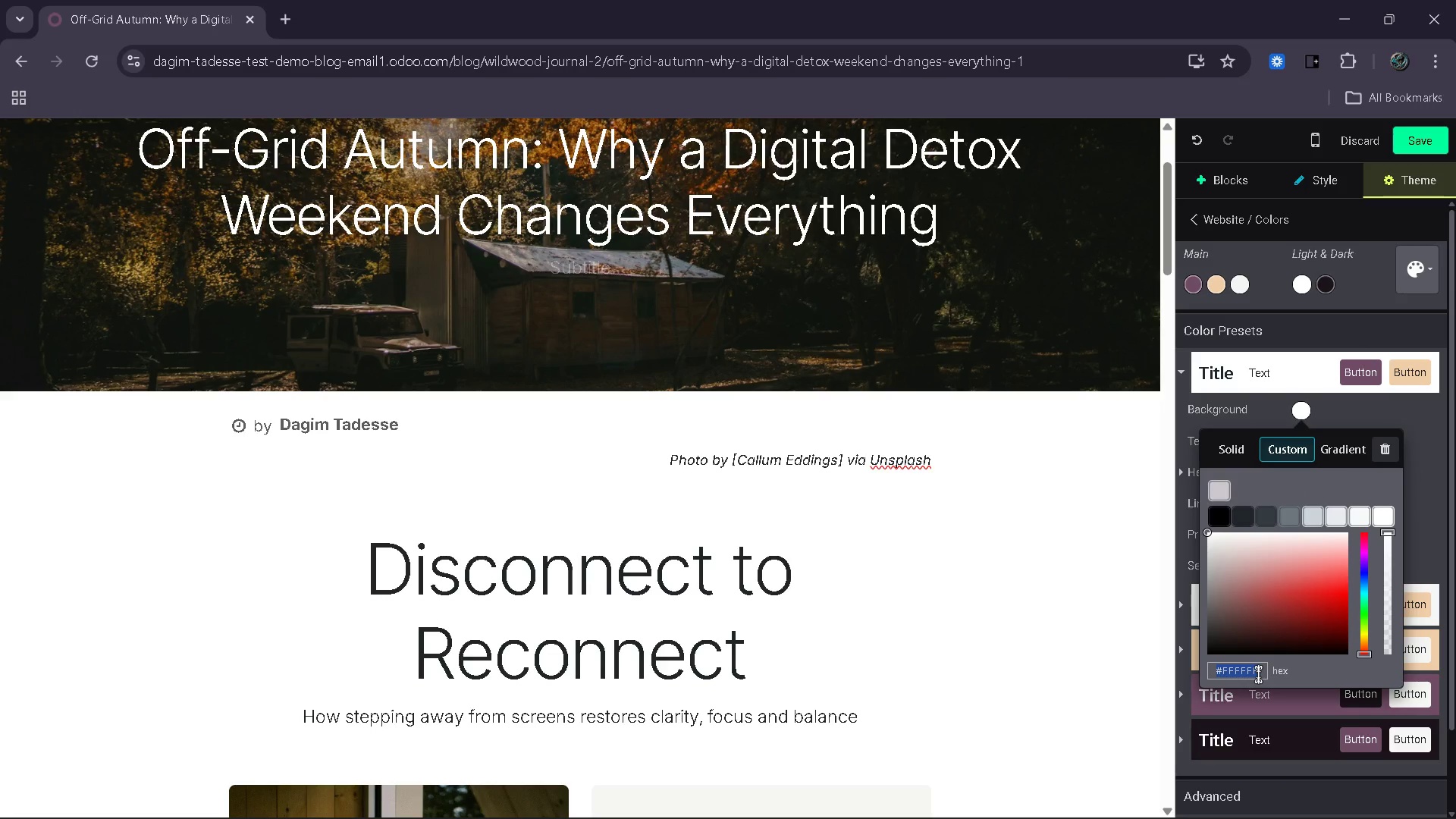 
type(#0f172a)
 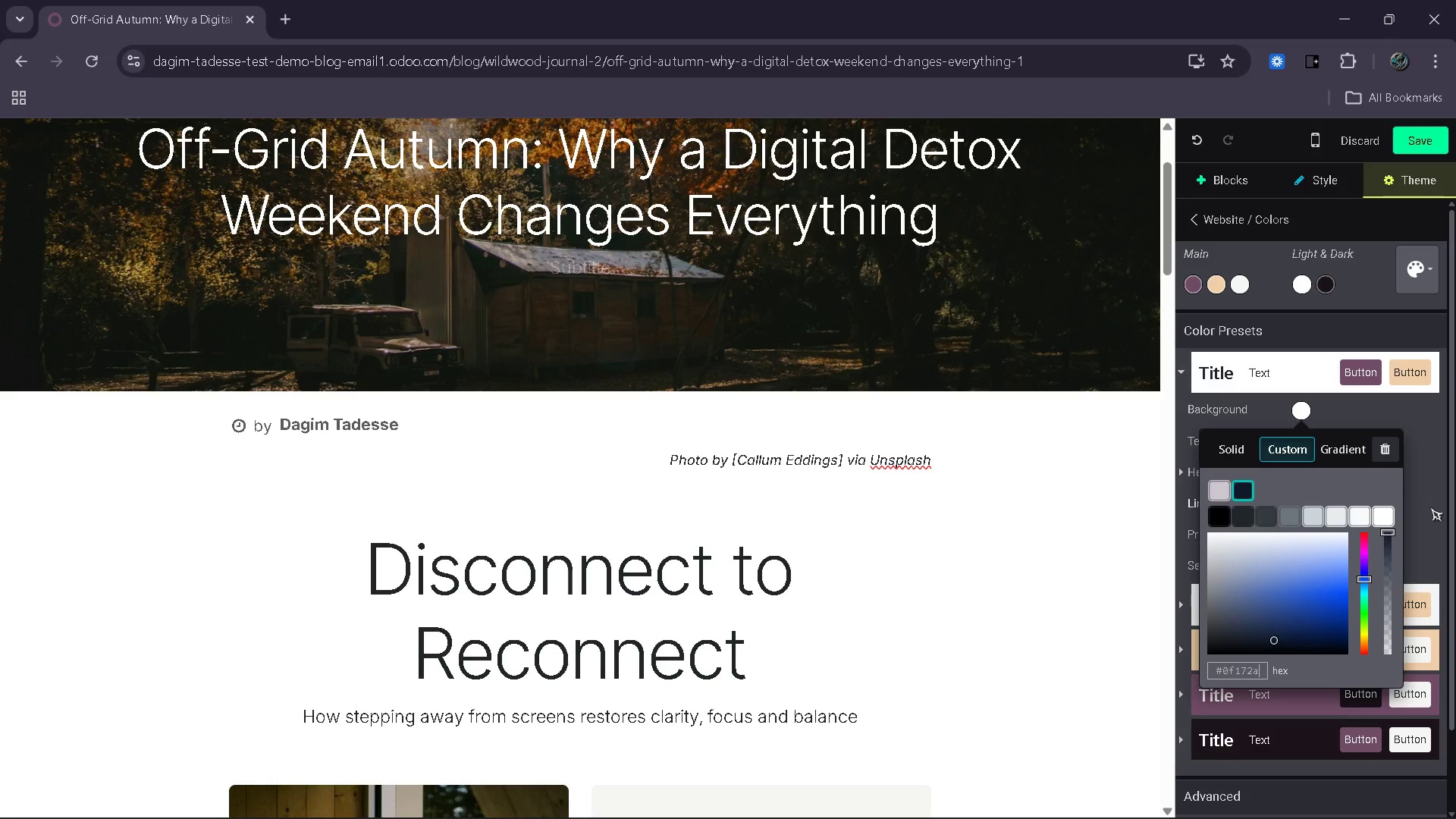 
wait(7.31)
 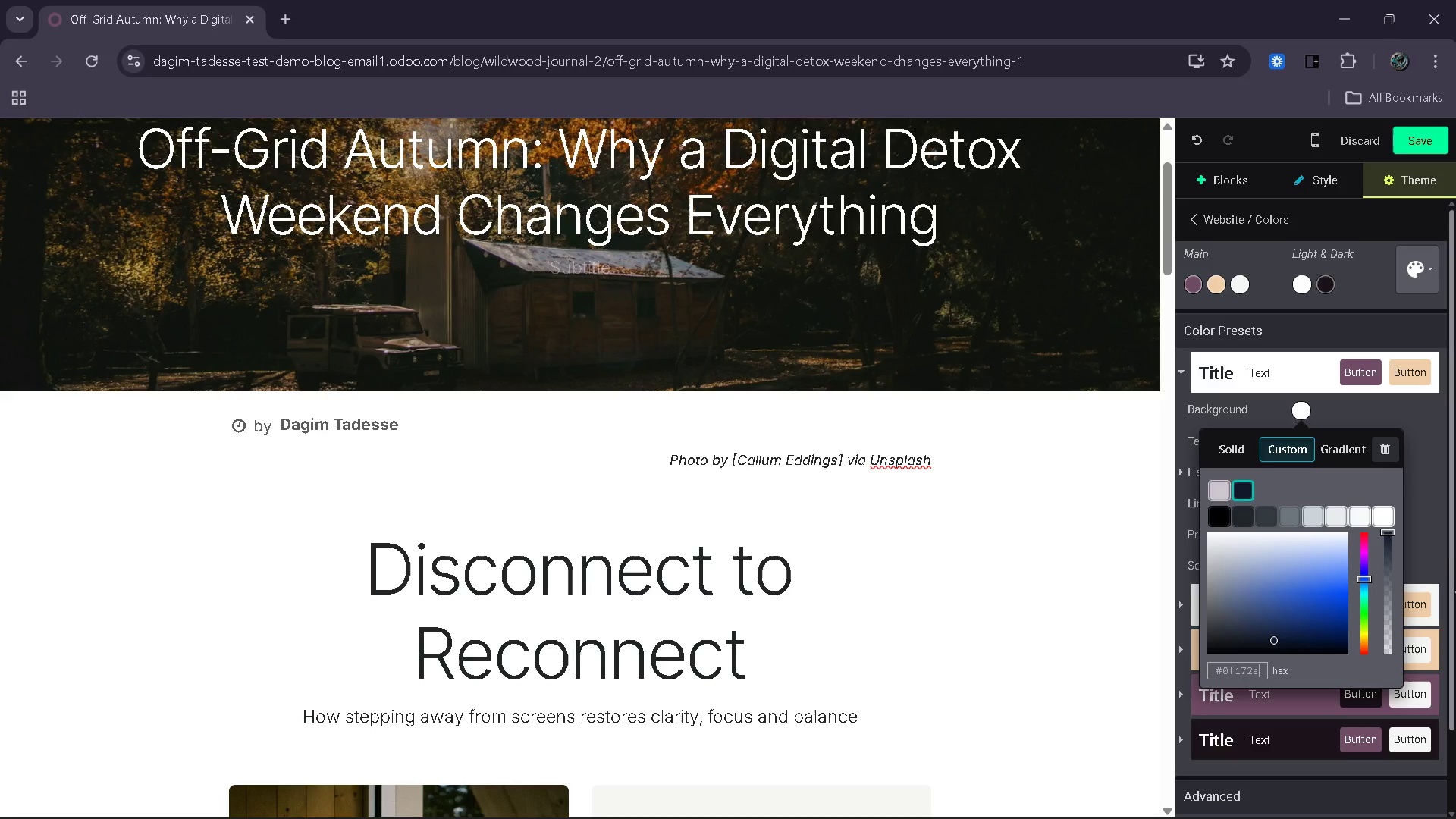 
left_click([1413, 475])
 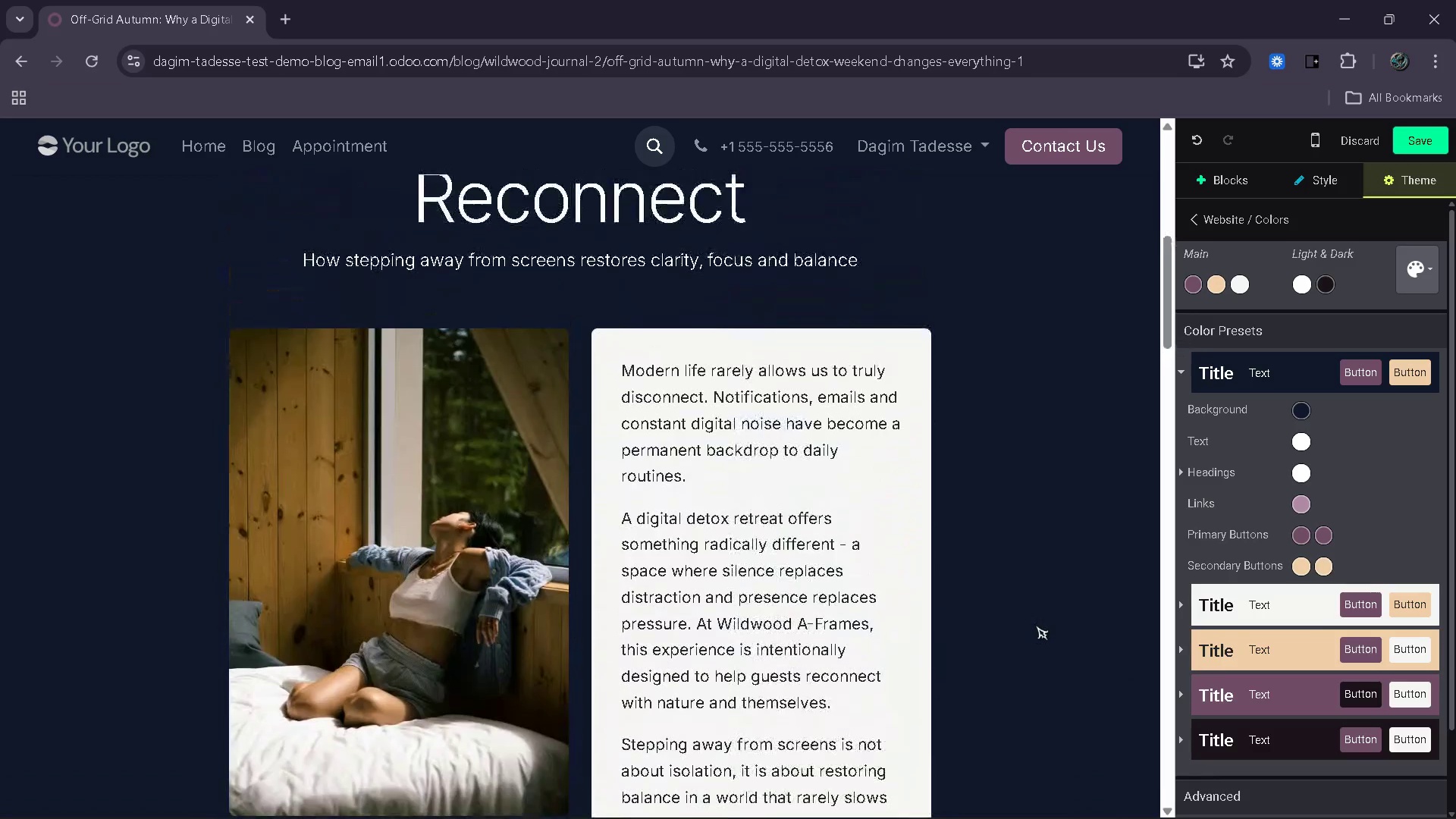 
wait(15.38)
 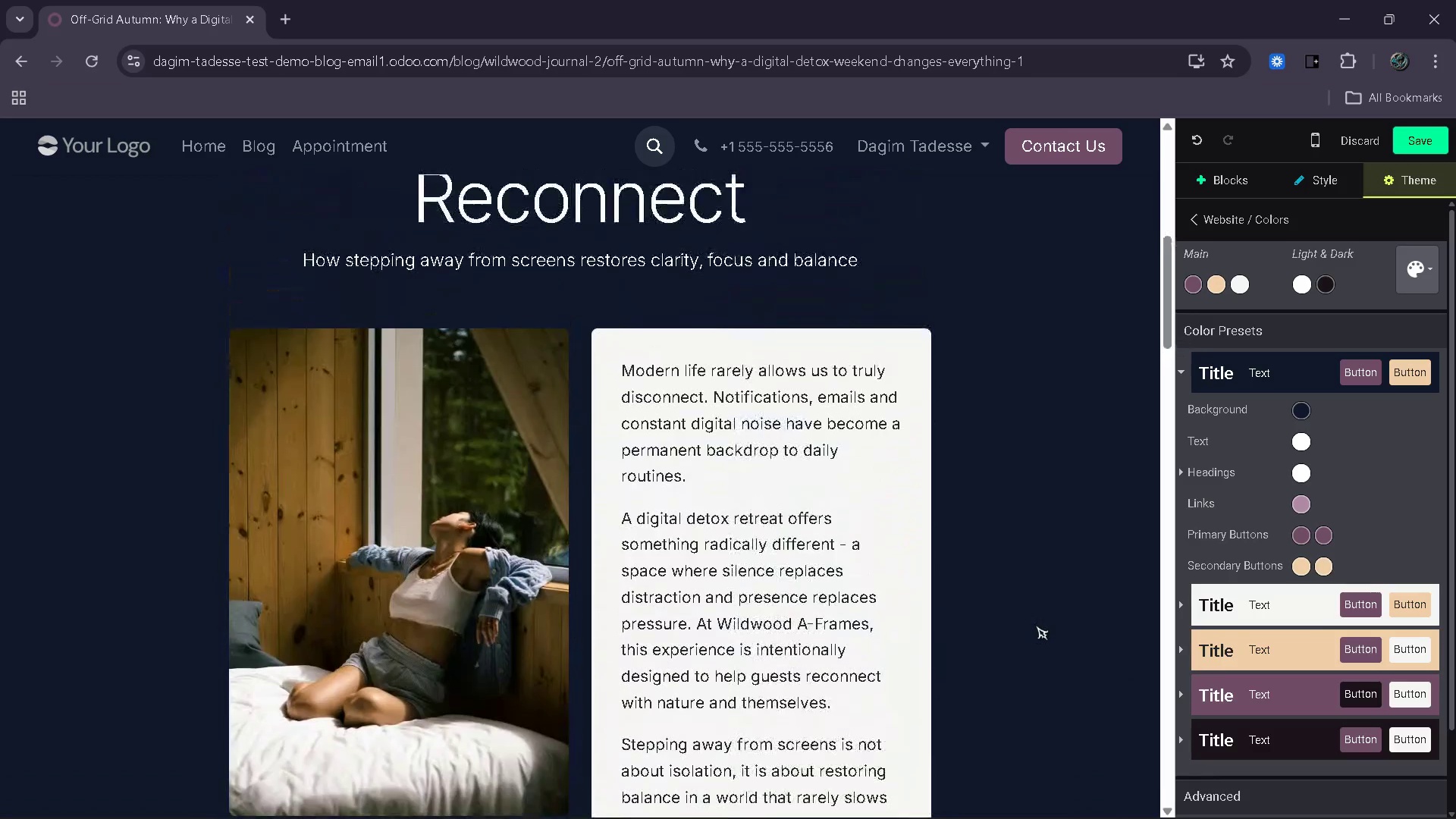 
left_click([1237, 618])
 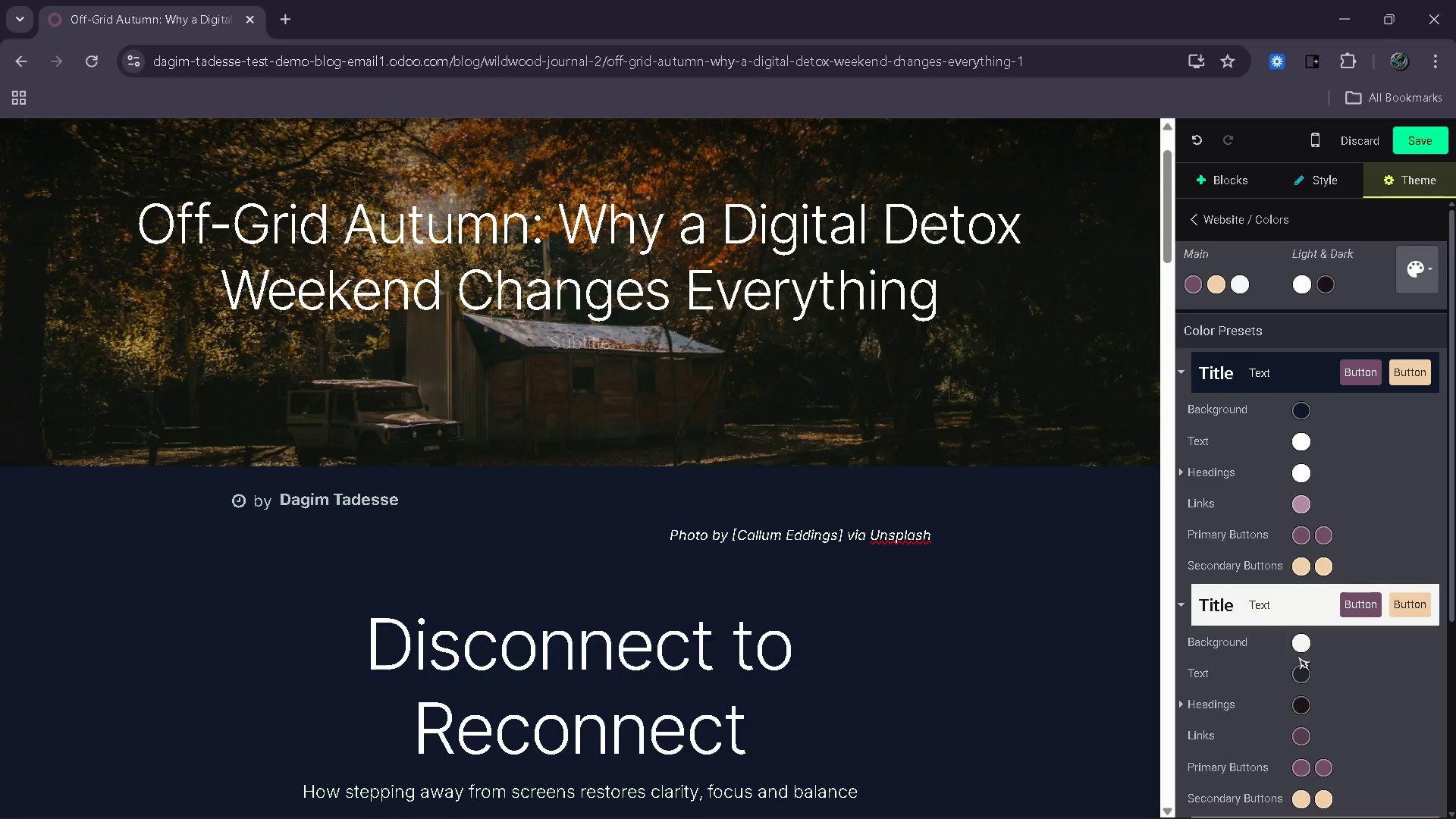 
left_click([1299, 648])
 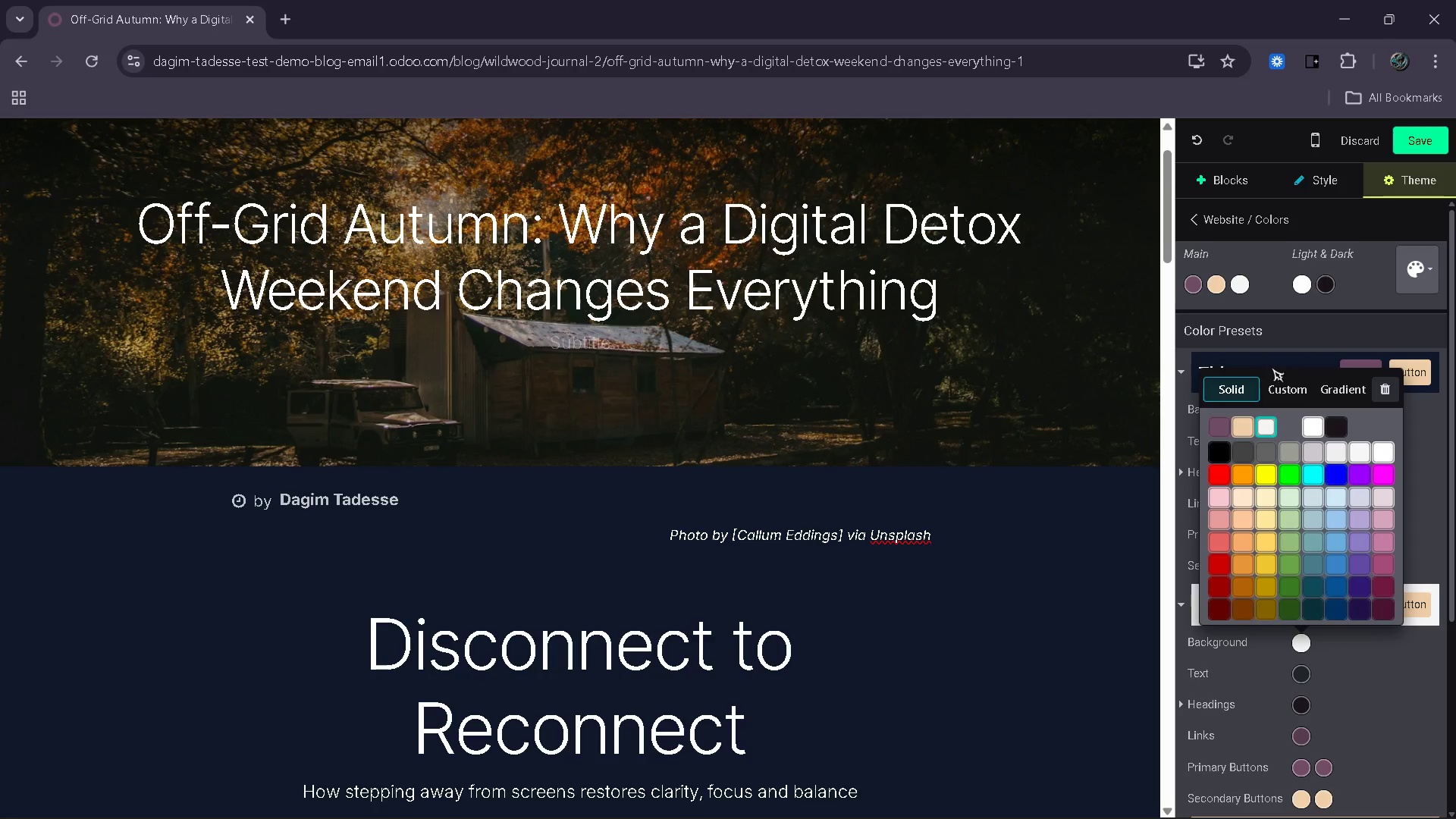 
left_click([1301, 403])
 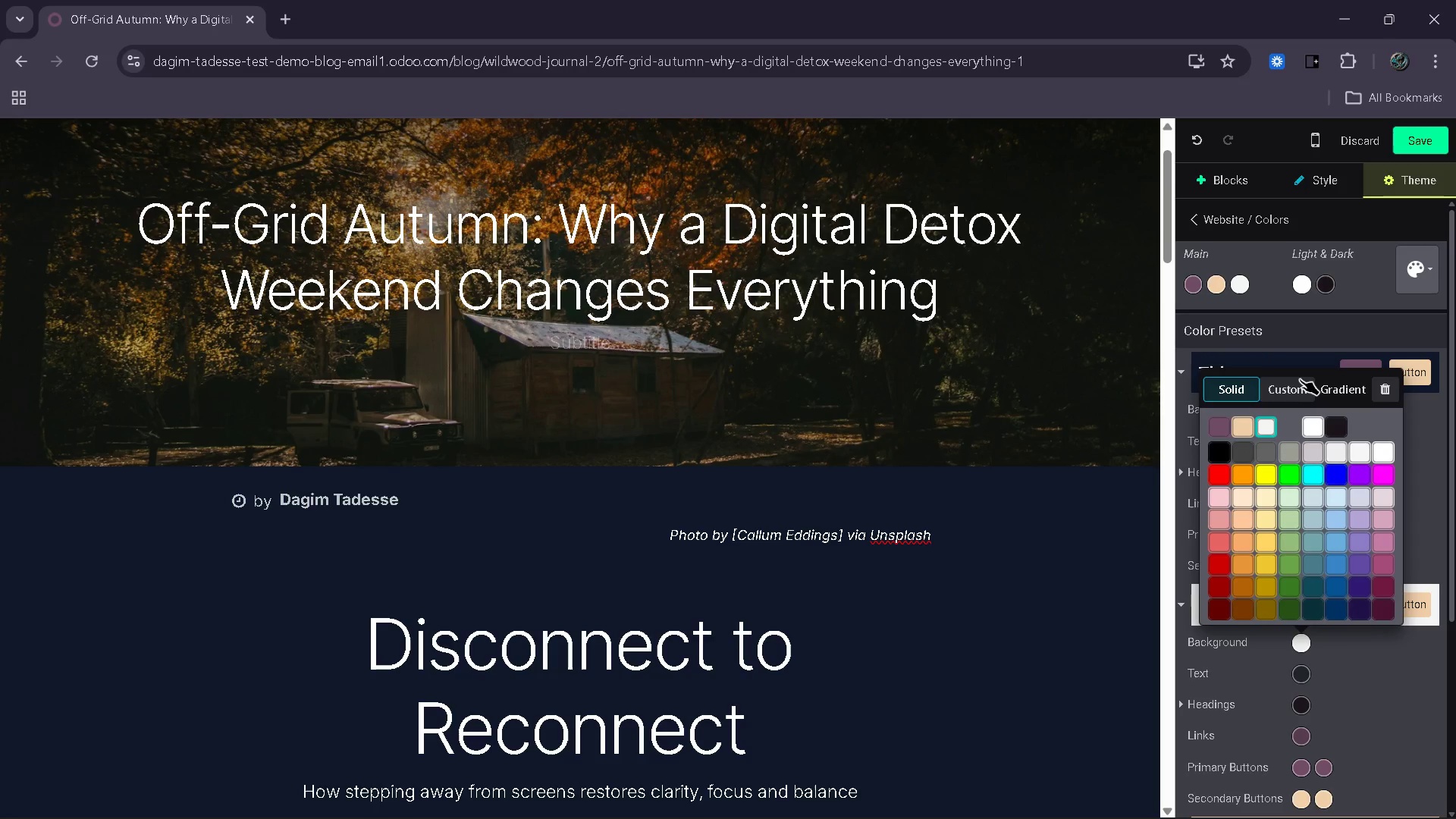 
left_click([1300, 379])
 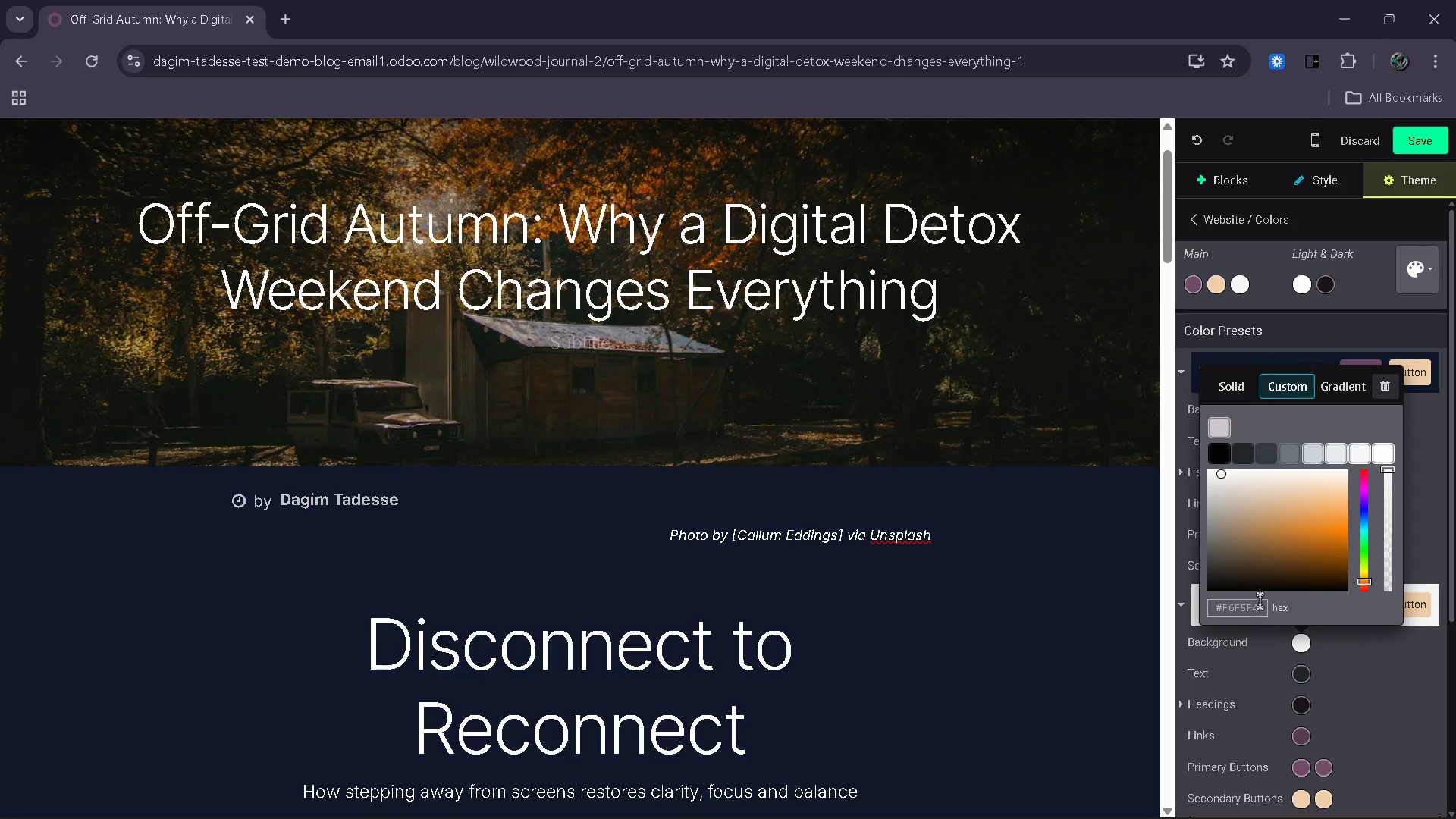 
left_click([1260, 598])
 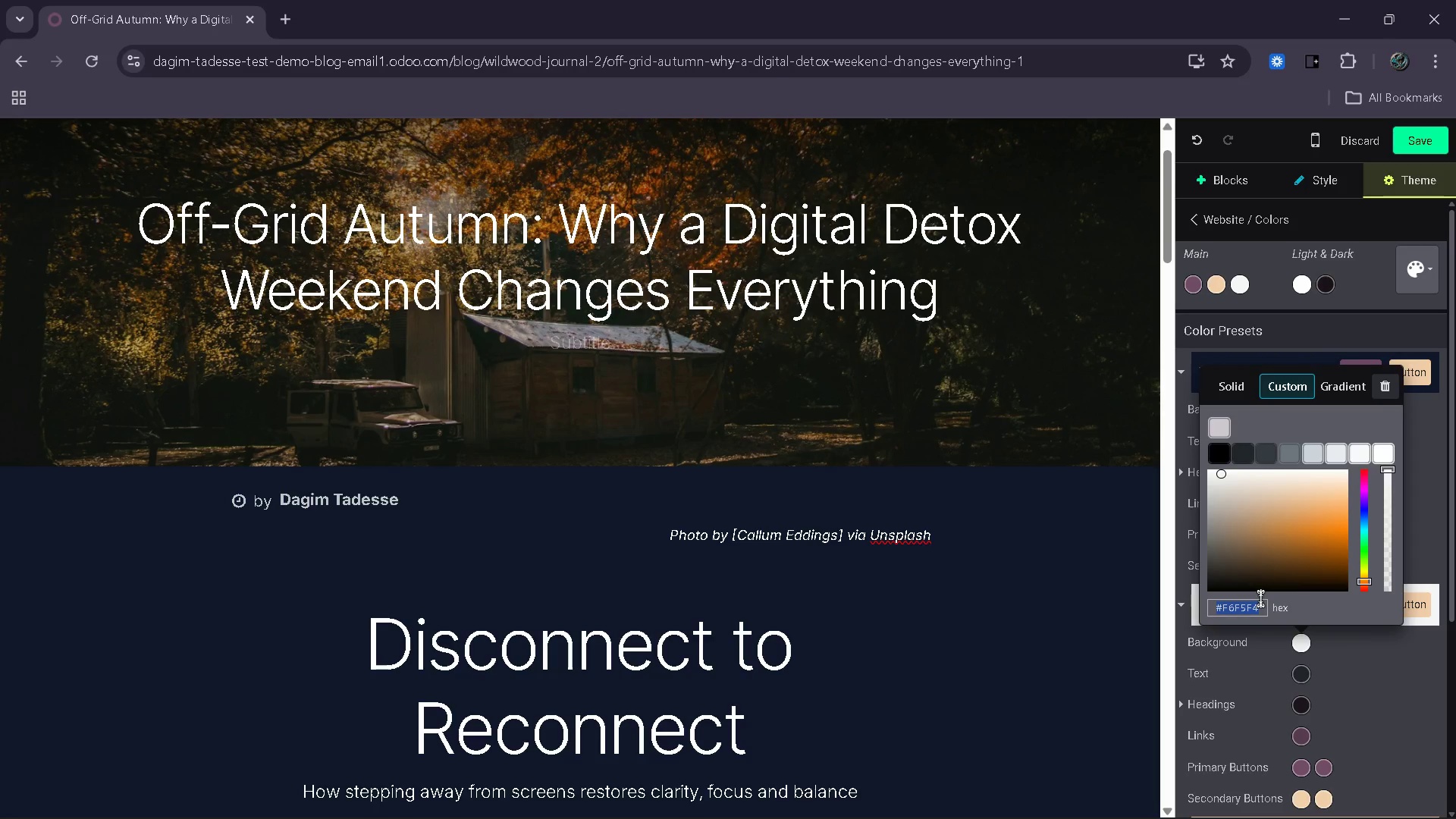 
type(#1e293b)
 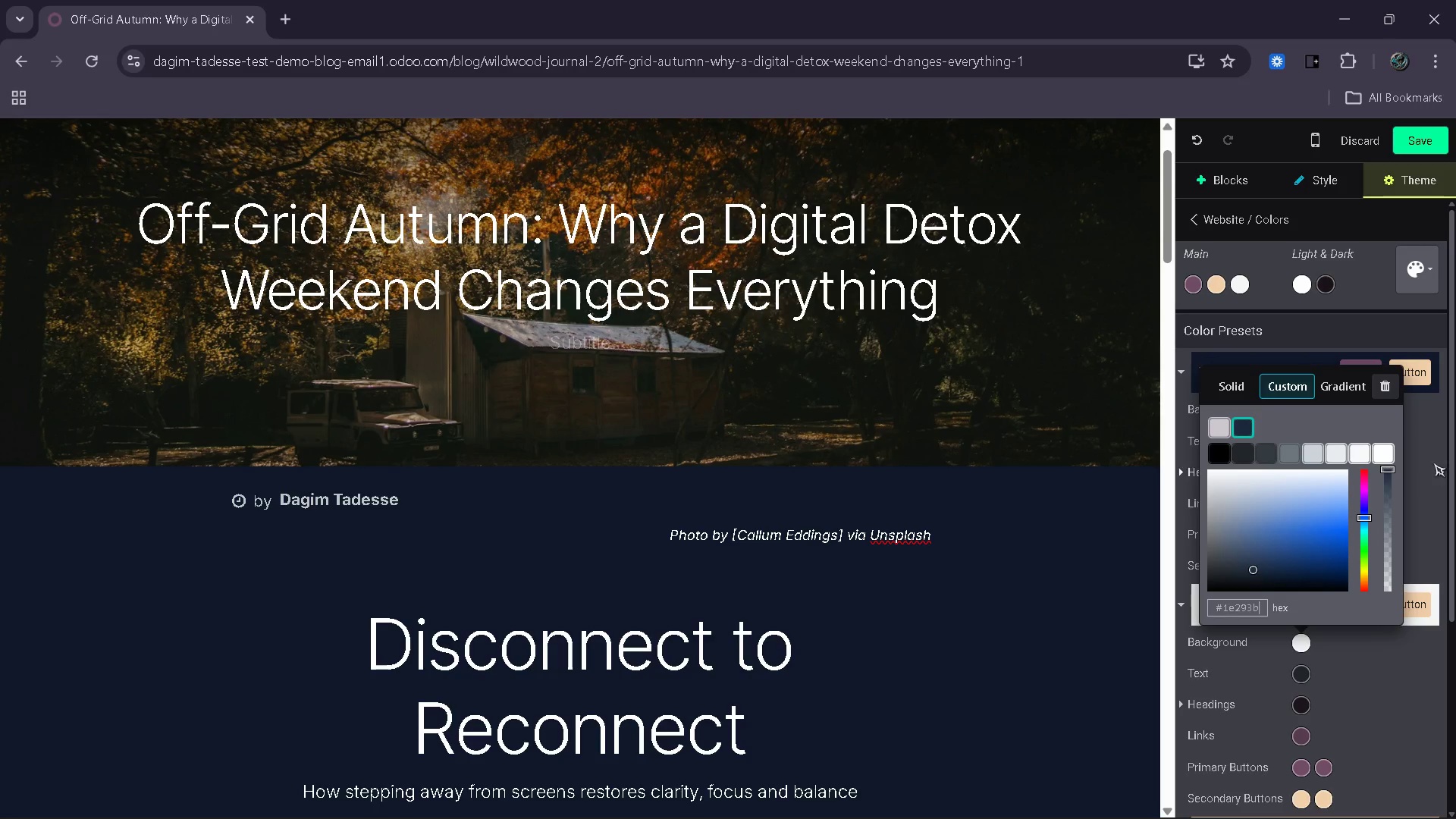 
left_click([1436, 460])
 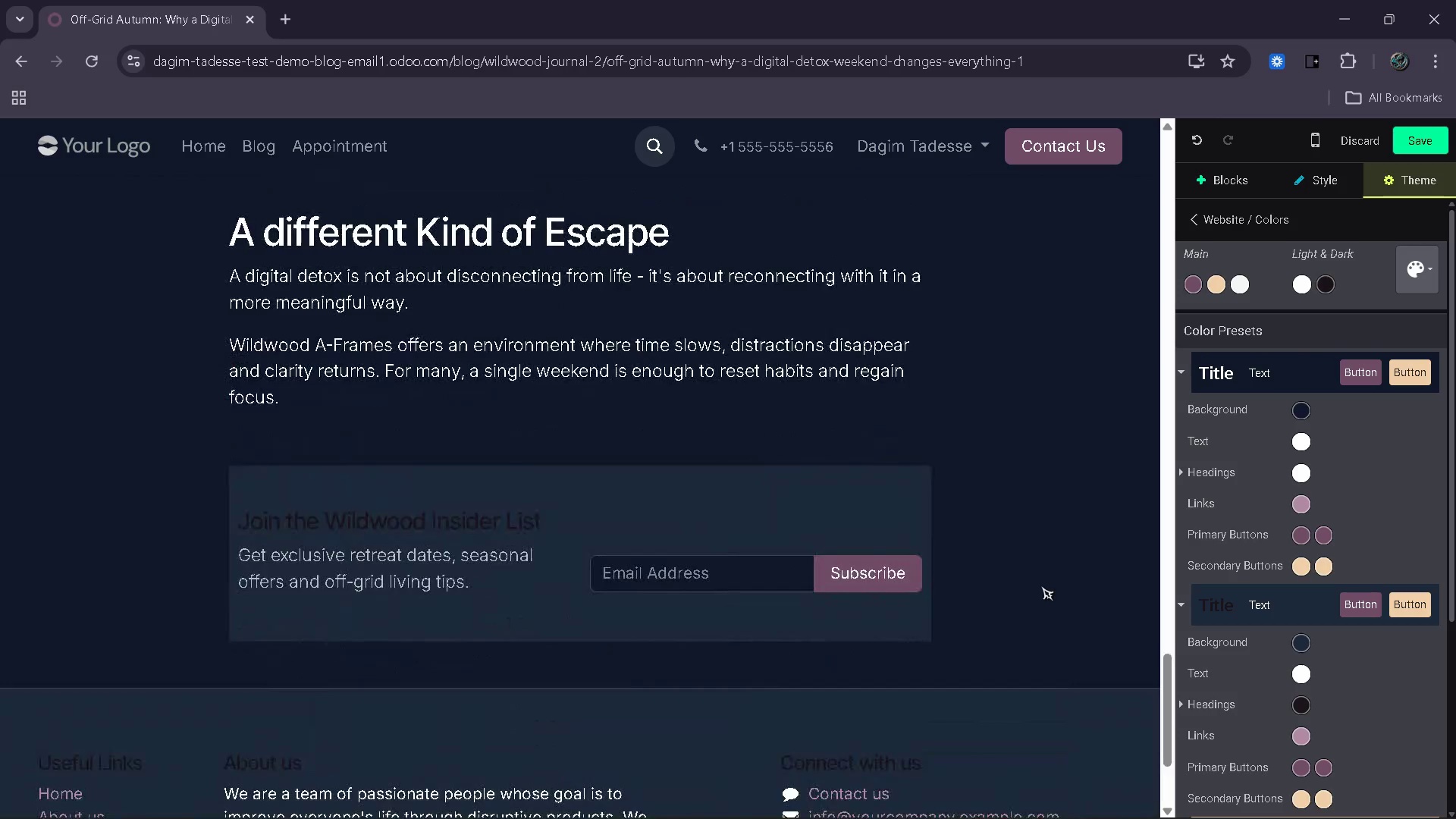 
wait(14.2)
 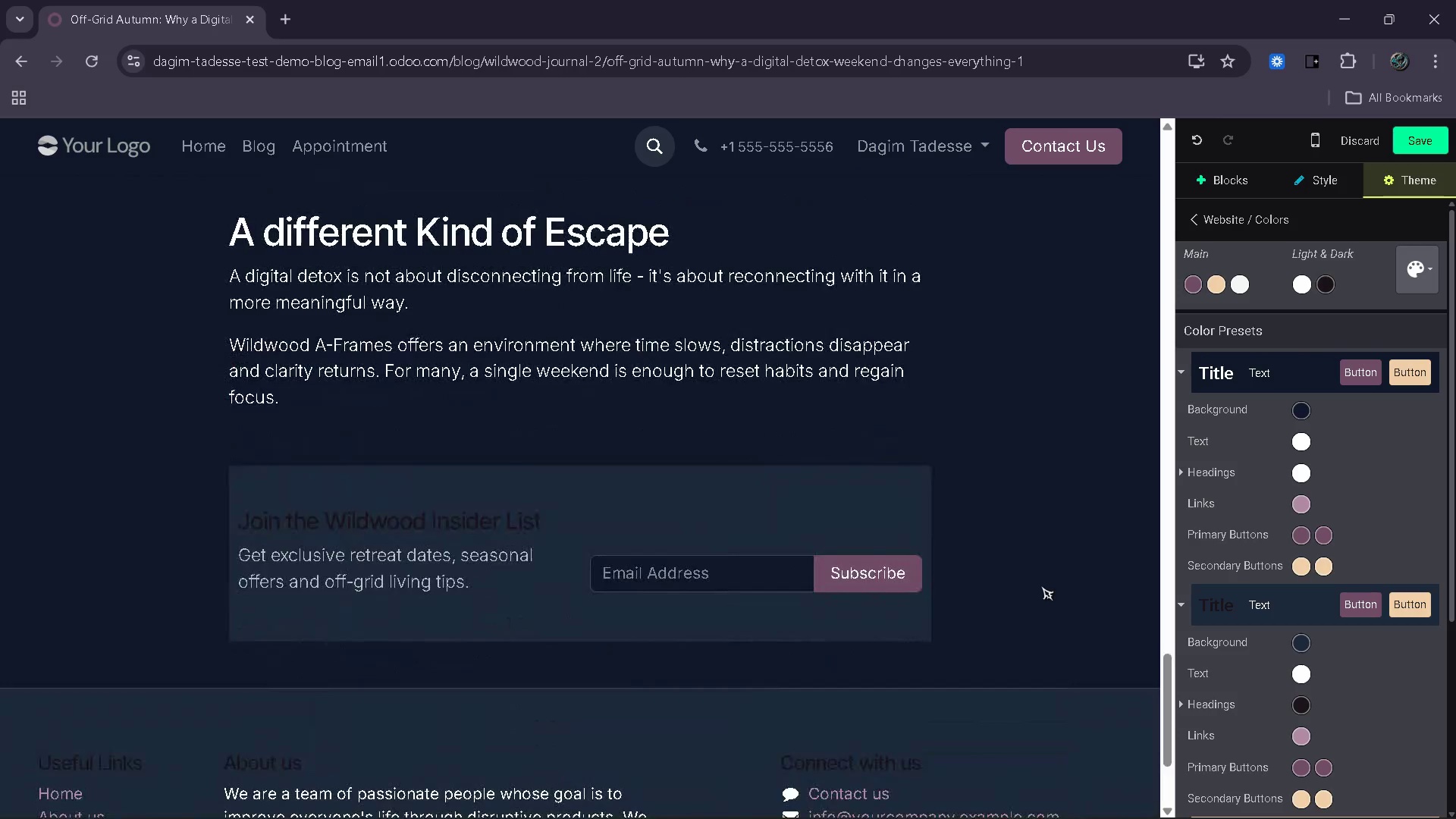 
left_click([1302, 438])
 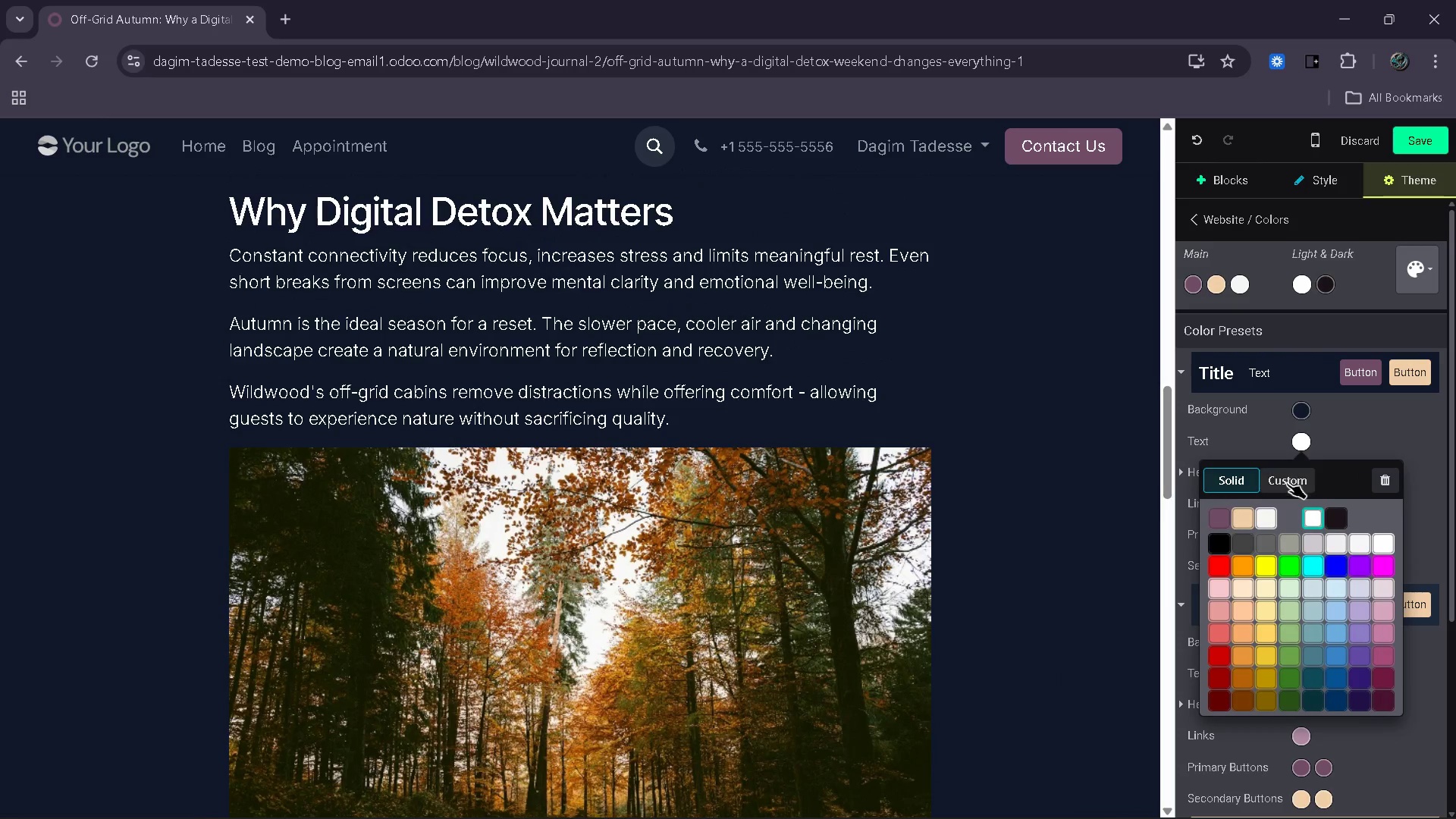 
left_click([1287, 484])
 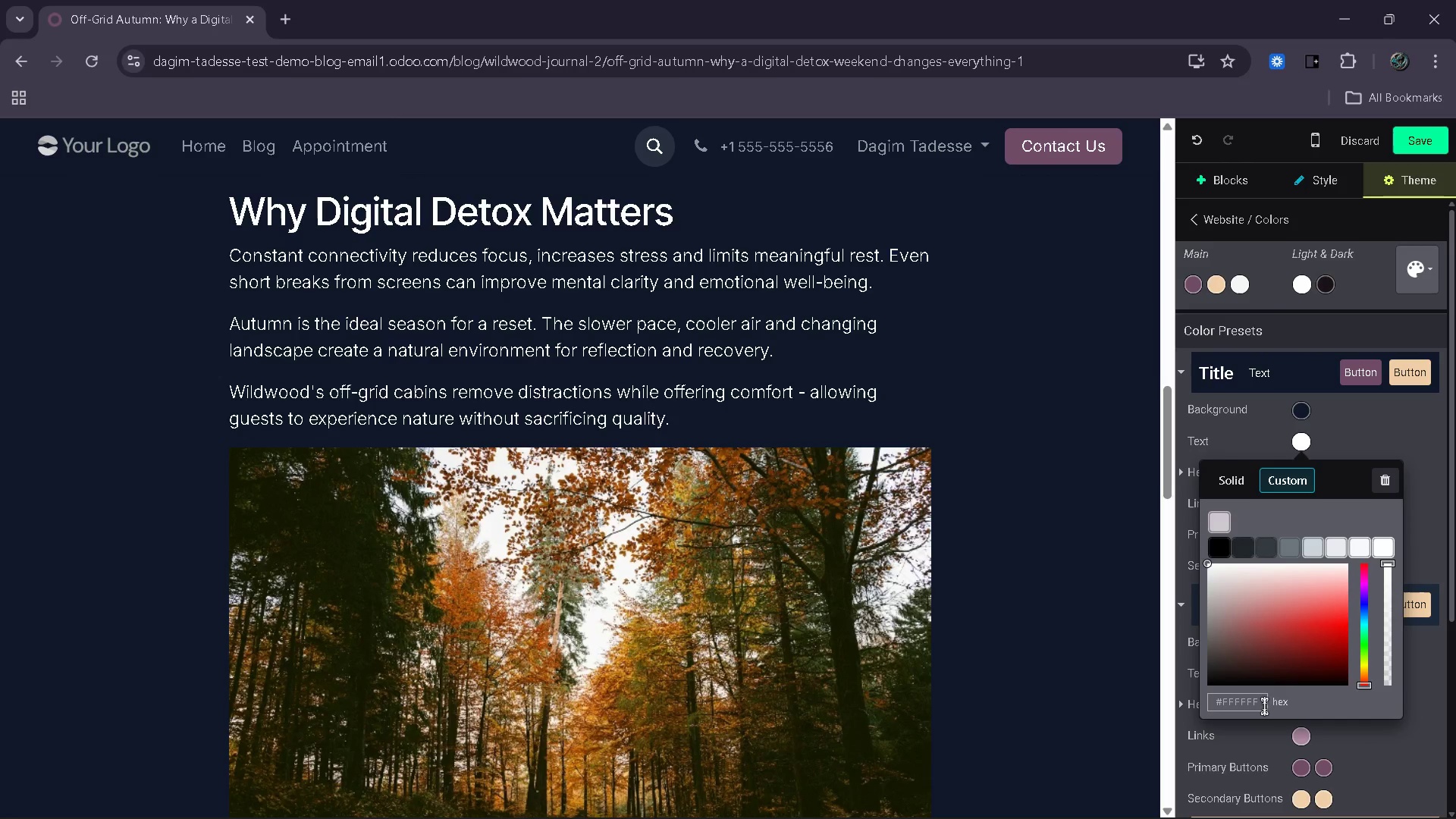 
left_click([1258, 706])
 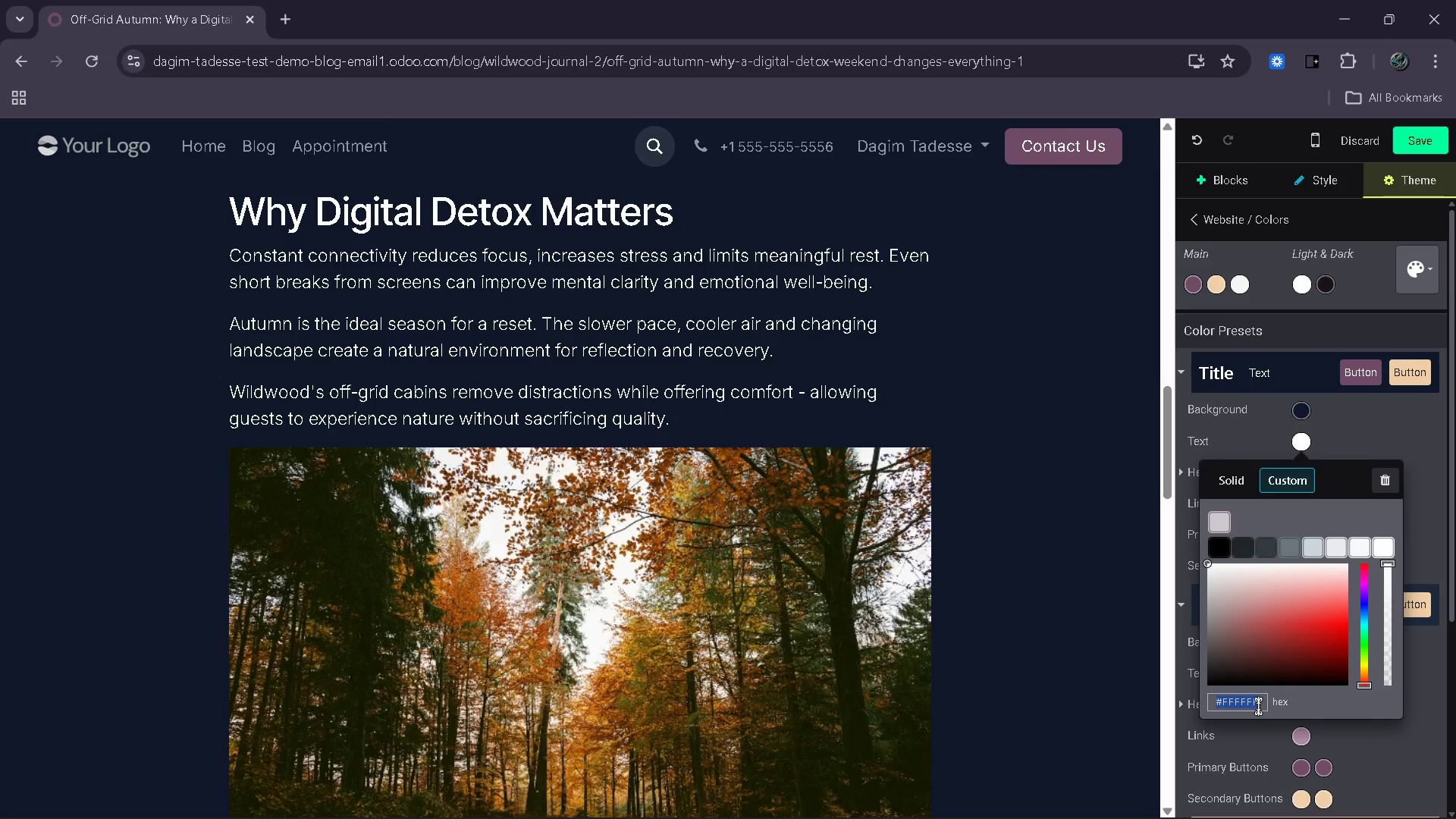 
key(Shift+3)
 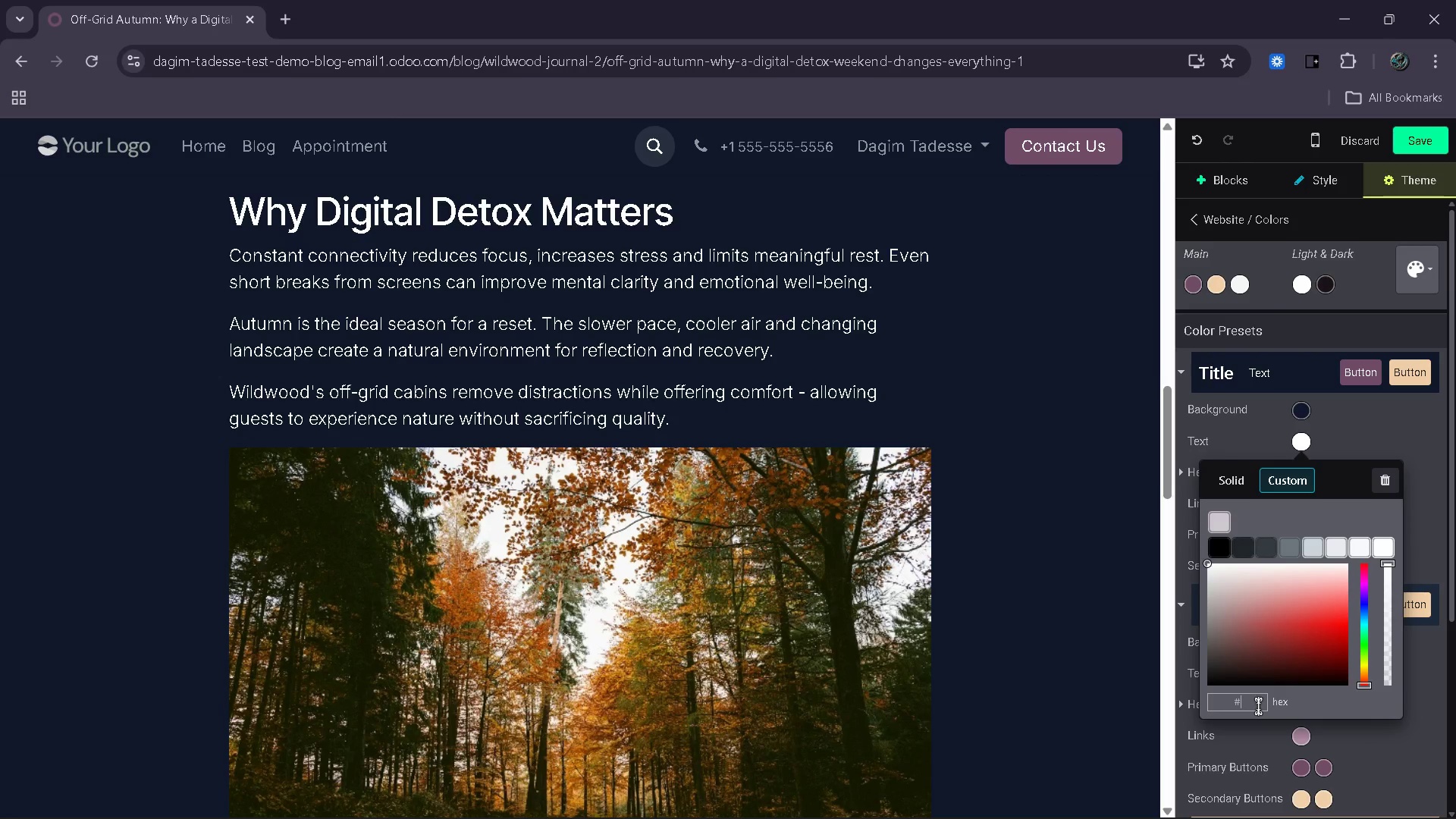 
type(cb)
 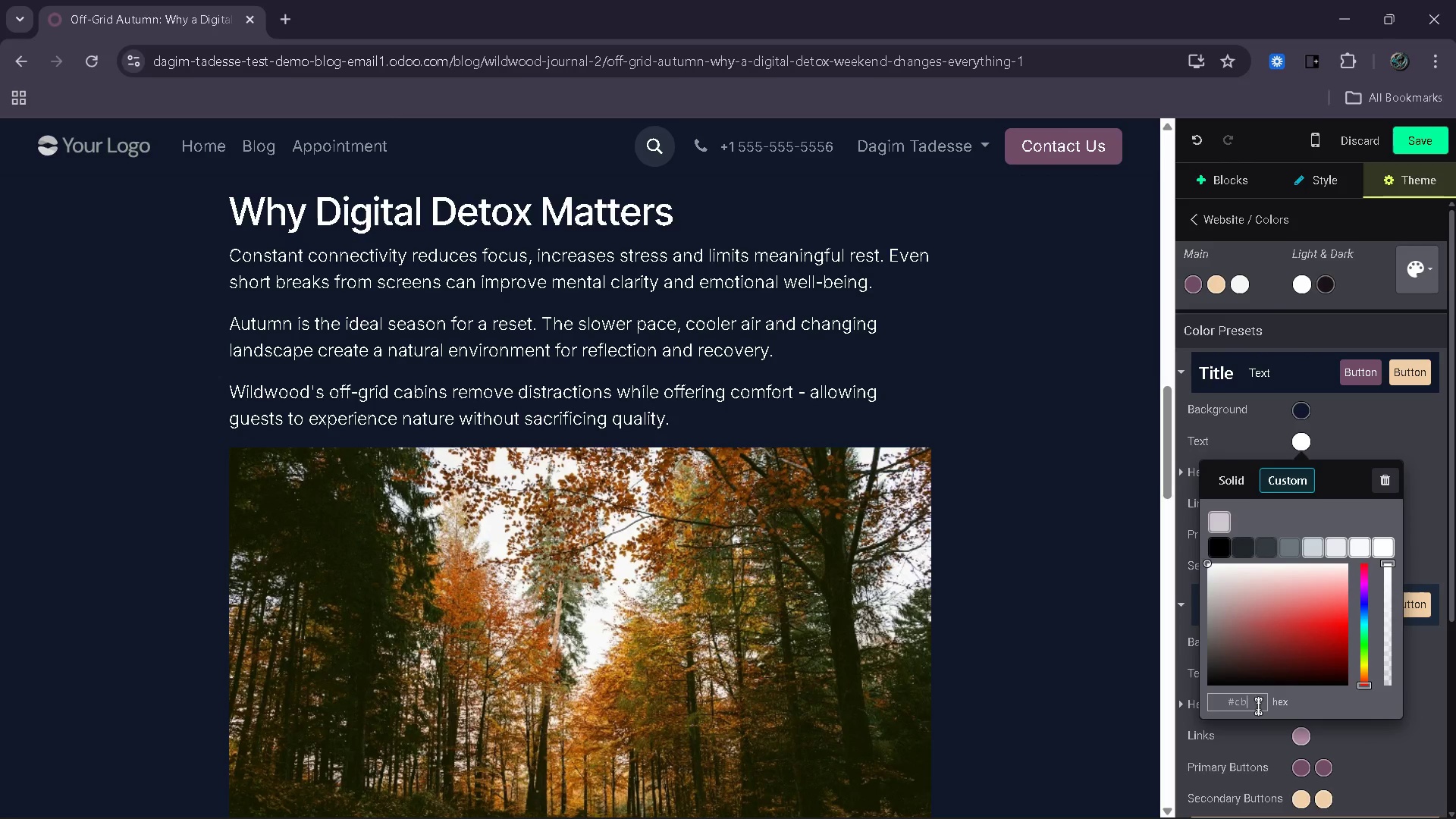 
type(d5f5)
 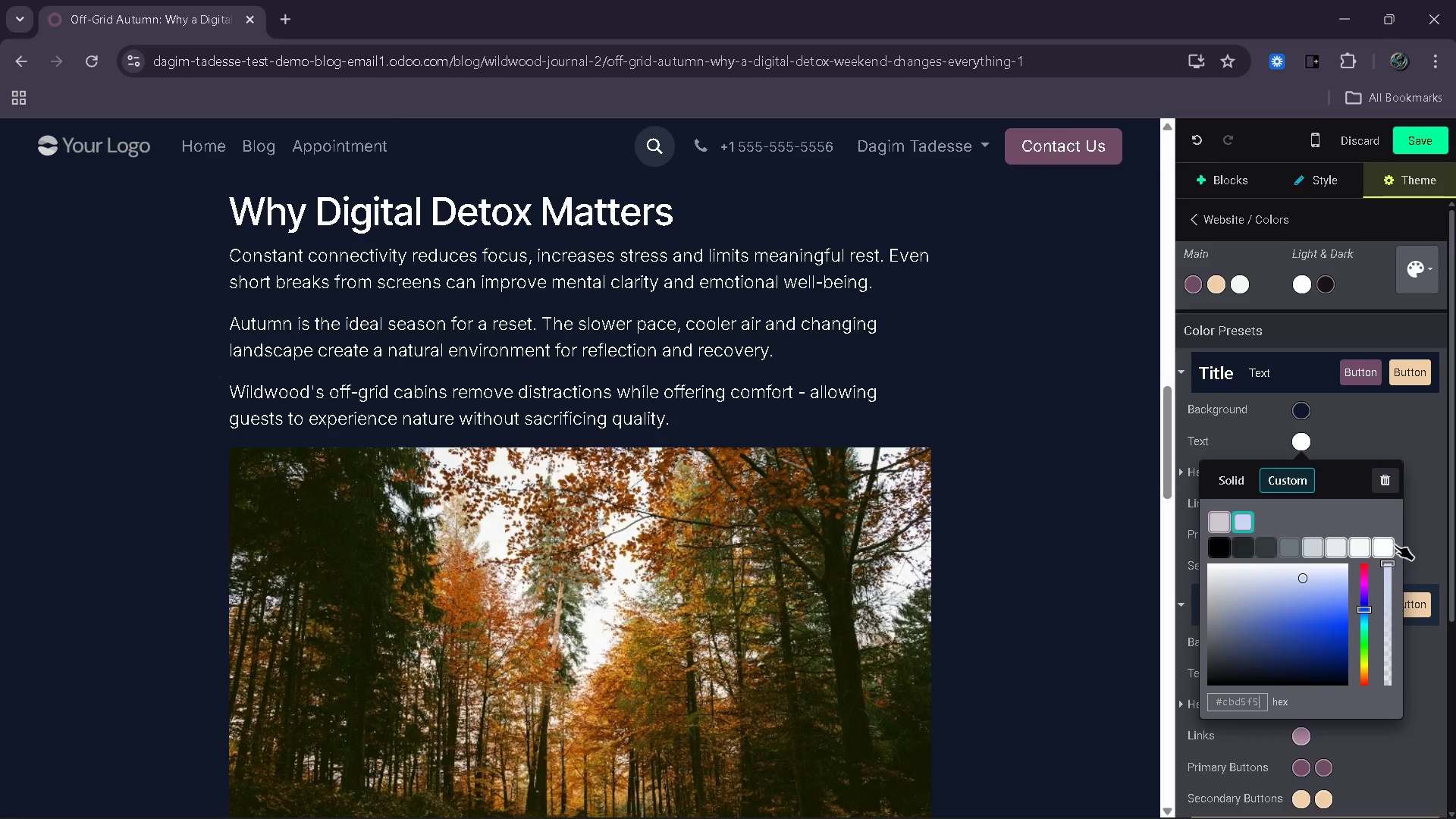 
left_click([1409, 501])
 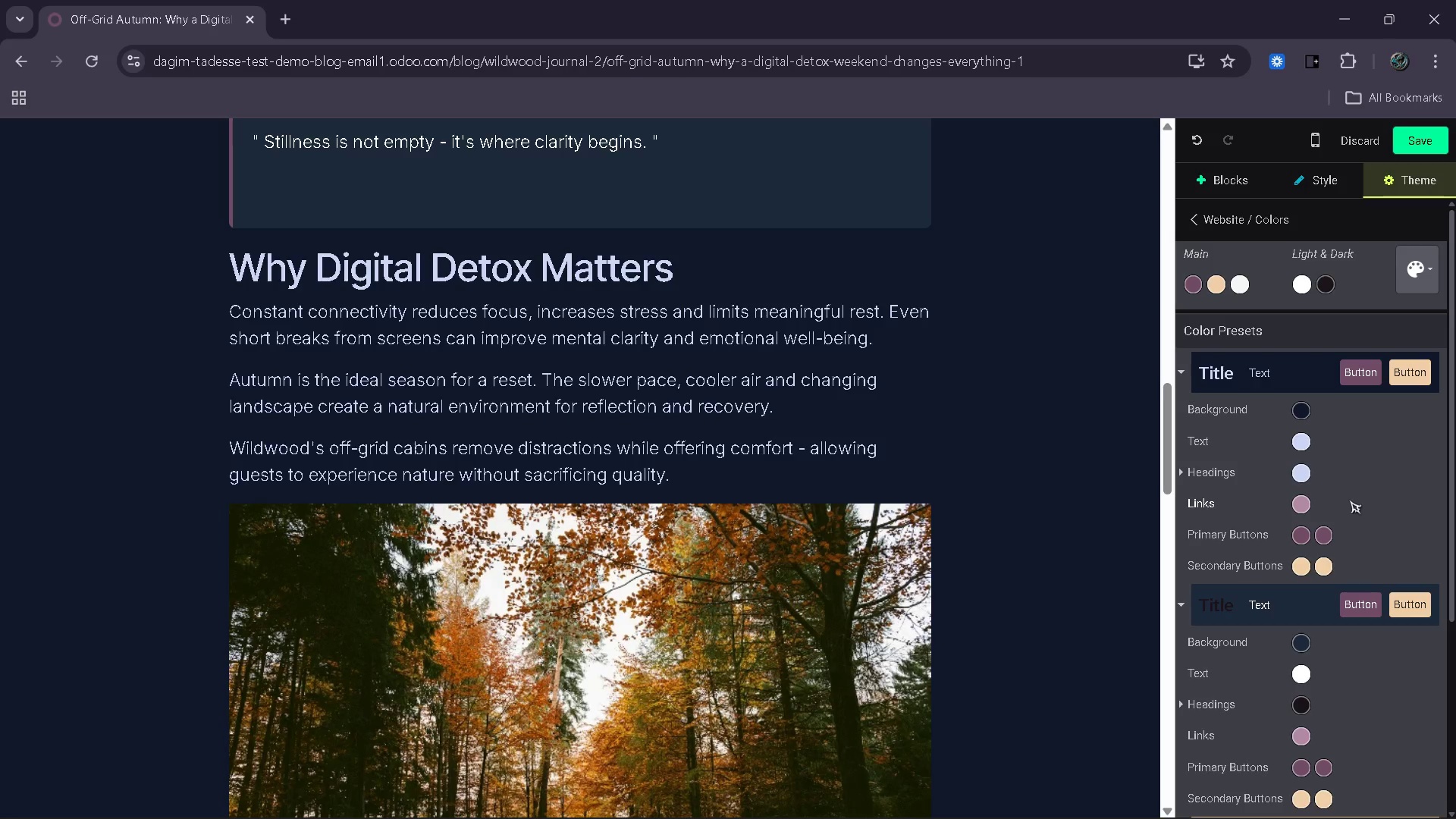 
wait(5.34)
 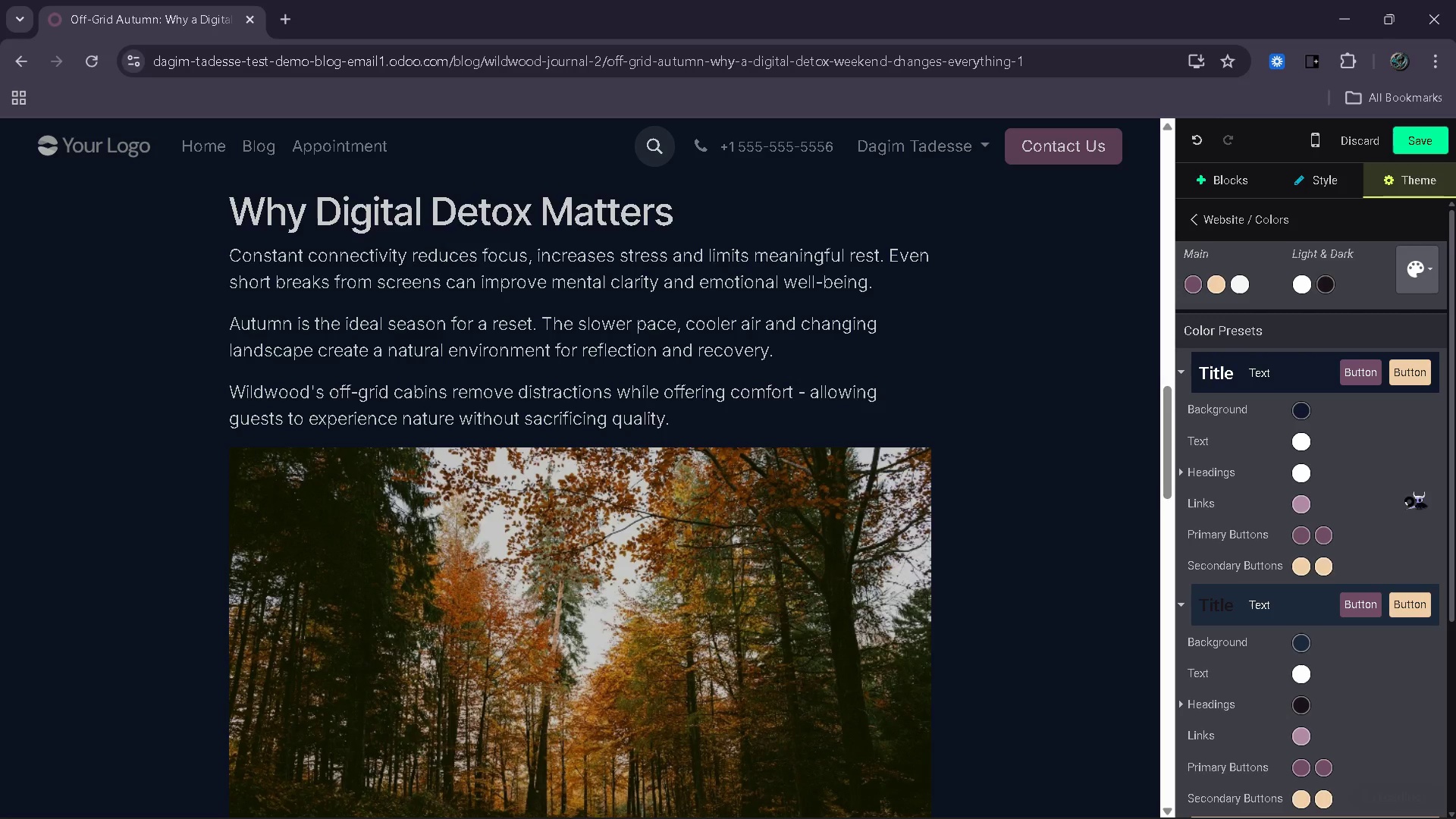 
left_click([1299, 479])
 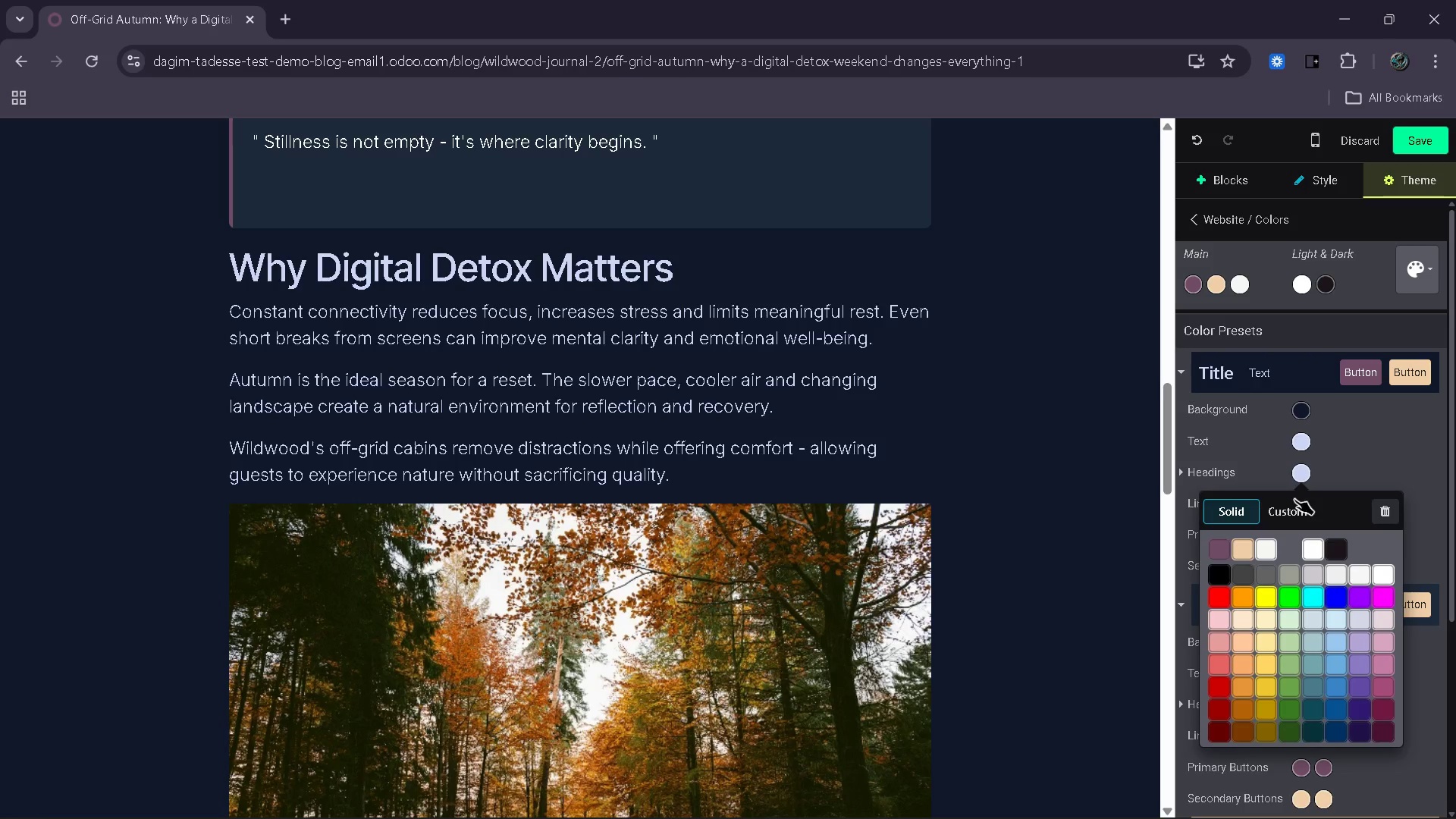 
left_click([1294, 503])
 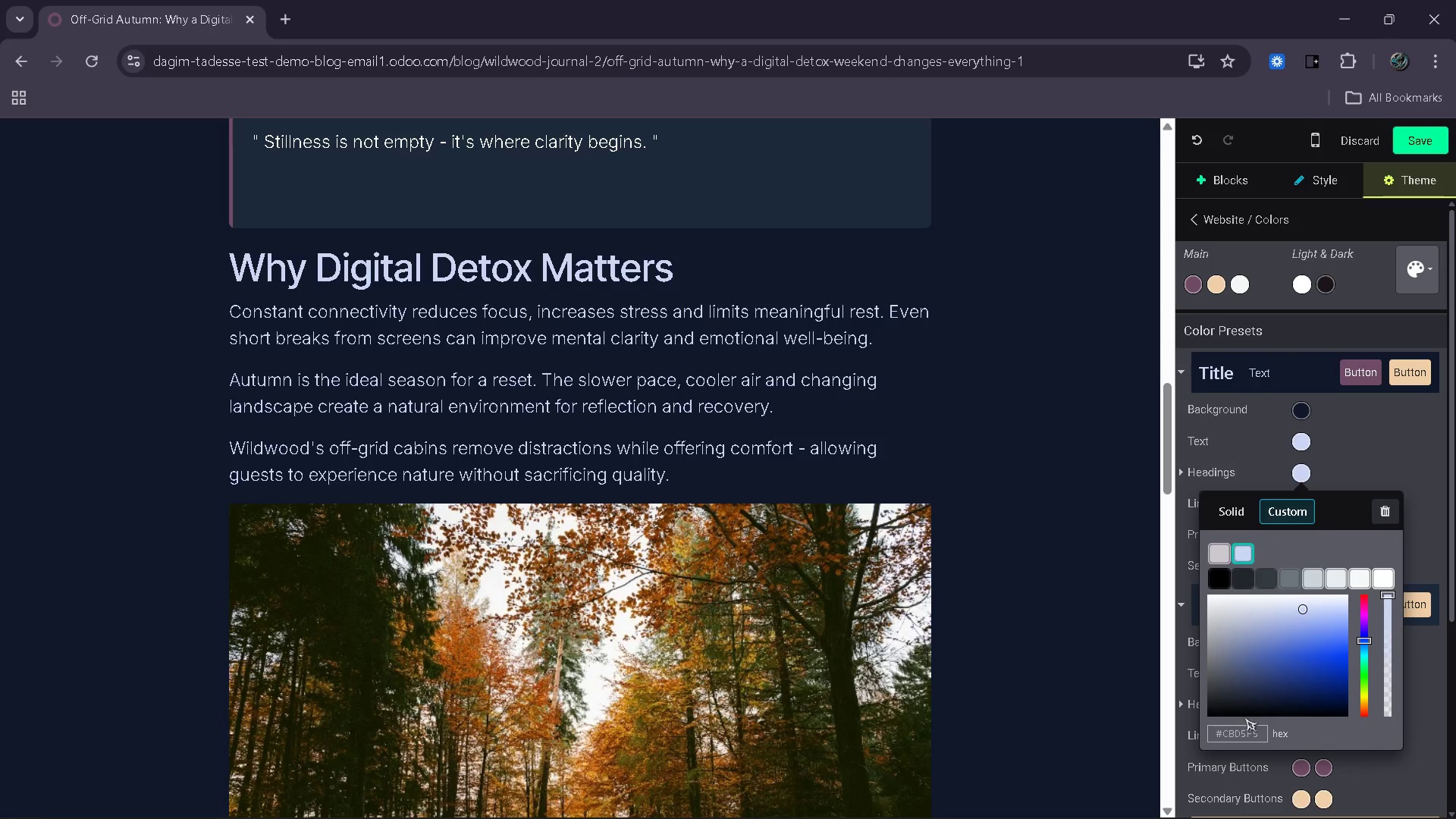 
left_click([1252, 731])
 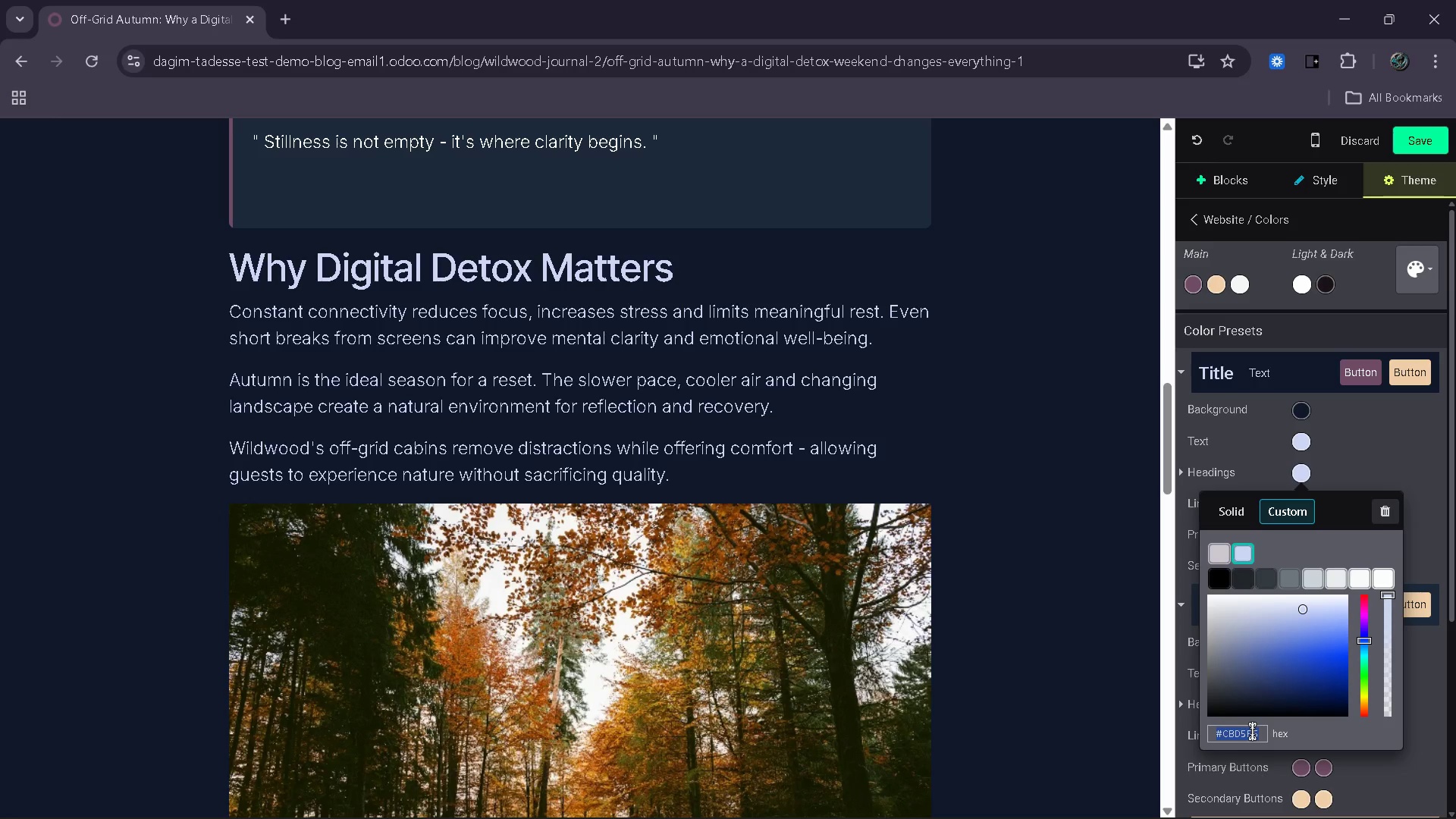 
type(#f8fa)
 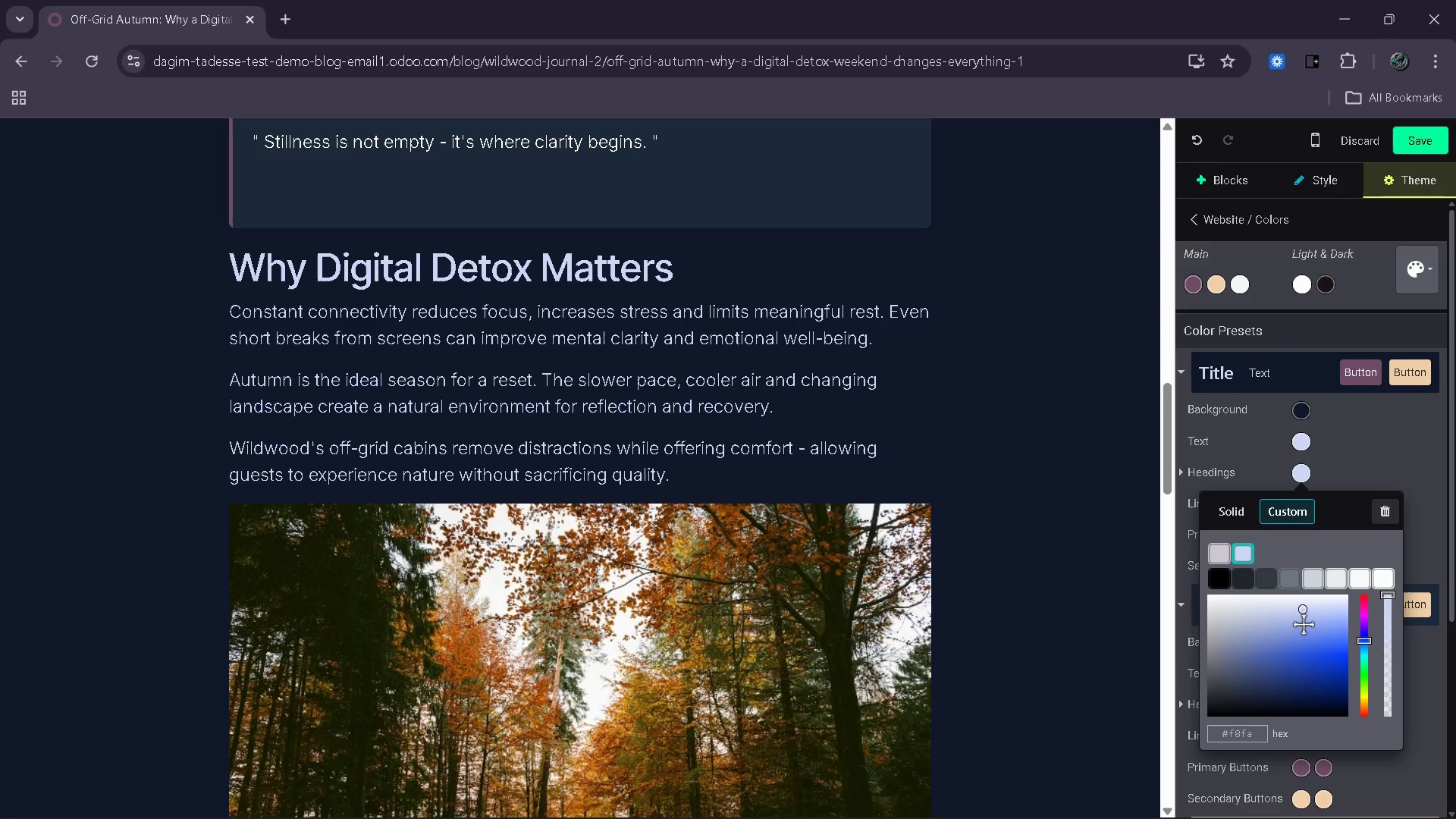 
type(c)
key(Backspace)
type(fc)
 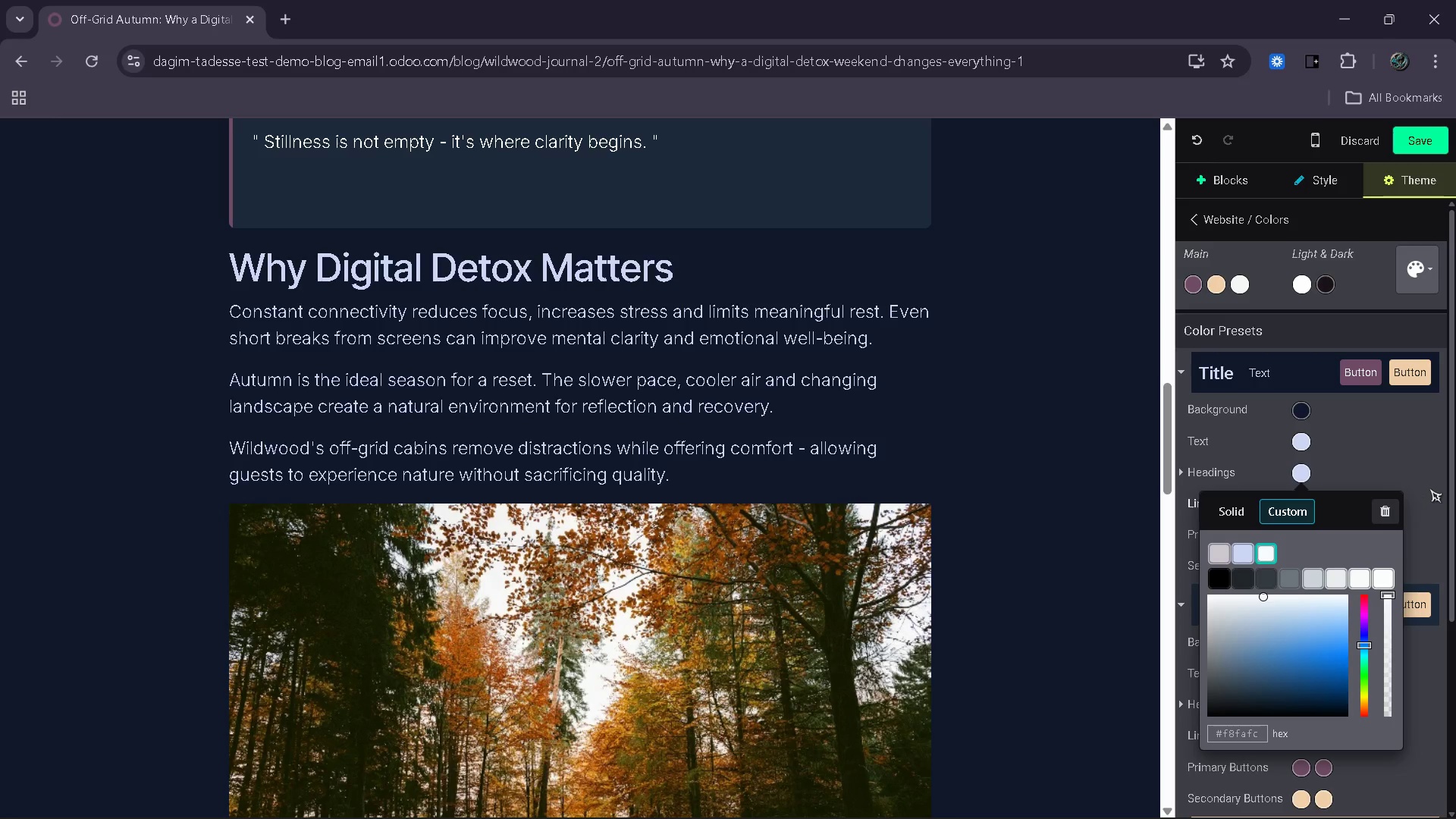 
left_click([1432, 484])
 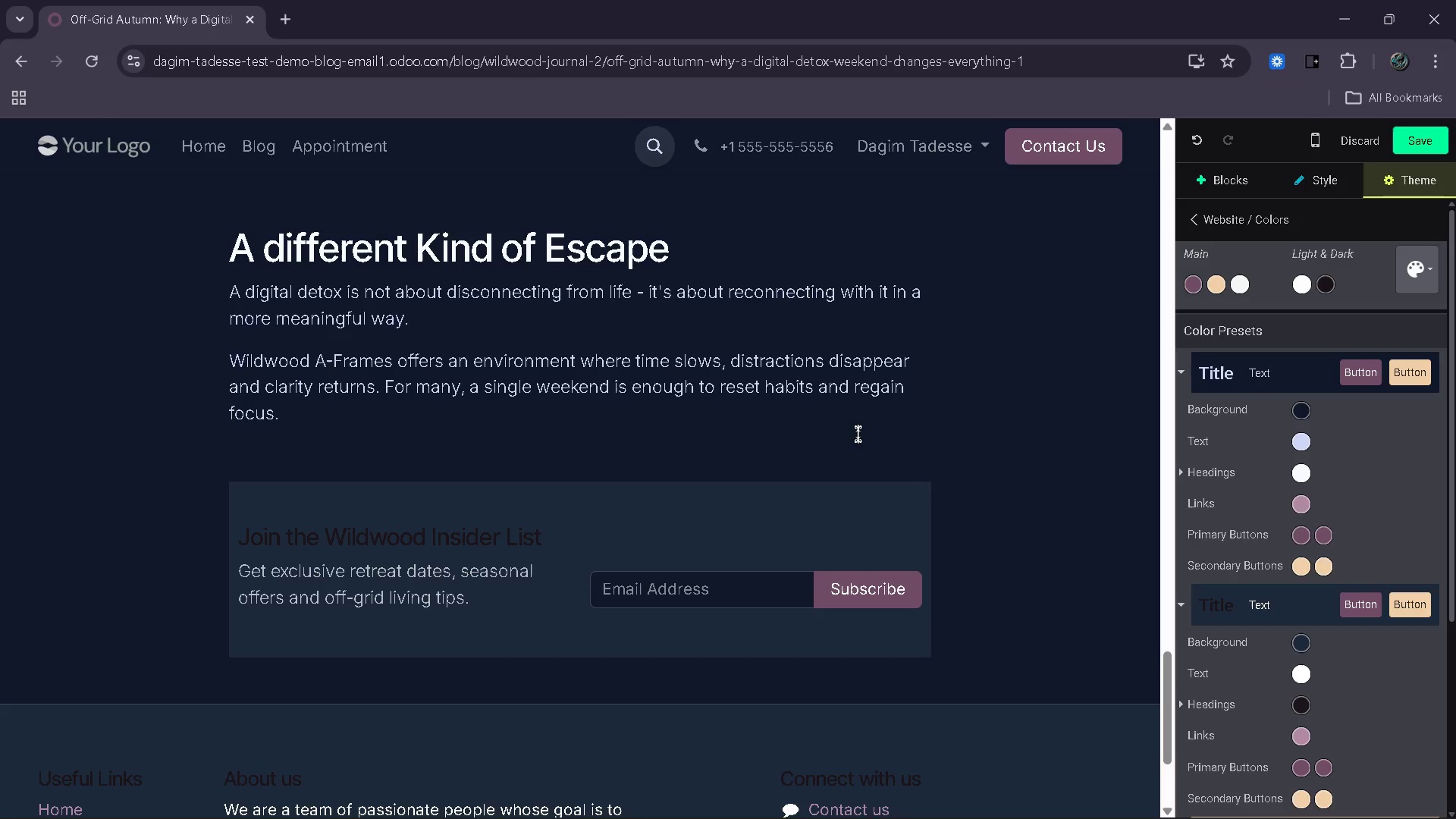 
wait(16.06)
 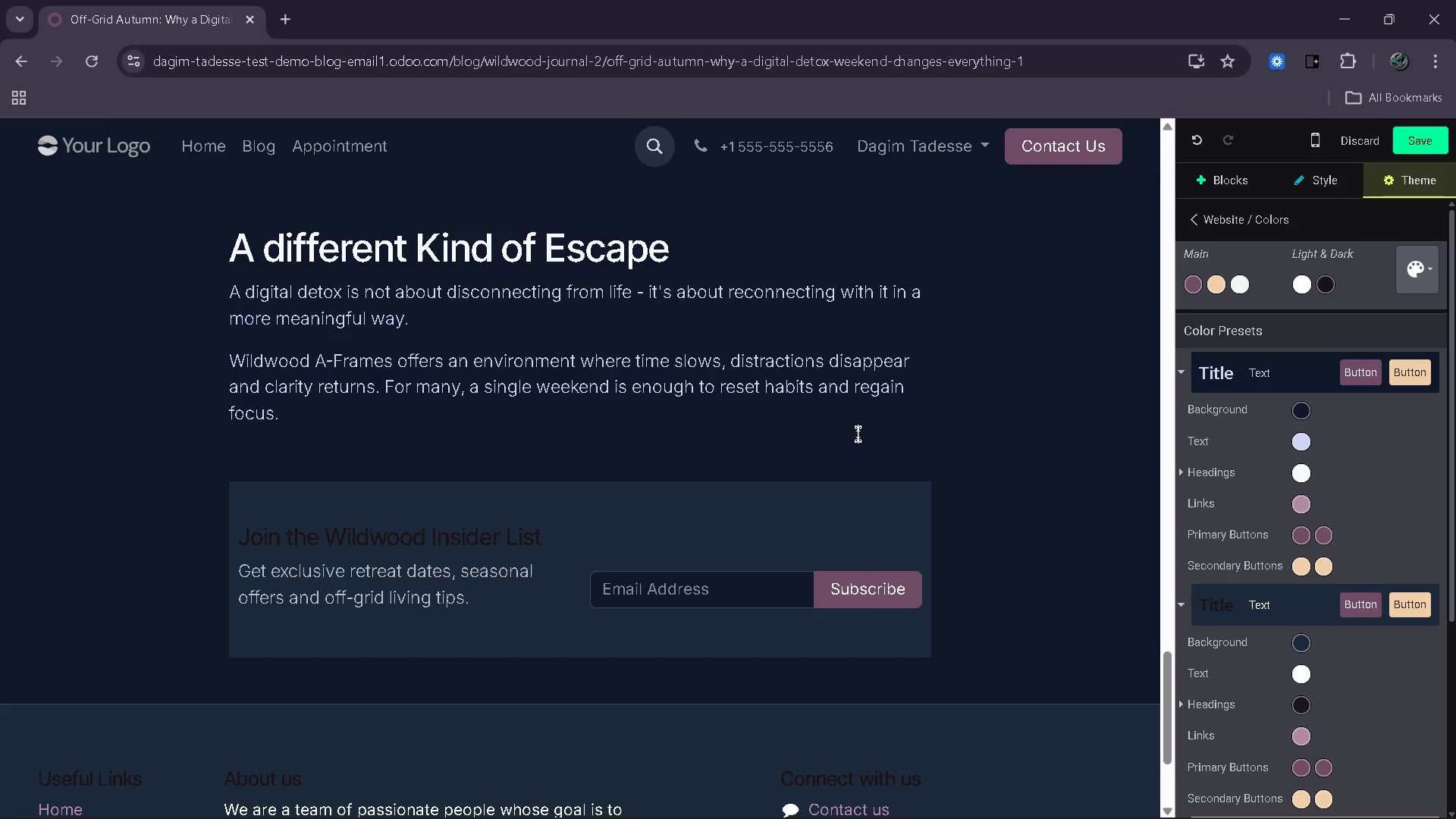 
left_click([1308, 707])
 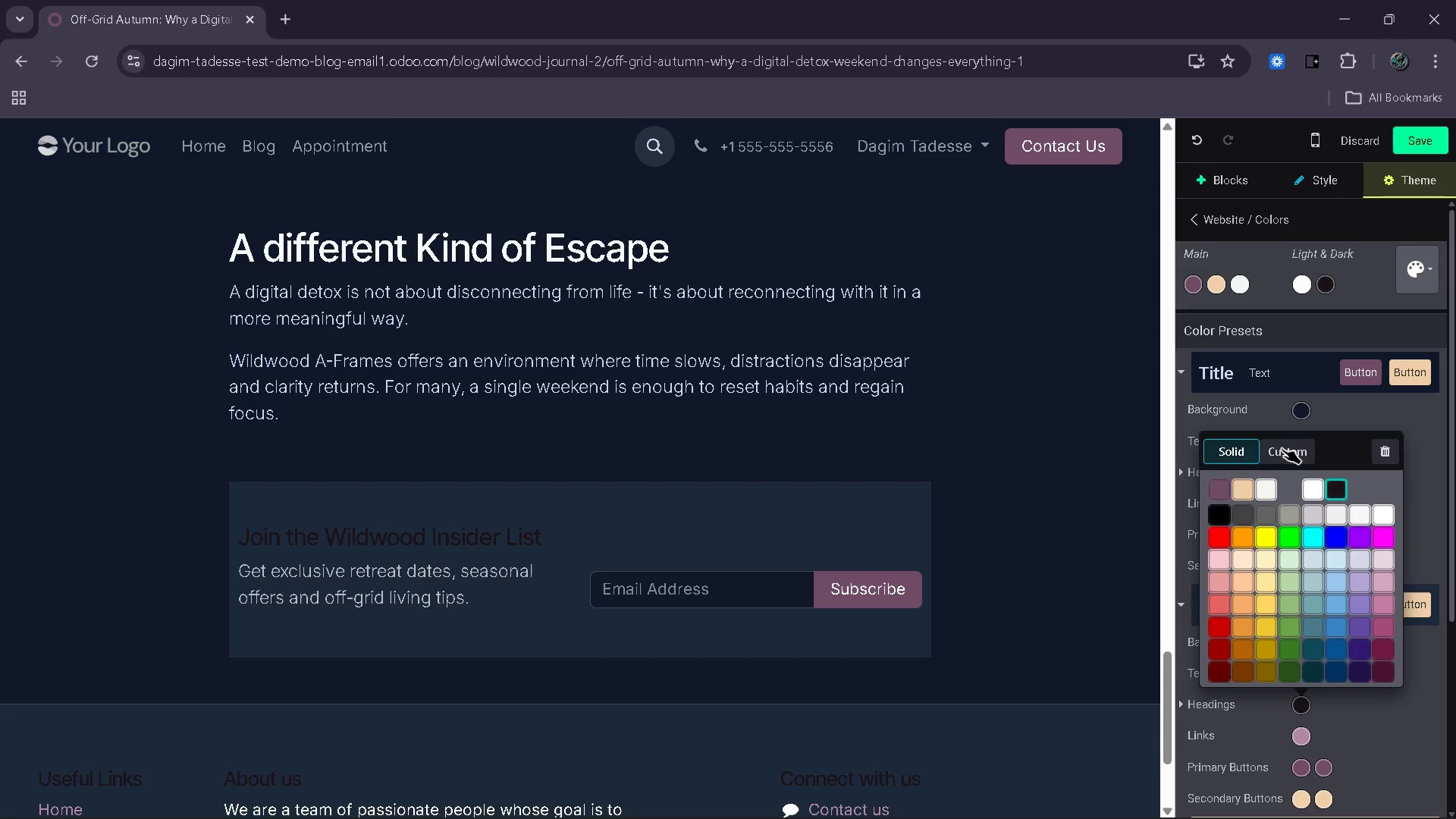 
left_click([1282, 448])
 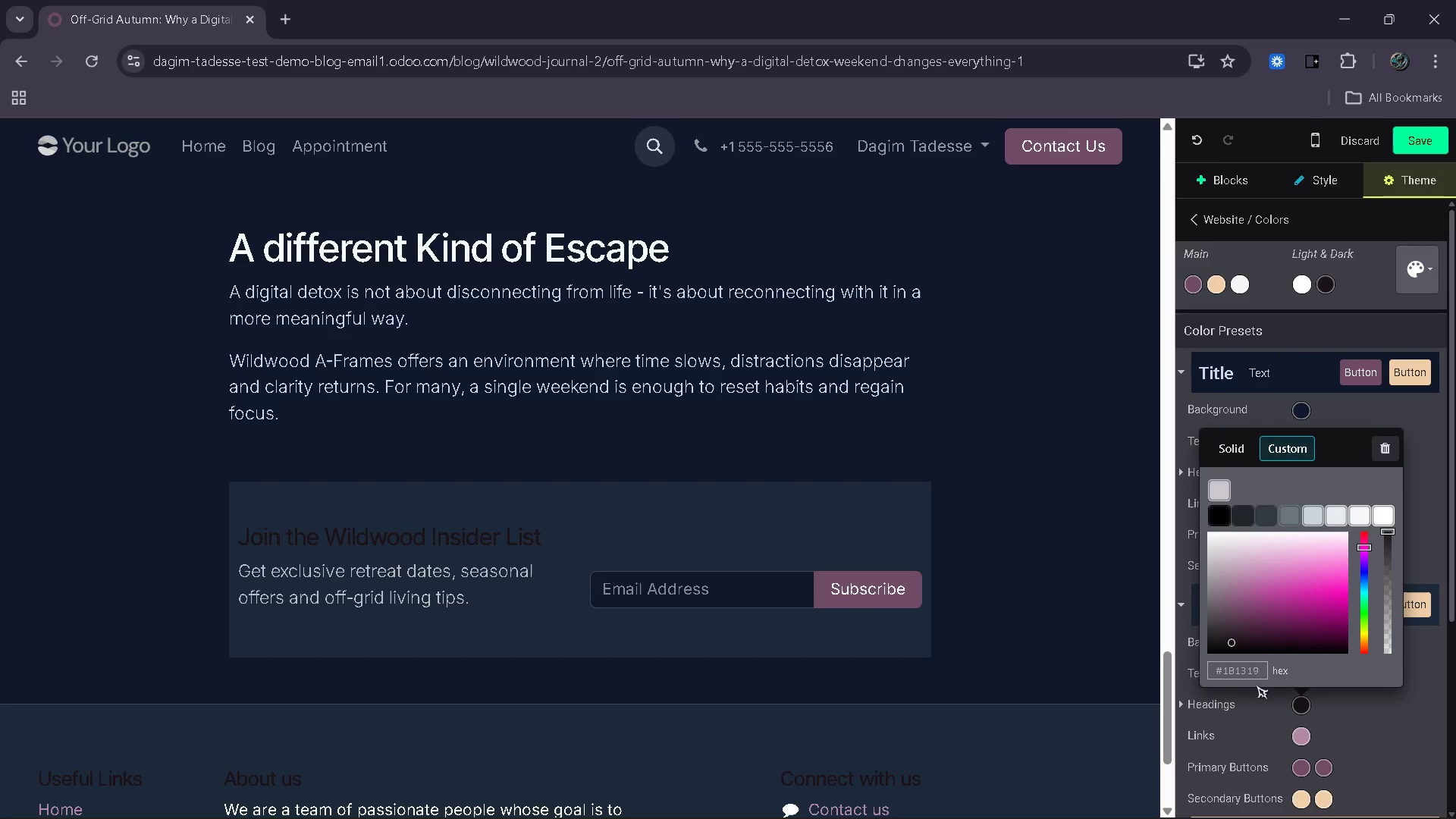 
left_click([1260, 672])
 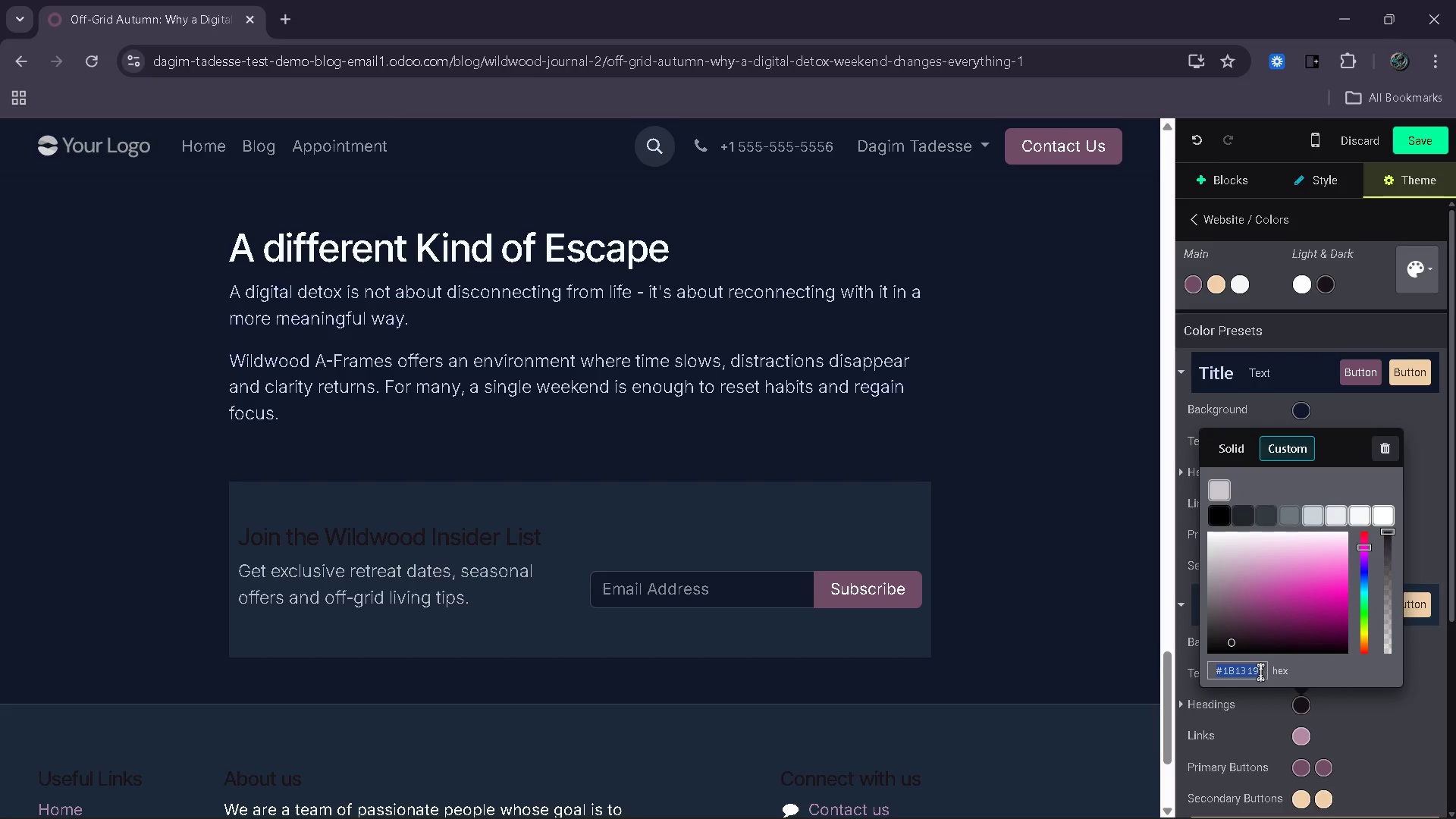 
type(#f8fafc)
 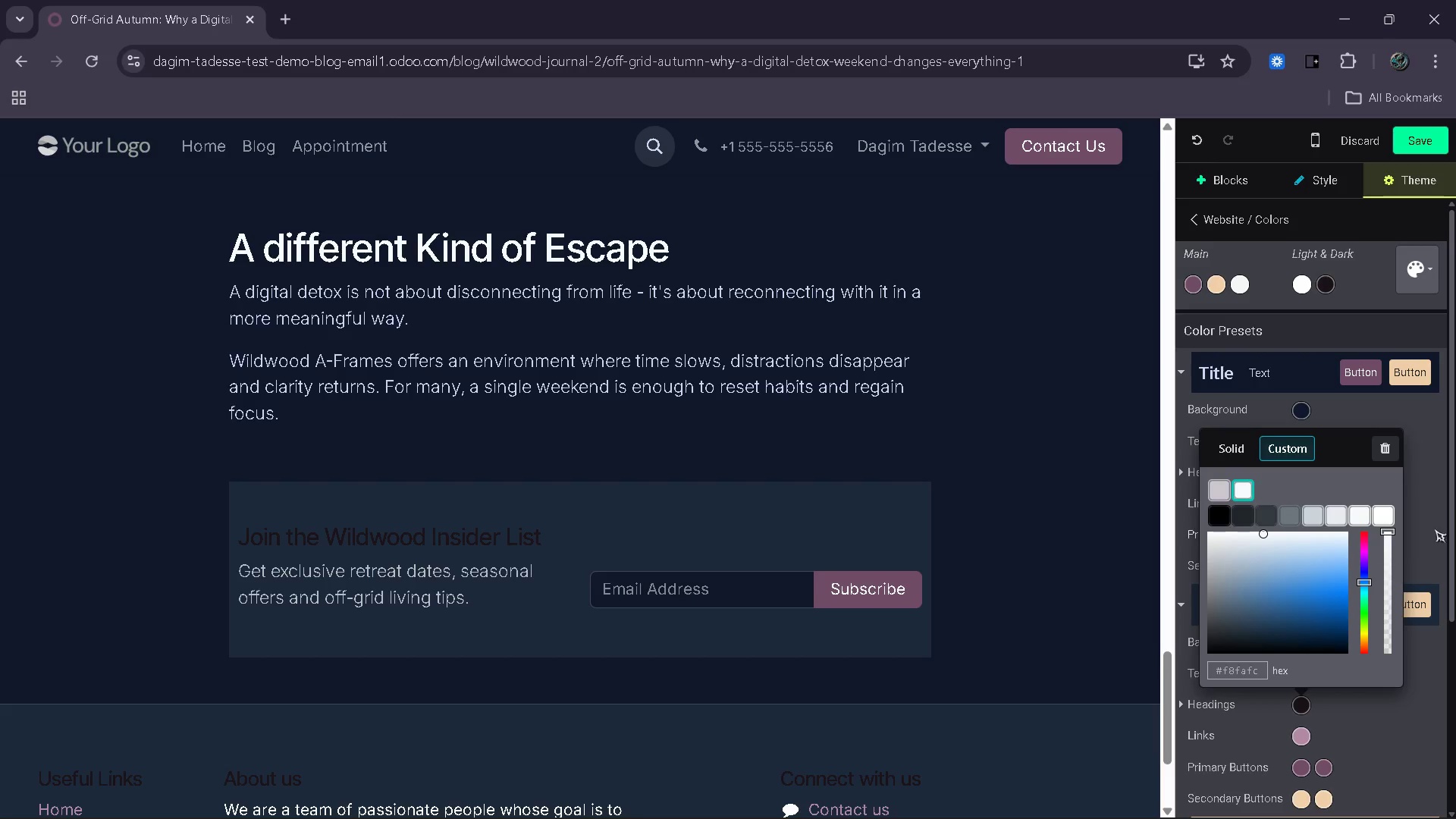 
left_click([1440, 510])
 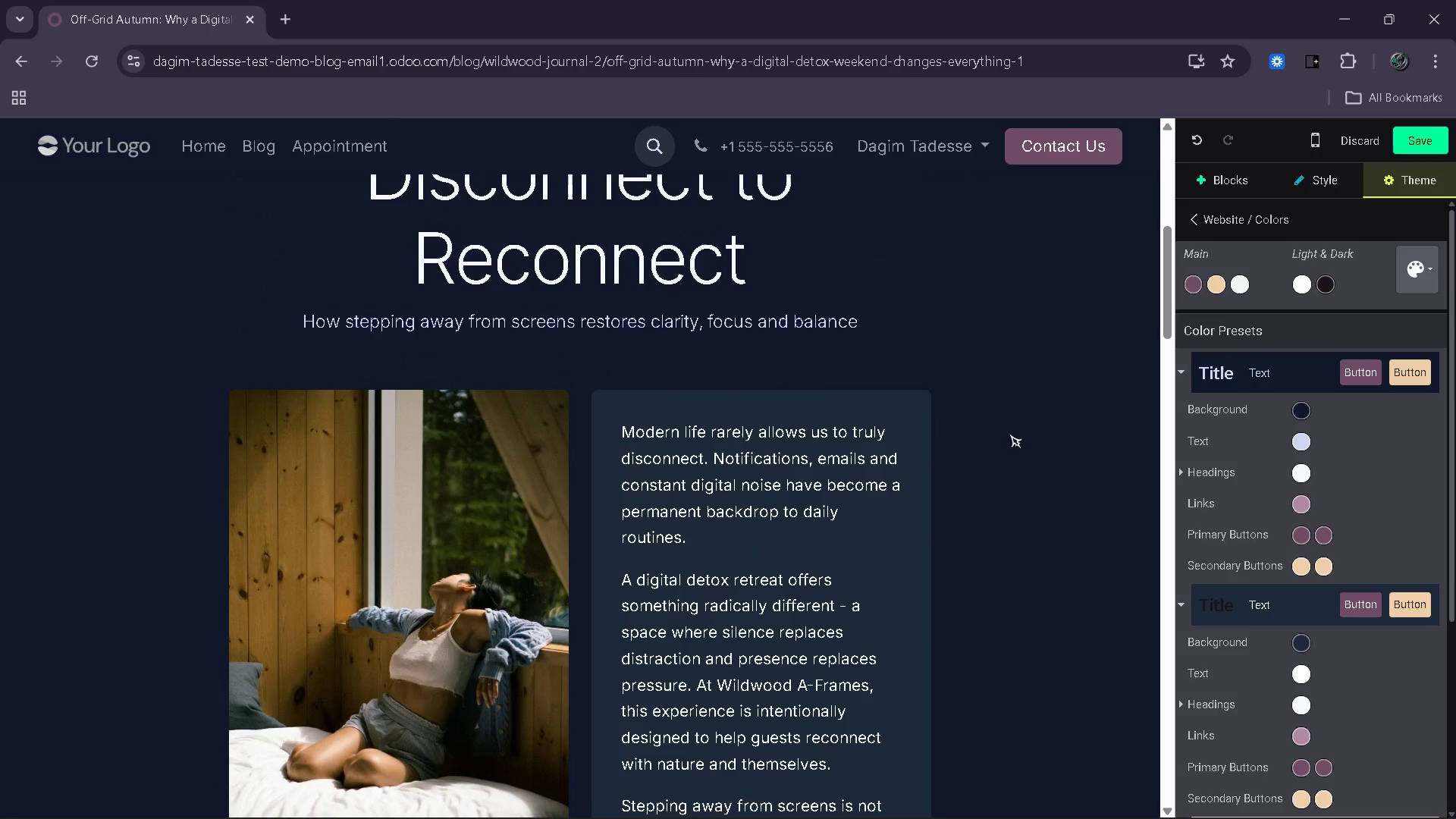 
wait(15.83)
 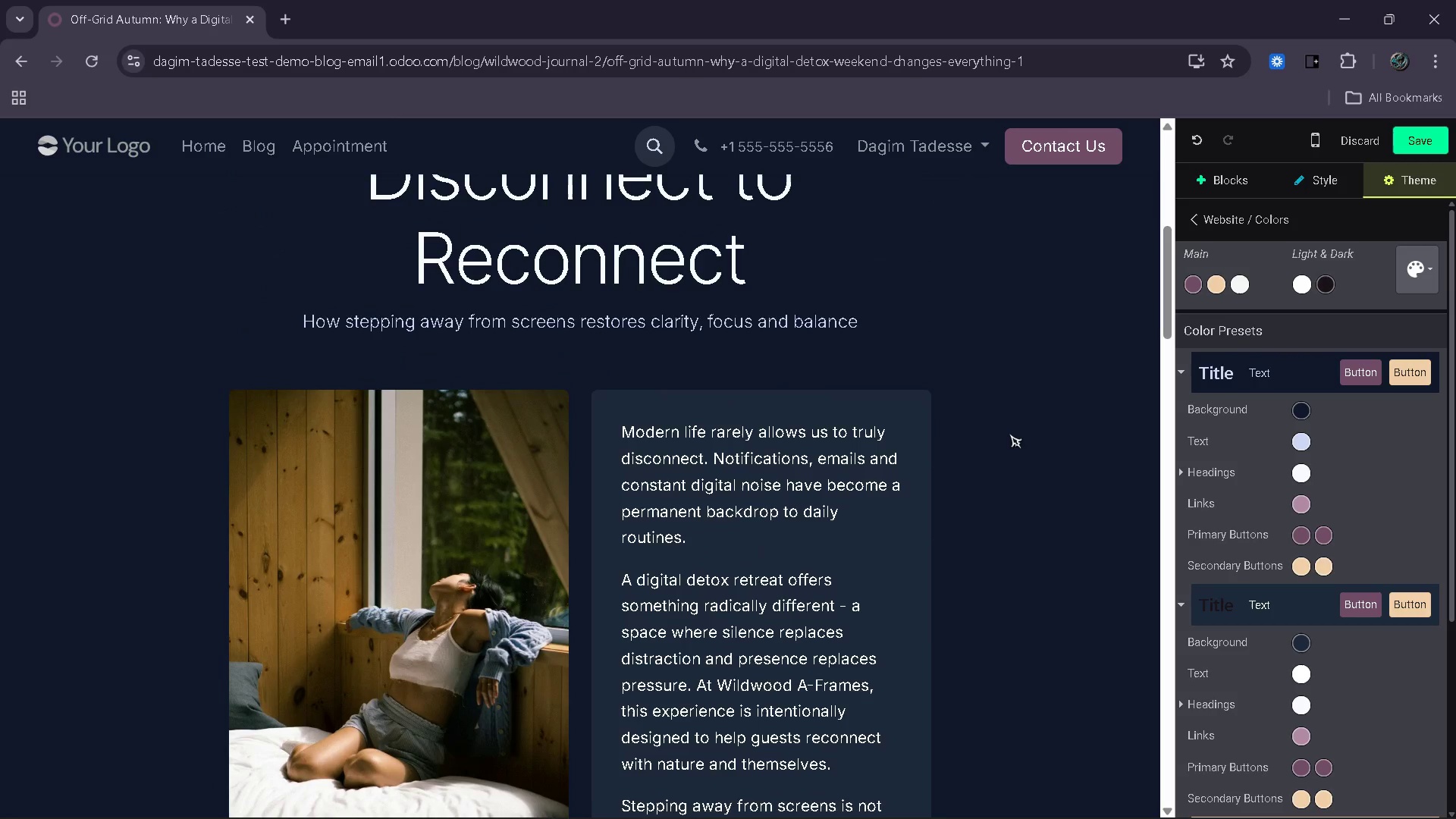 
left_click([1187, 610])
 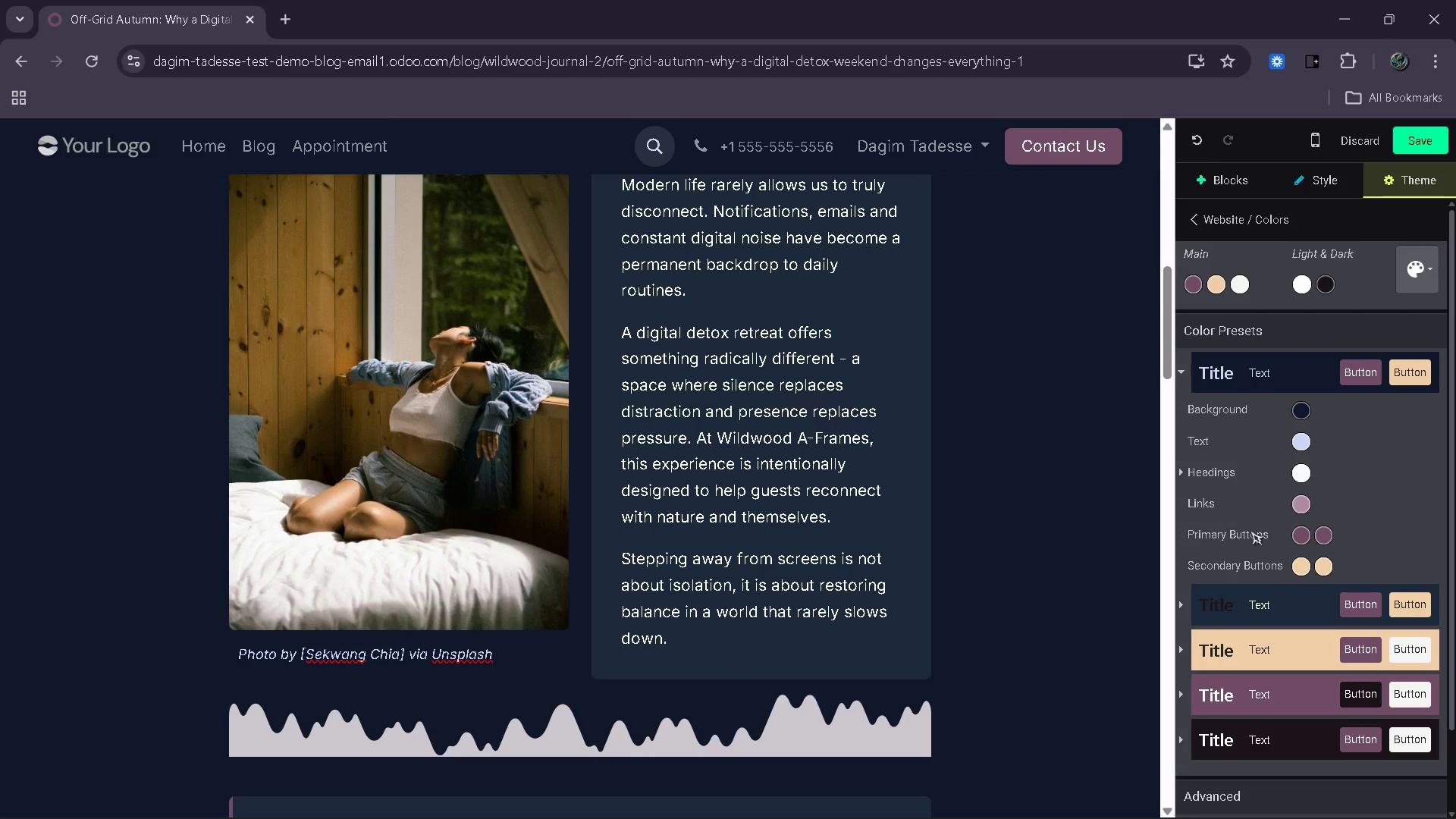 
left_click([1302, 538])
 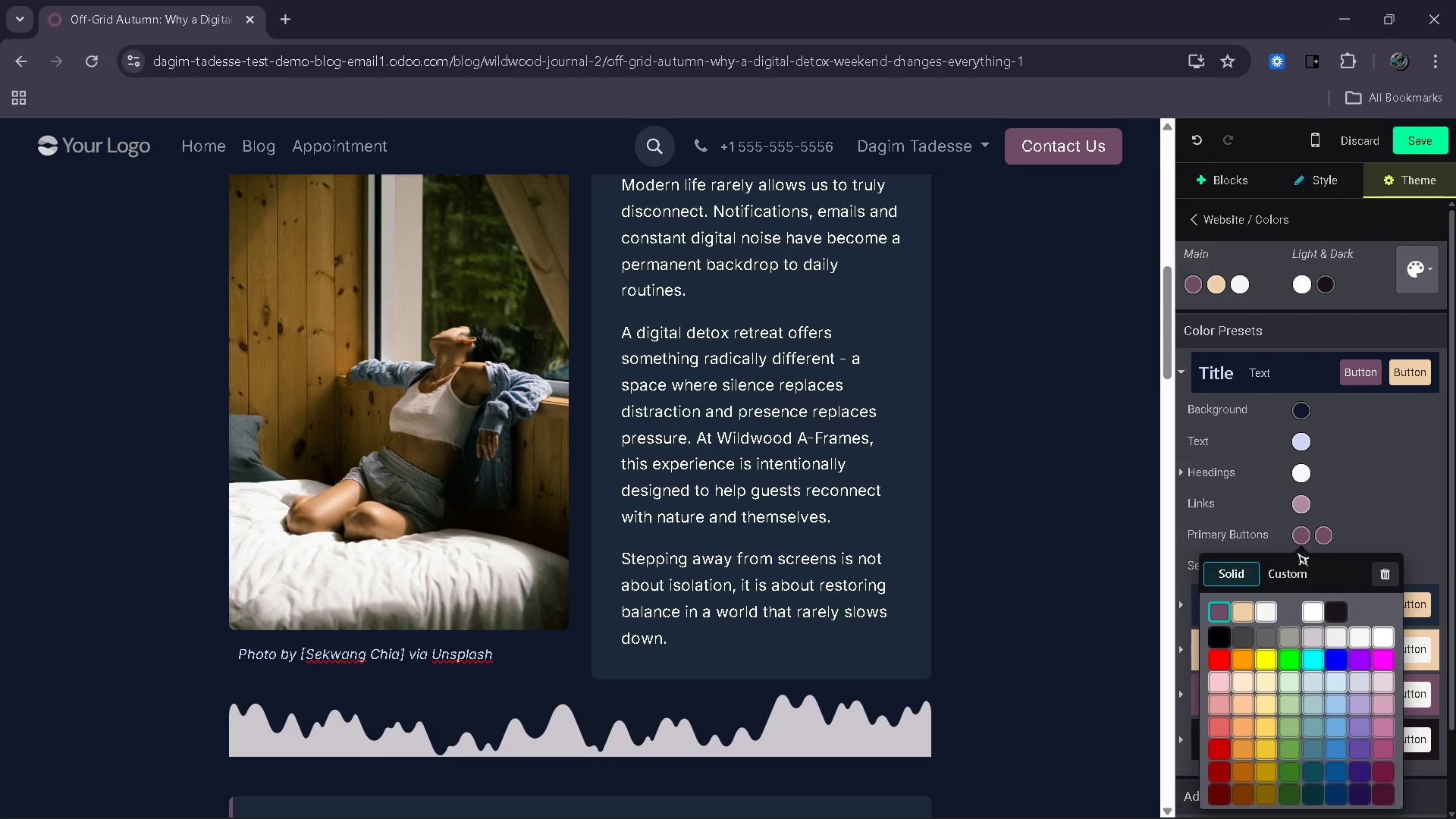 
left_click([1294, 563])
 